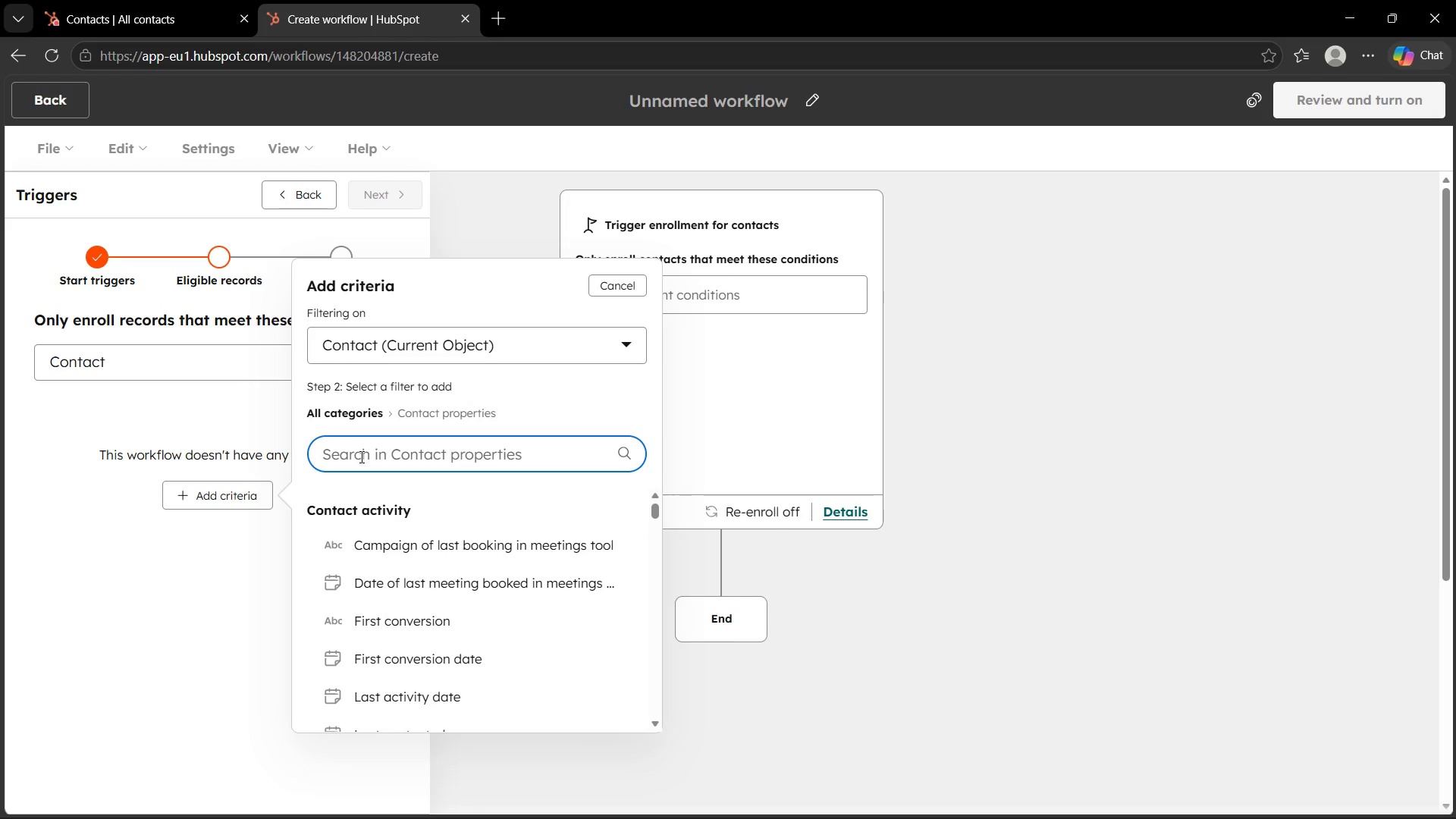 
type(mem)
 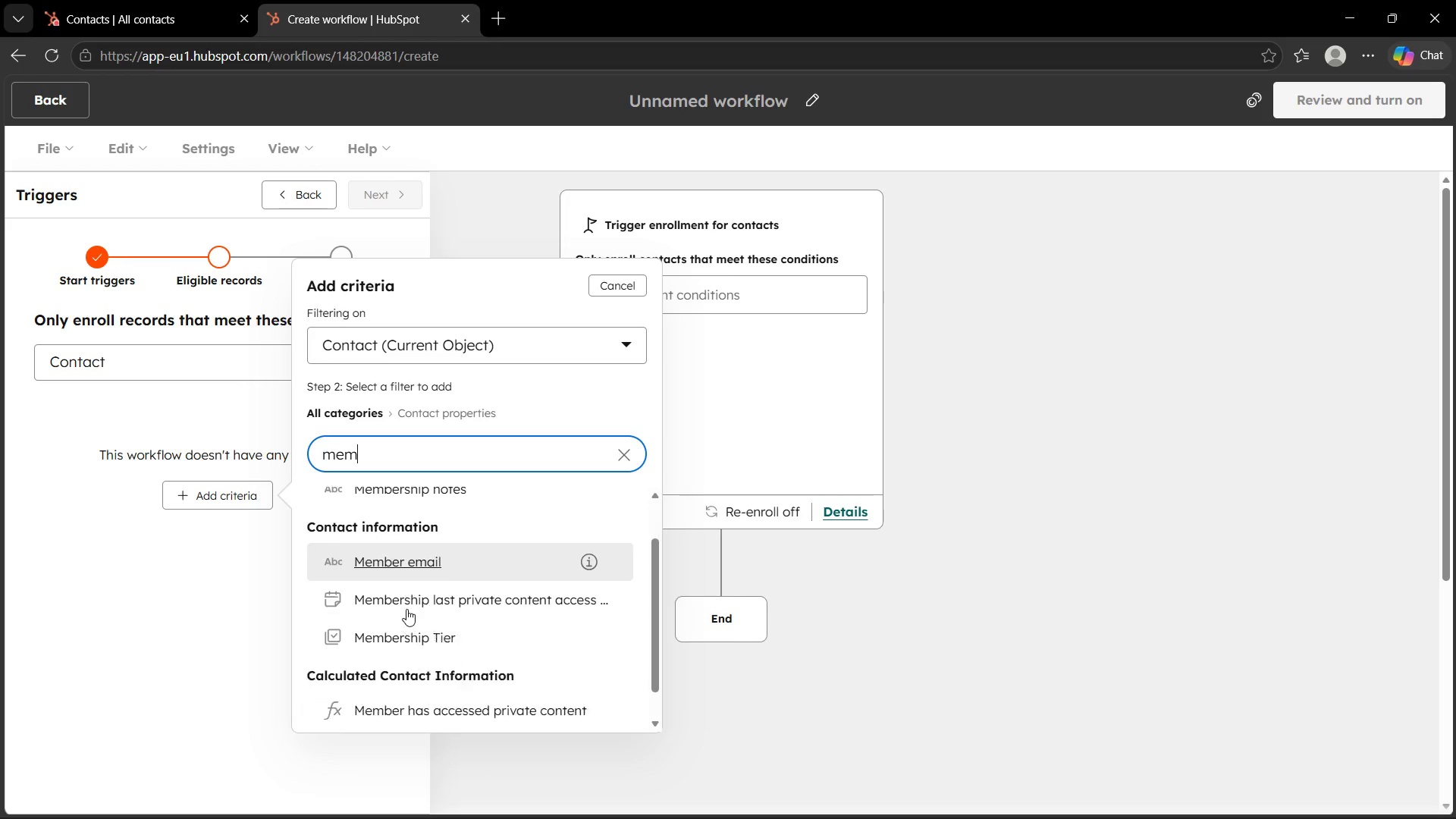 
left_click([406, 609])
 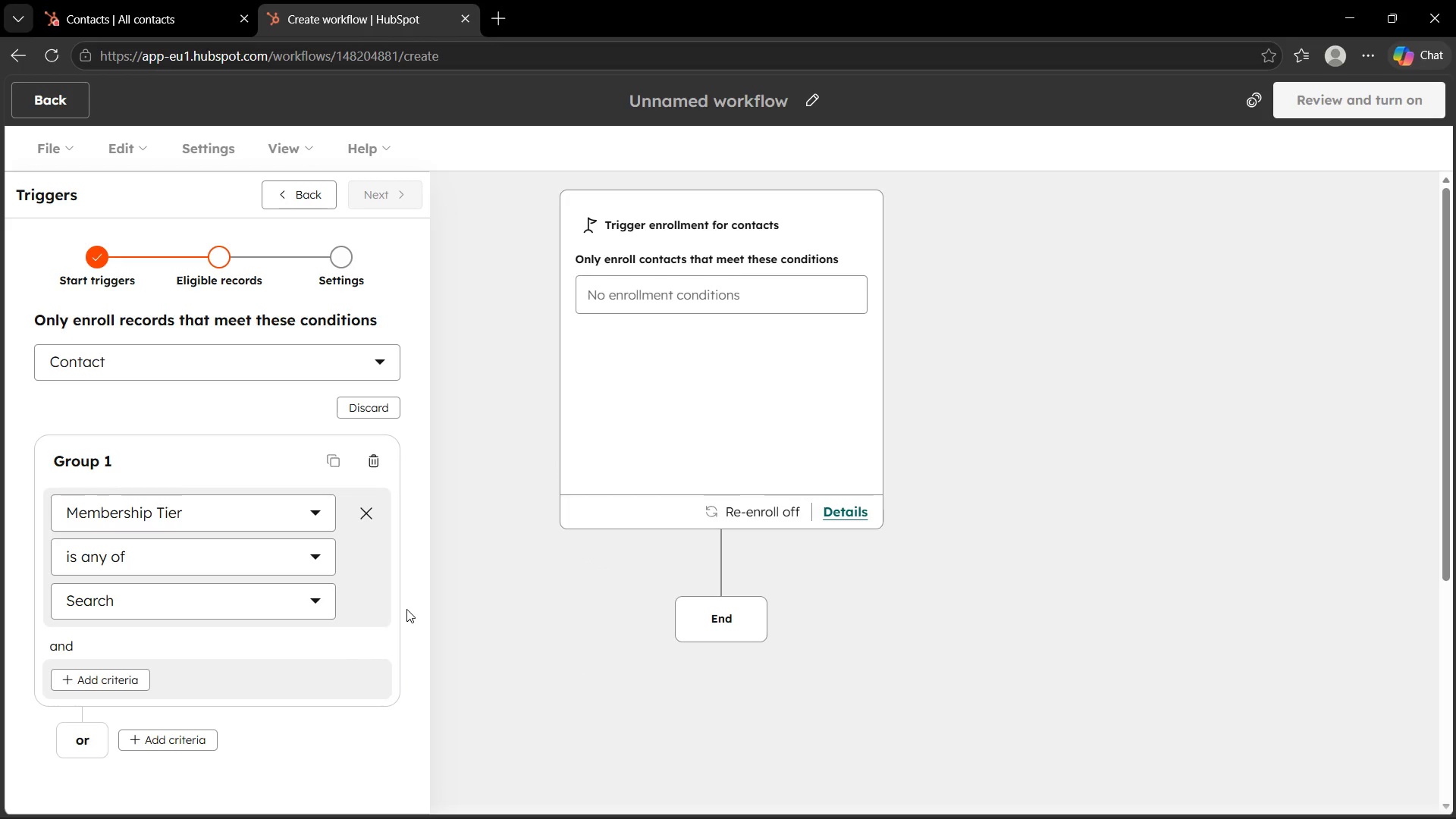 
wait(5.44)
 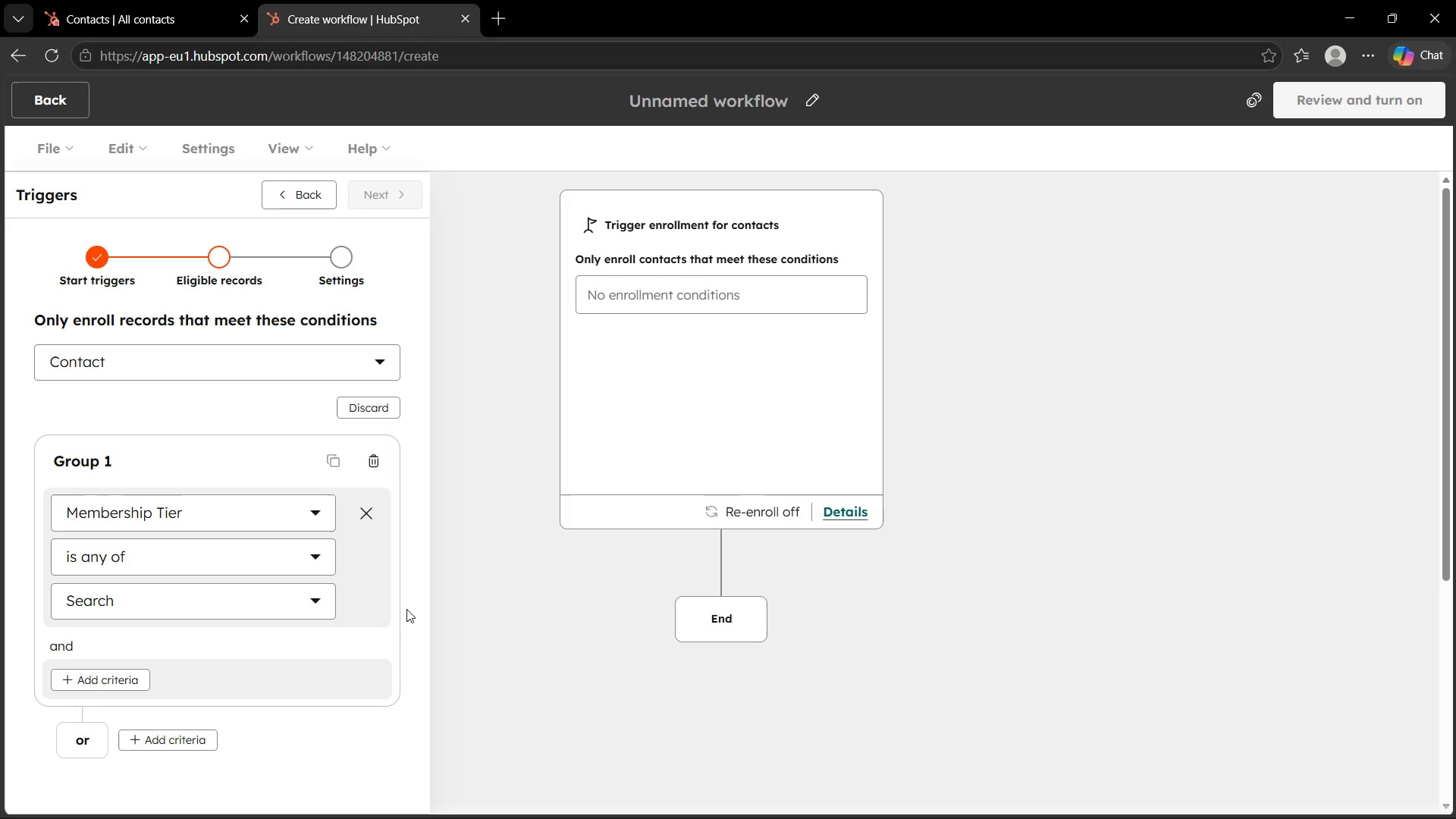 
left_click([171, 560])
 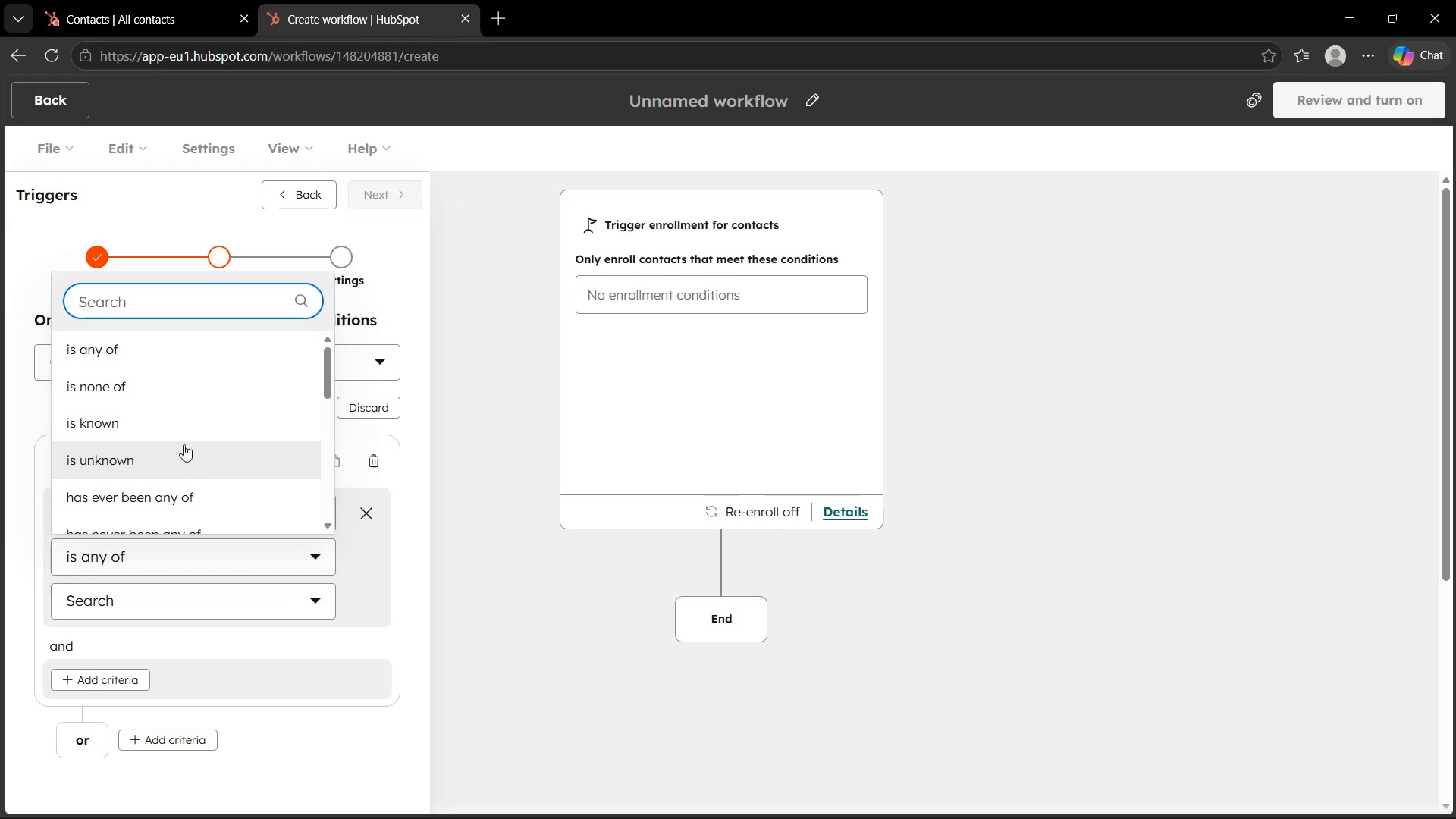 
left_click([174, 423])
 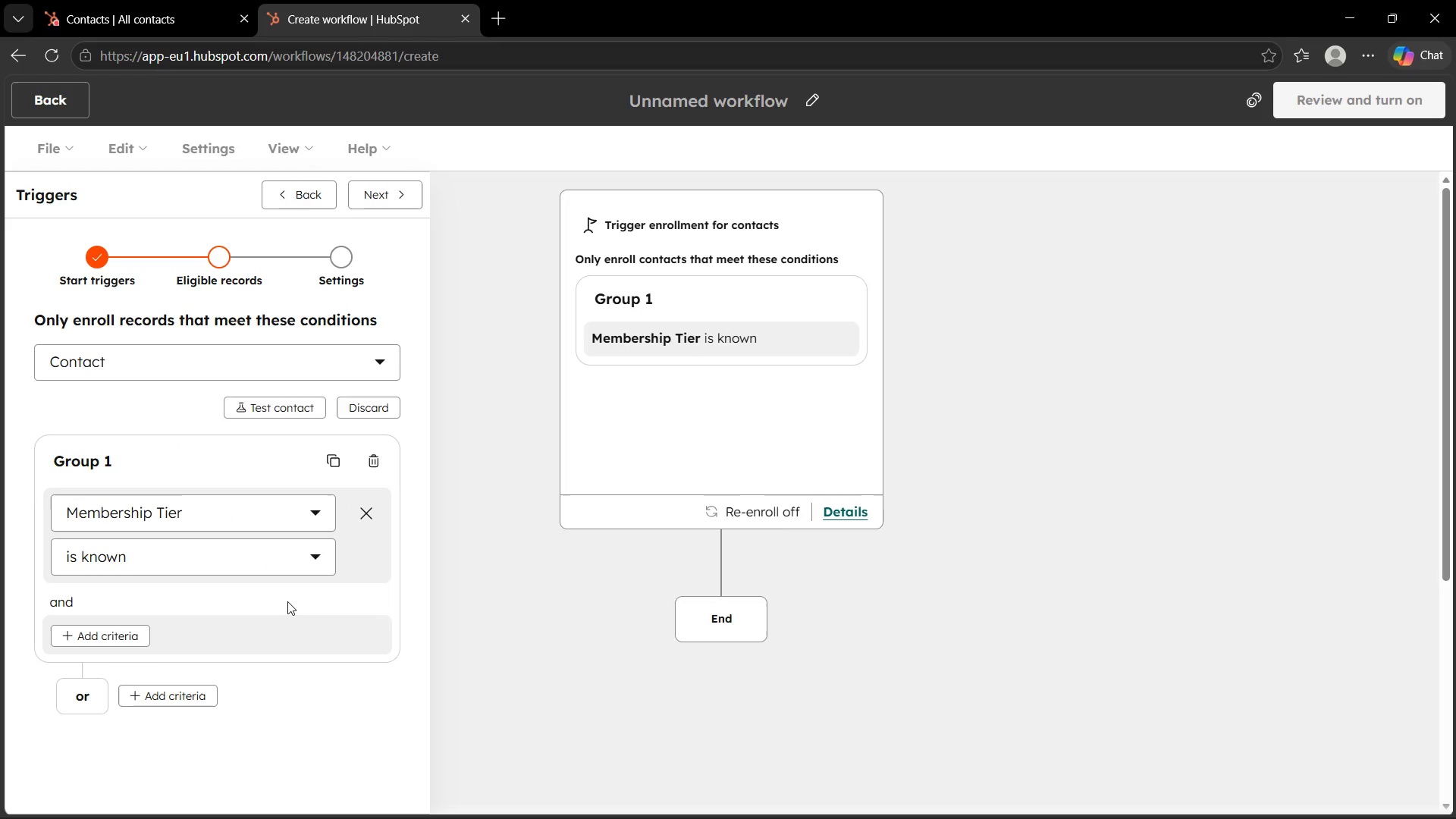 
wait(15.33)
 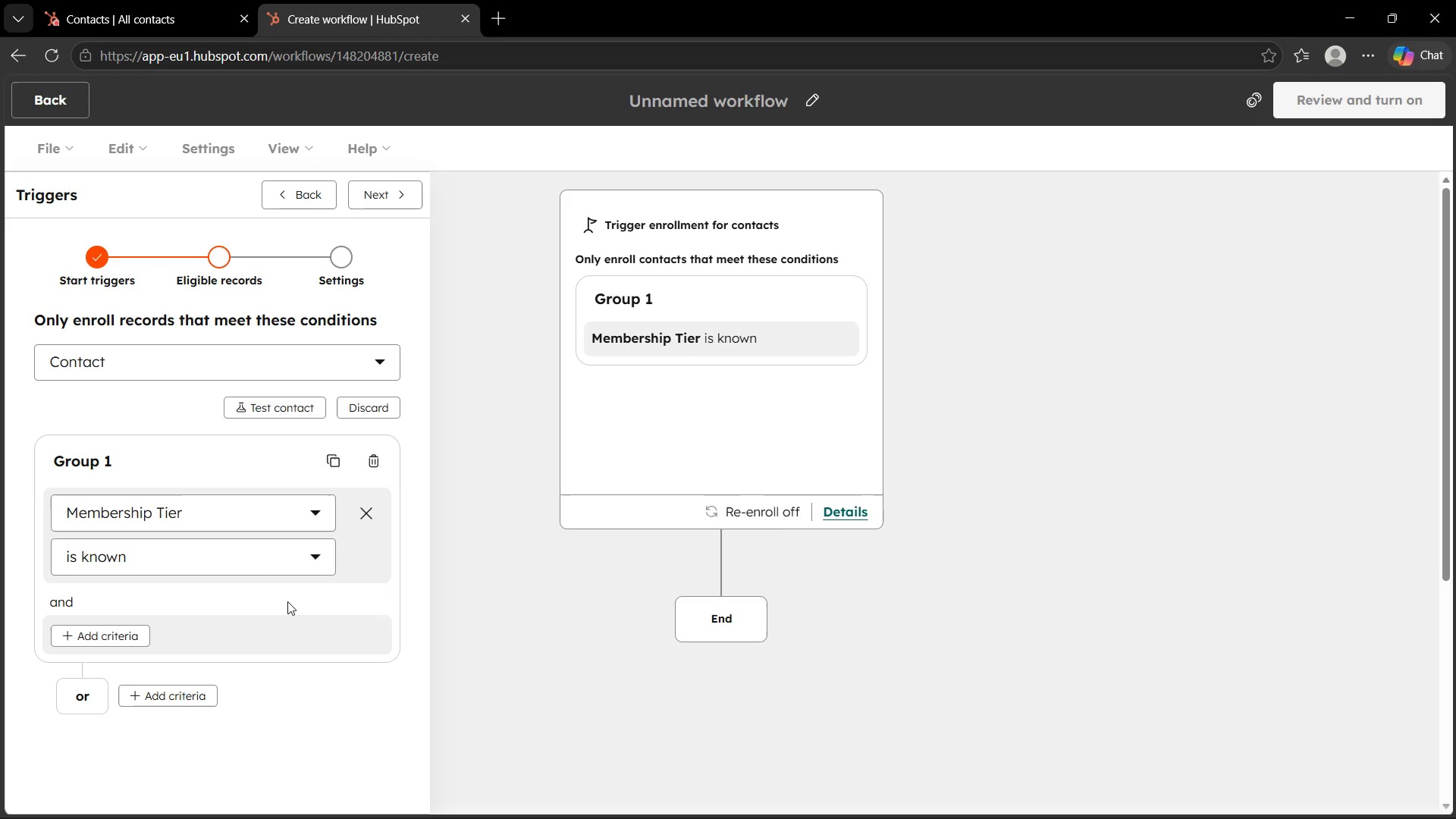 
left_click([115, 632])
 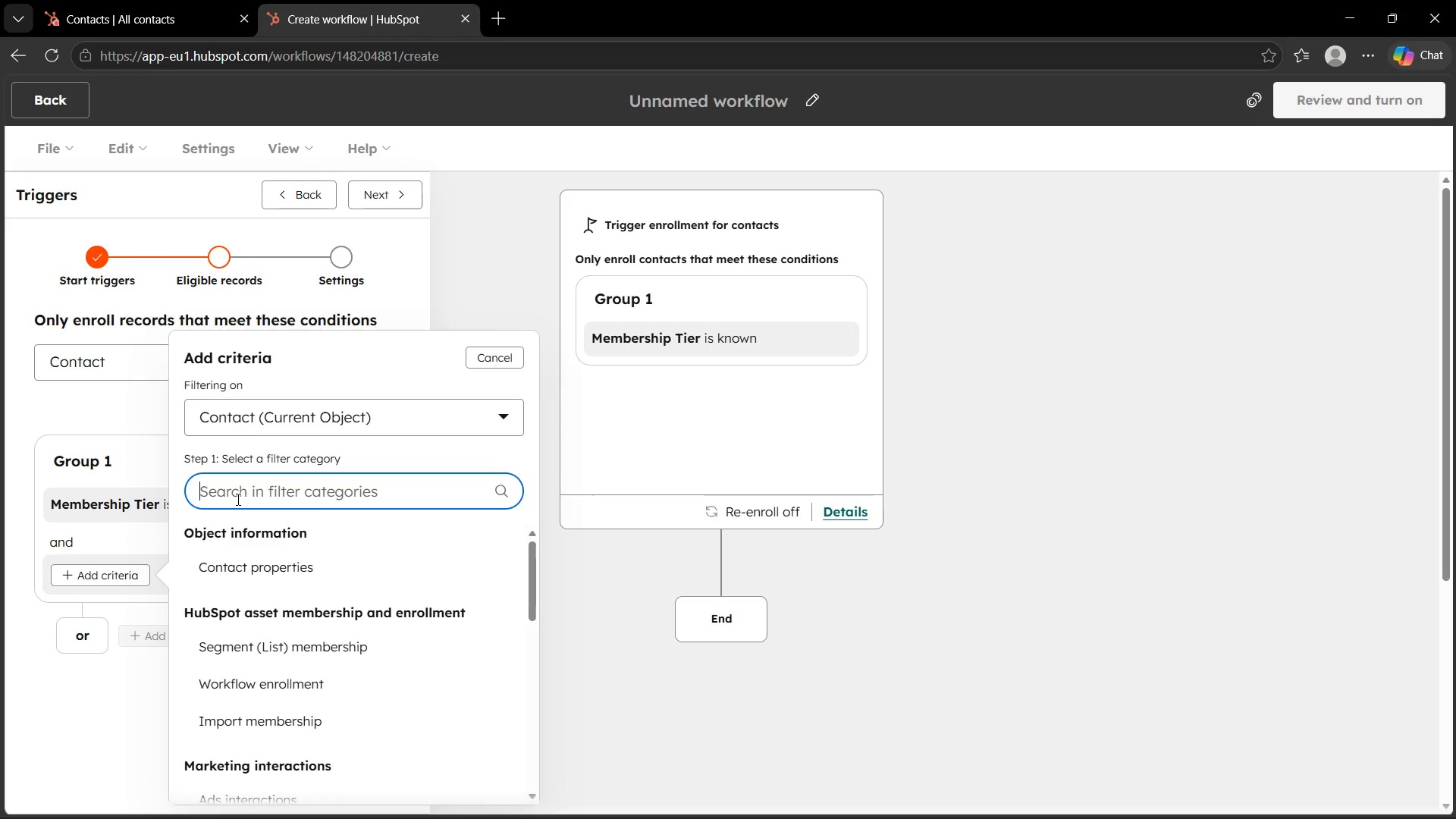 
wait(6.48)
 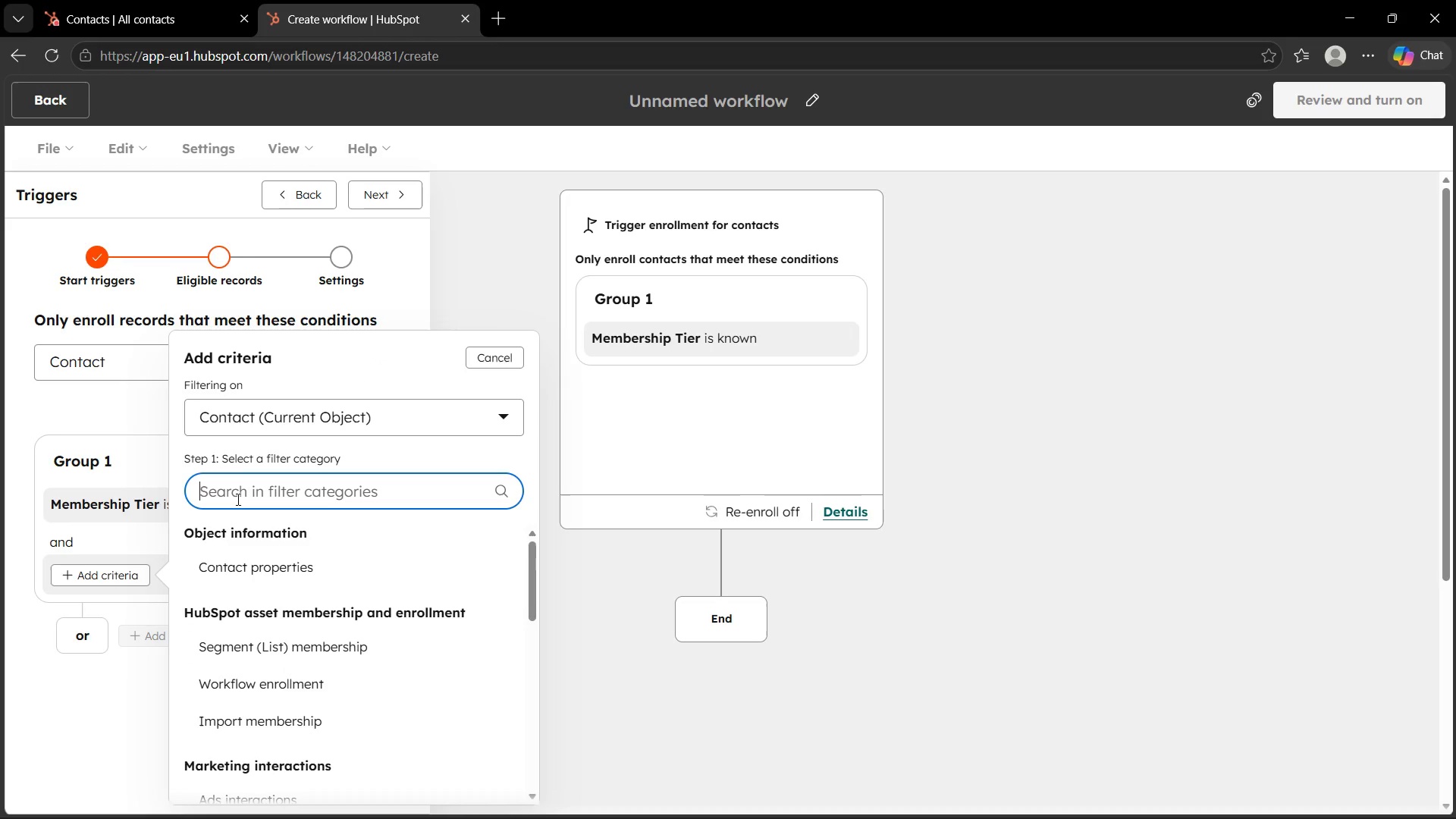 
type(sea)
key(Backspace)
key(Backspace)
 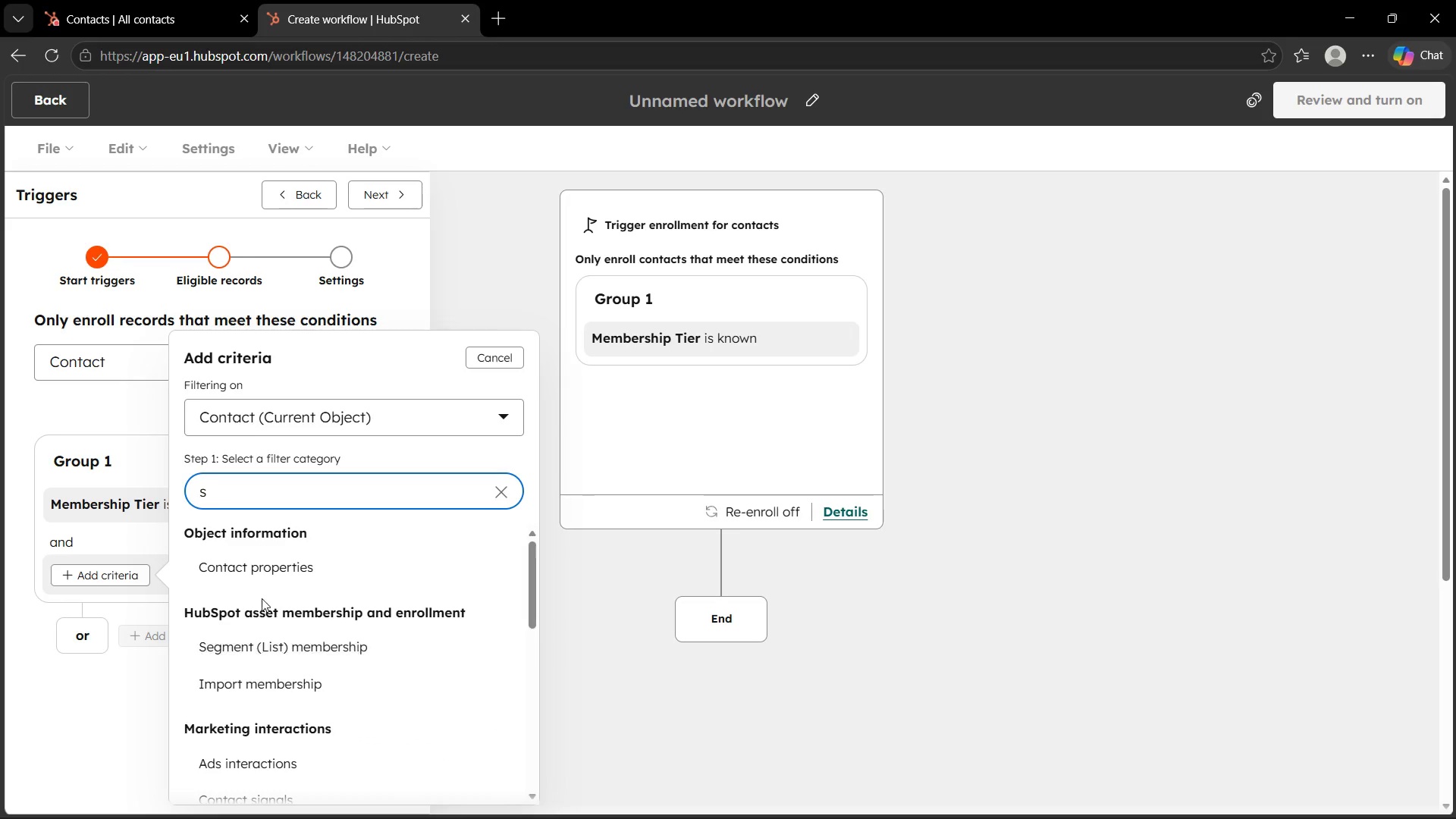 
key(Backspace)
 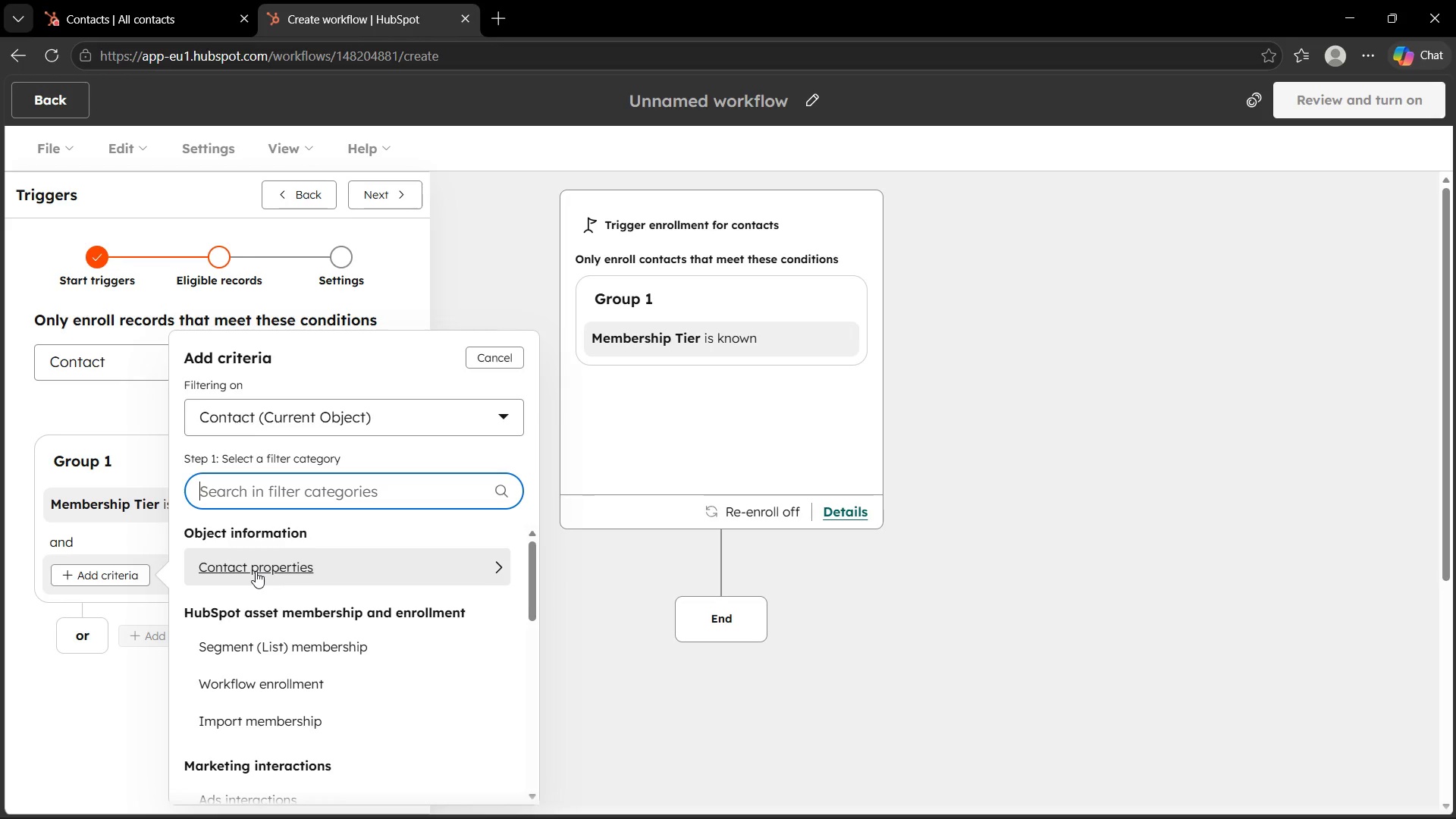 
left_click([283, 582])
 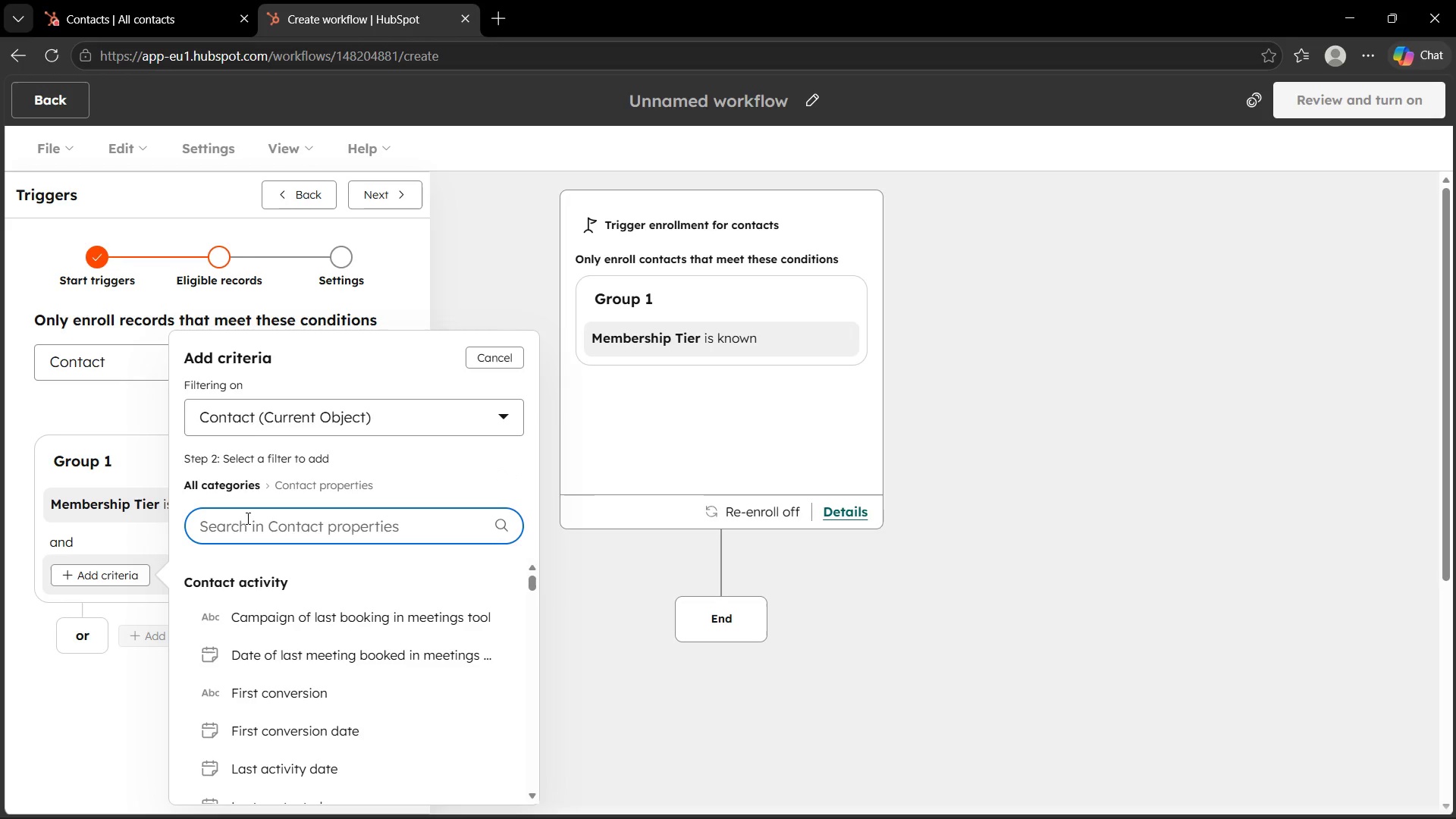 
type(fa)
 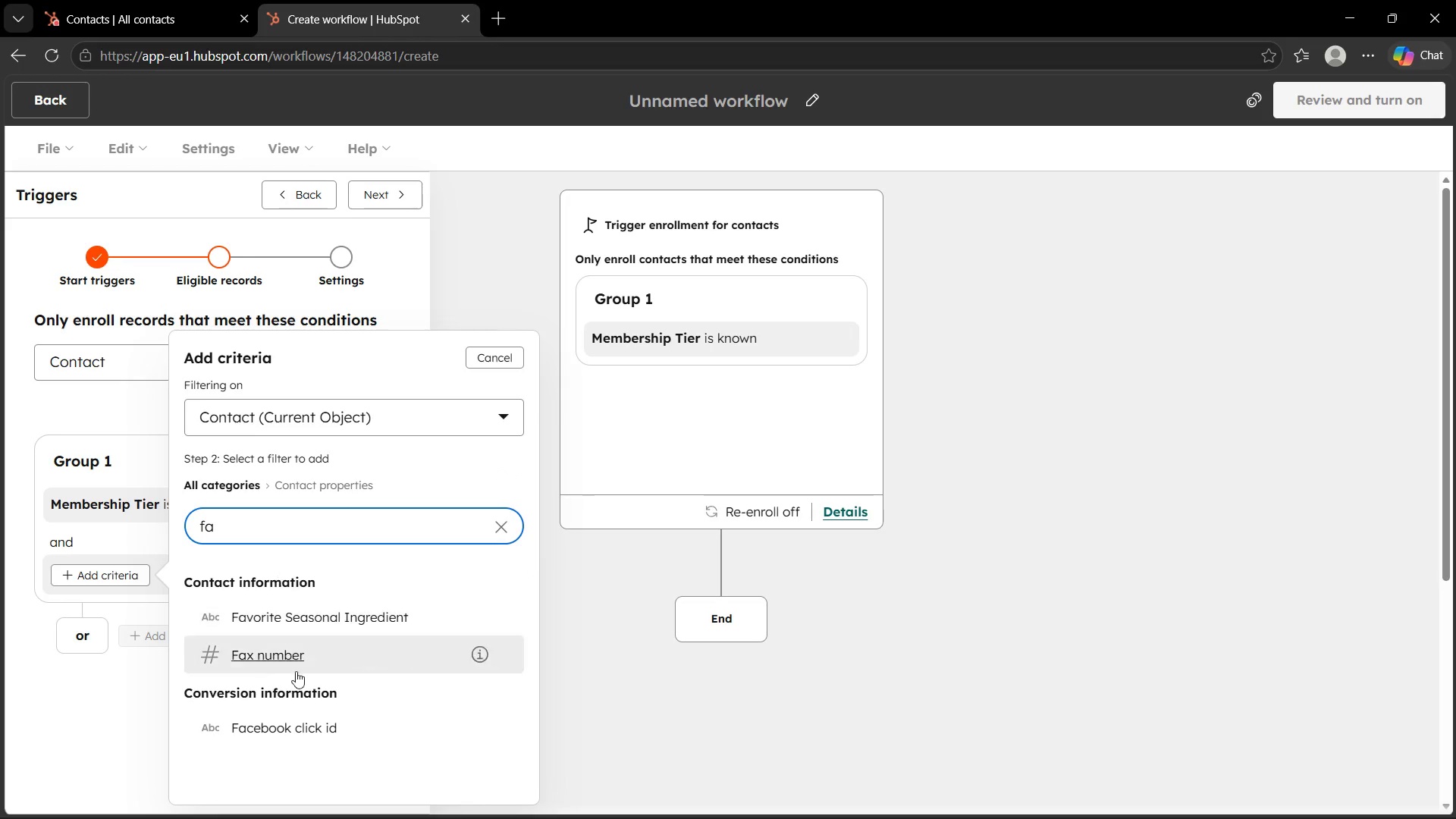 
left_click([284, 619])
 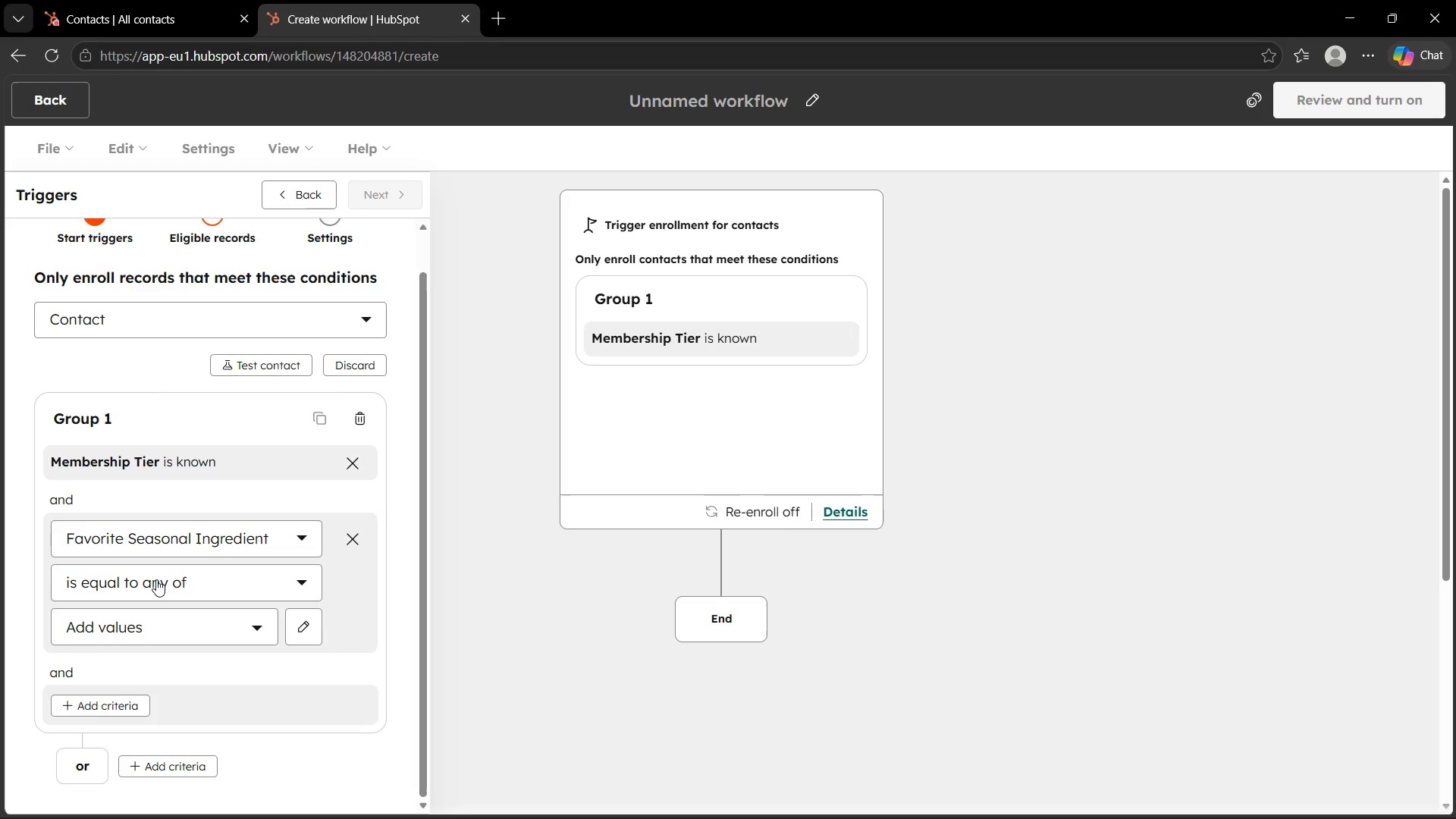 
wait(7.78)
 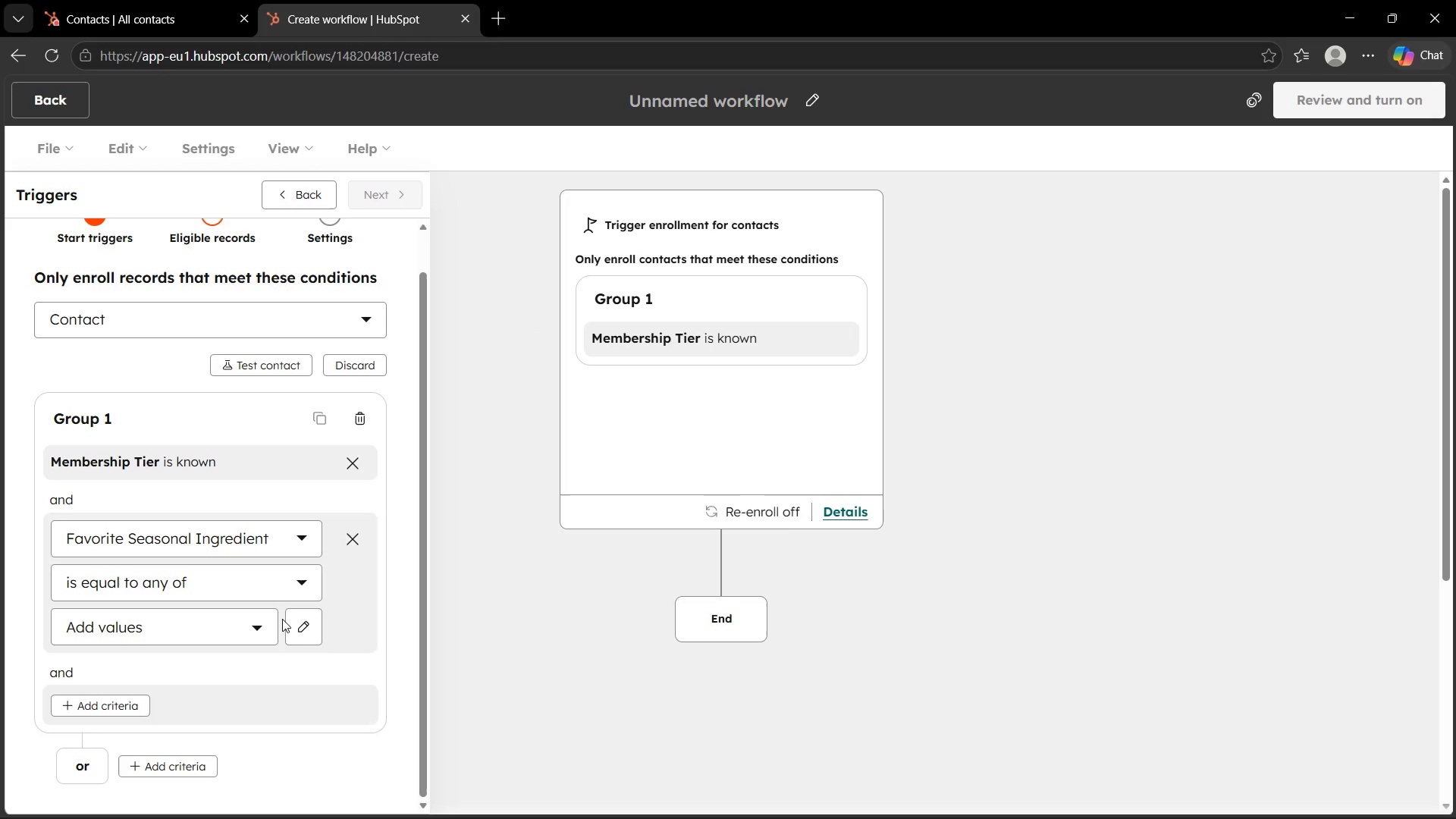 
left_click([156, 579])
 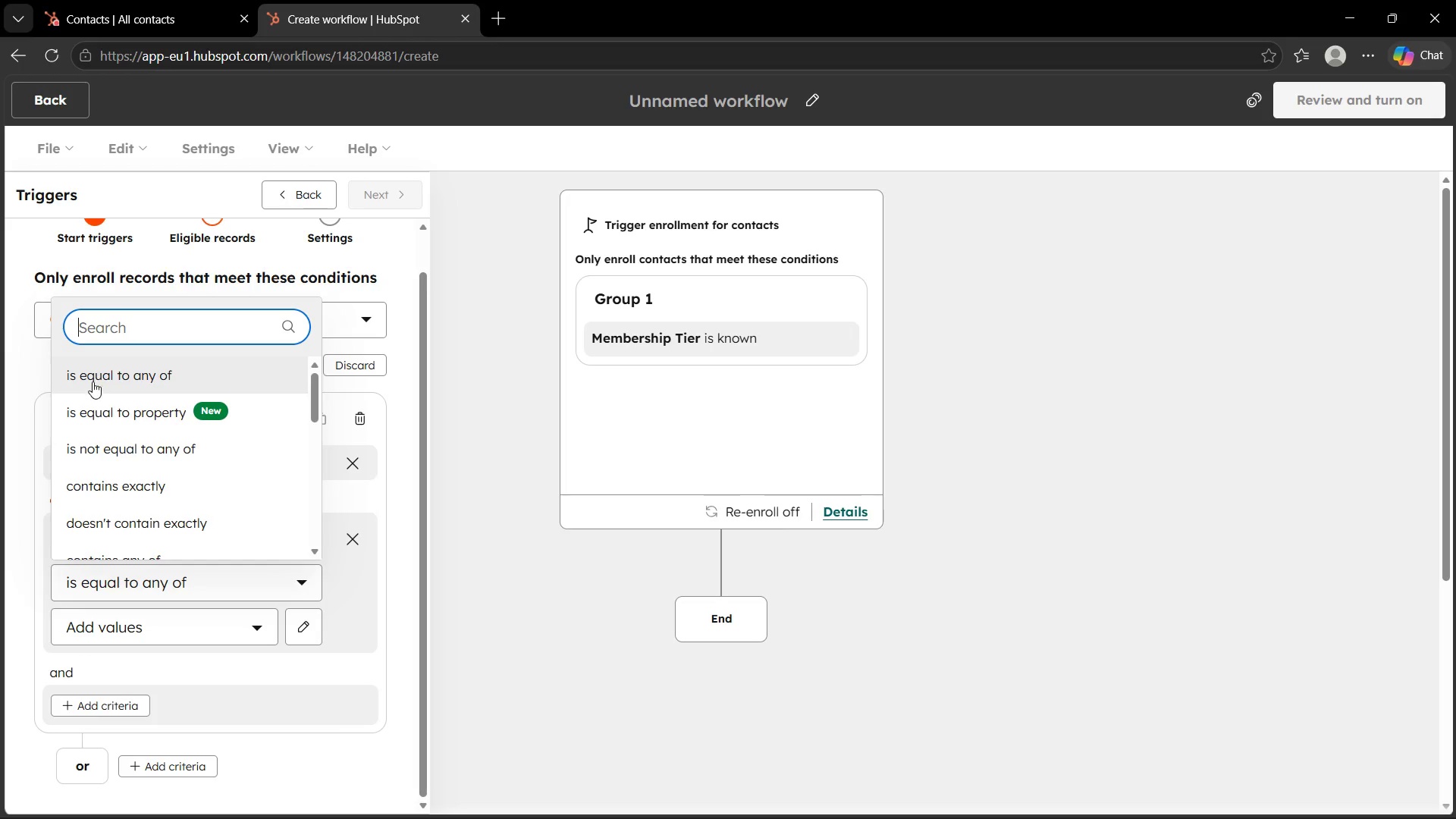 
scroll: coordinate [118, 467], scroll_direction: down, amount: 1.0
 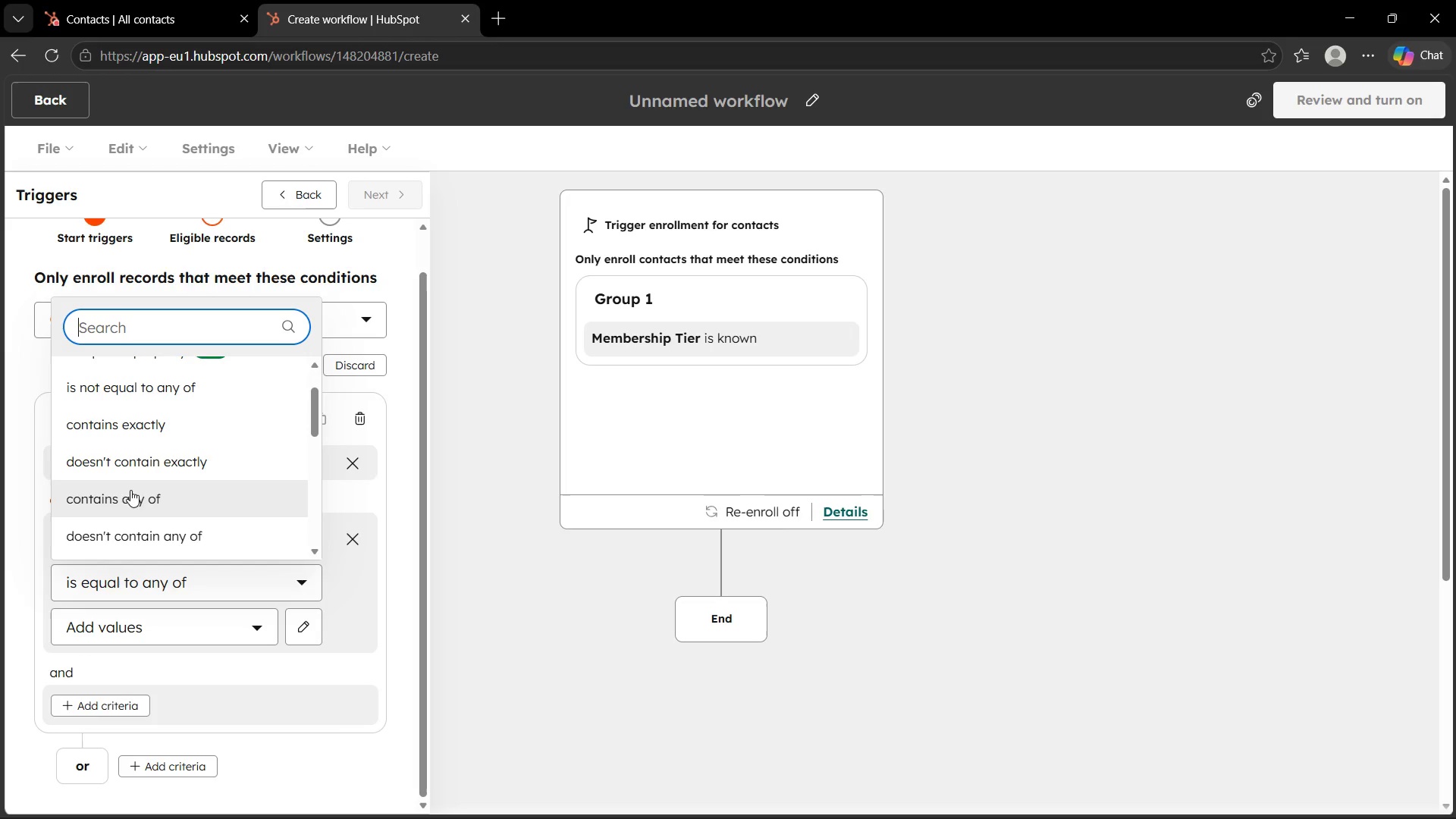 
scroll: coordinate [130, 485], scroll_direction: up, amount: 4.0
 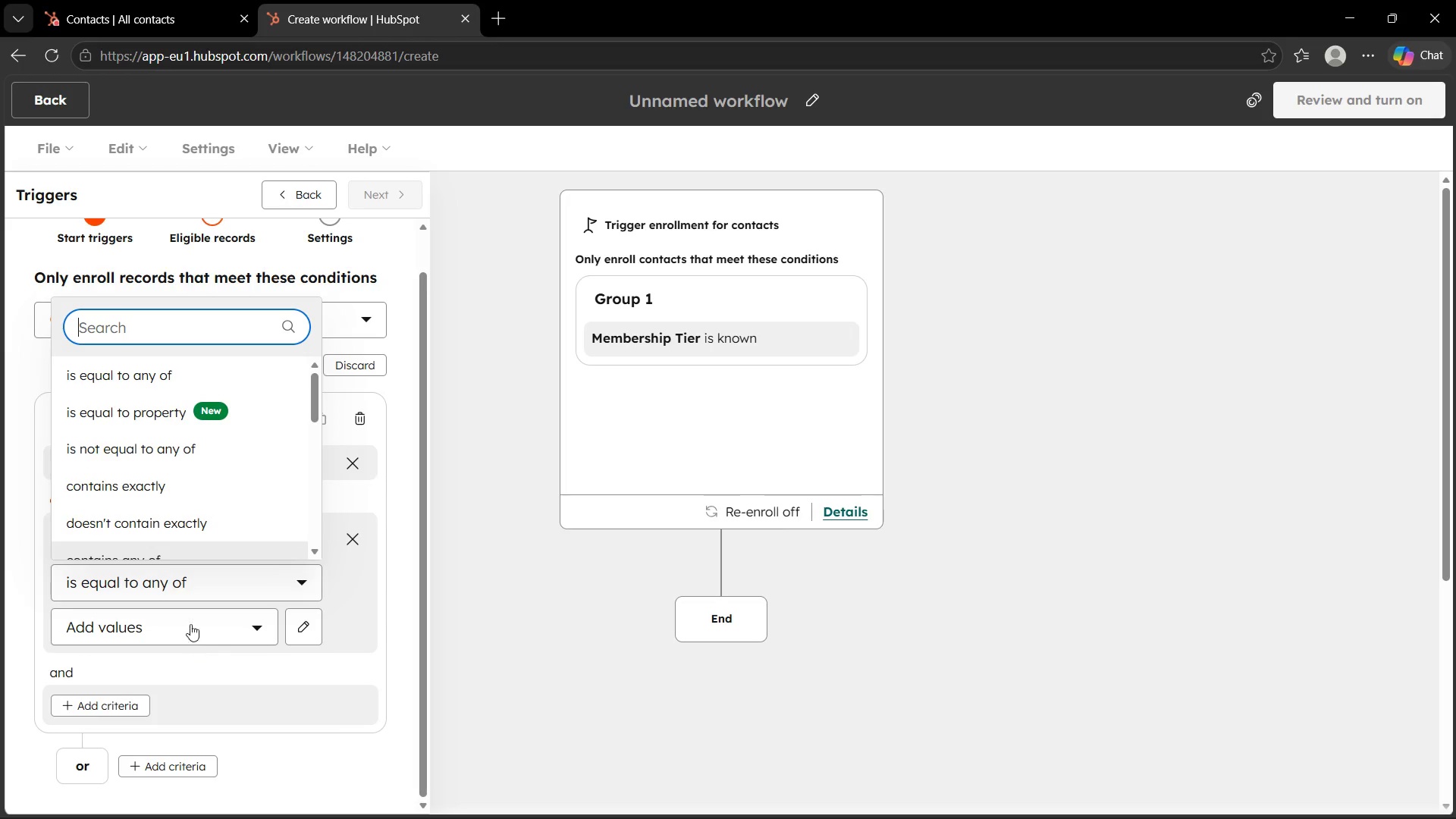 
scroll: coordinate [158, 480], scroll_direction: none, amount: 0.0
 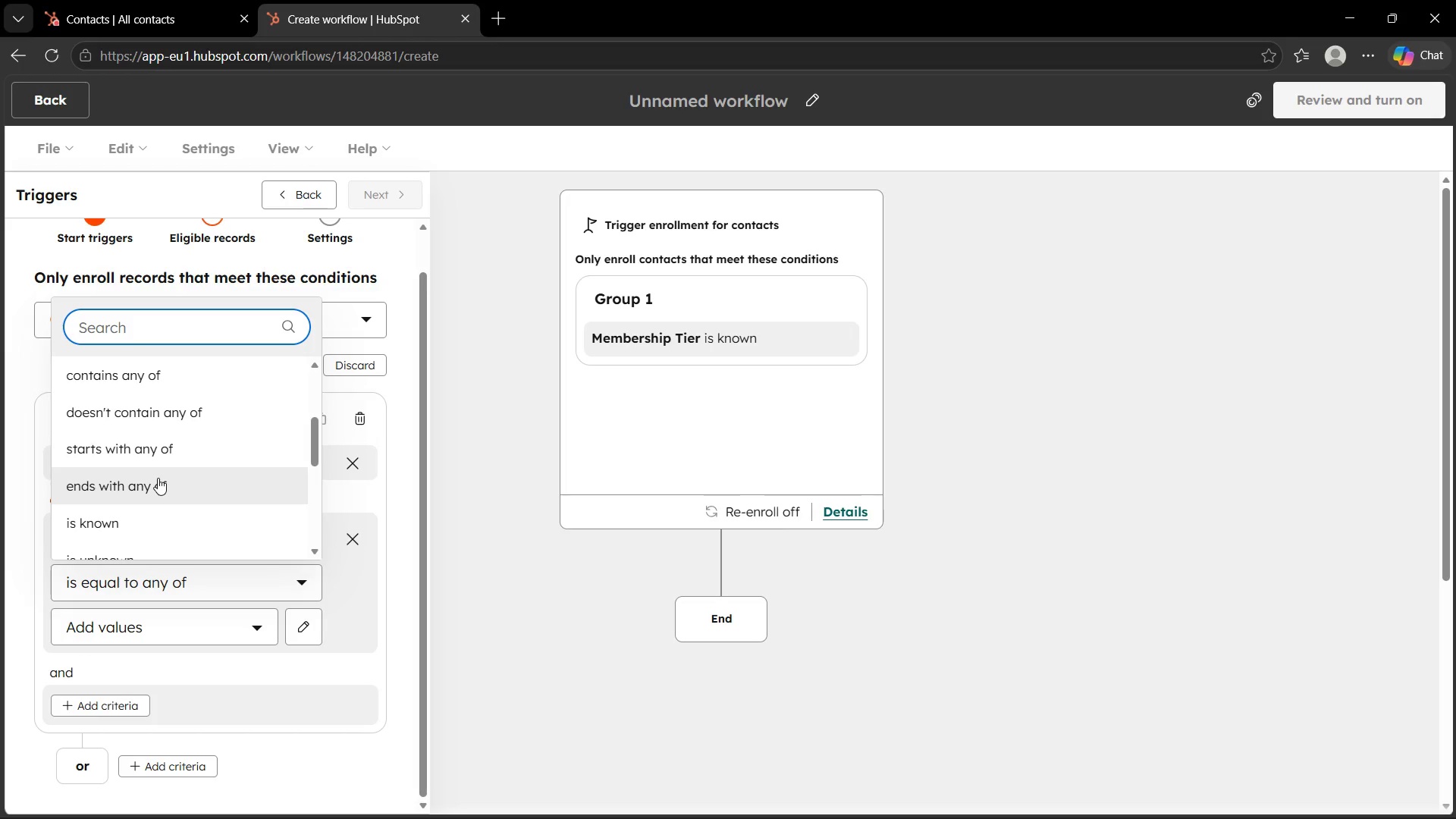 
scroll: coordinate [158, 478], scroll_direction: down, amount: 2.0
 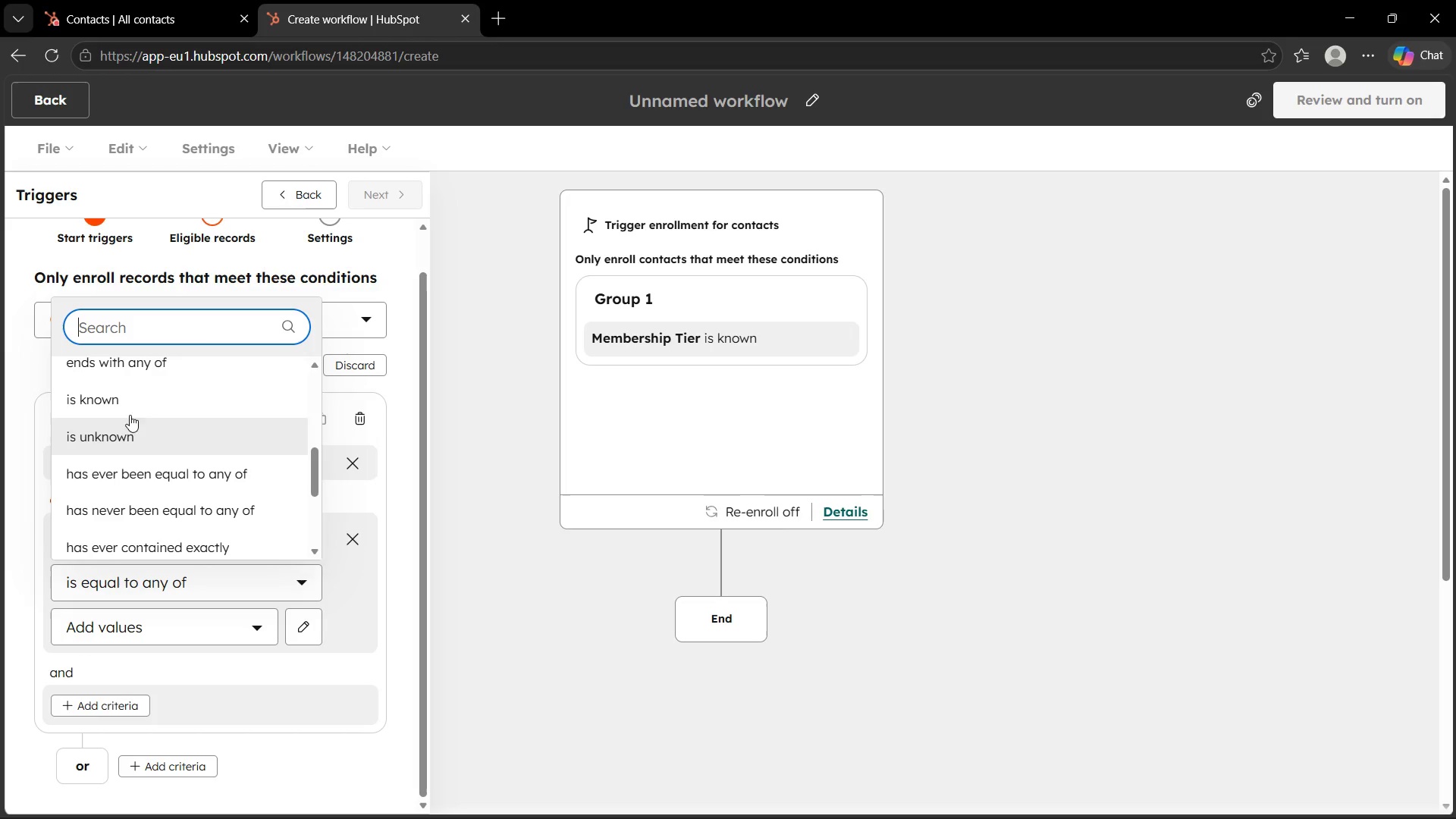 
left_click([125, 403])
 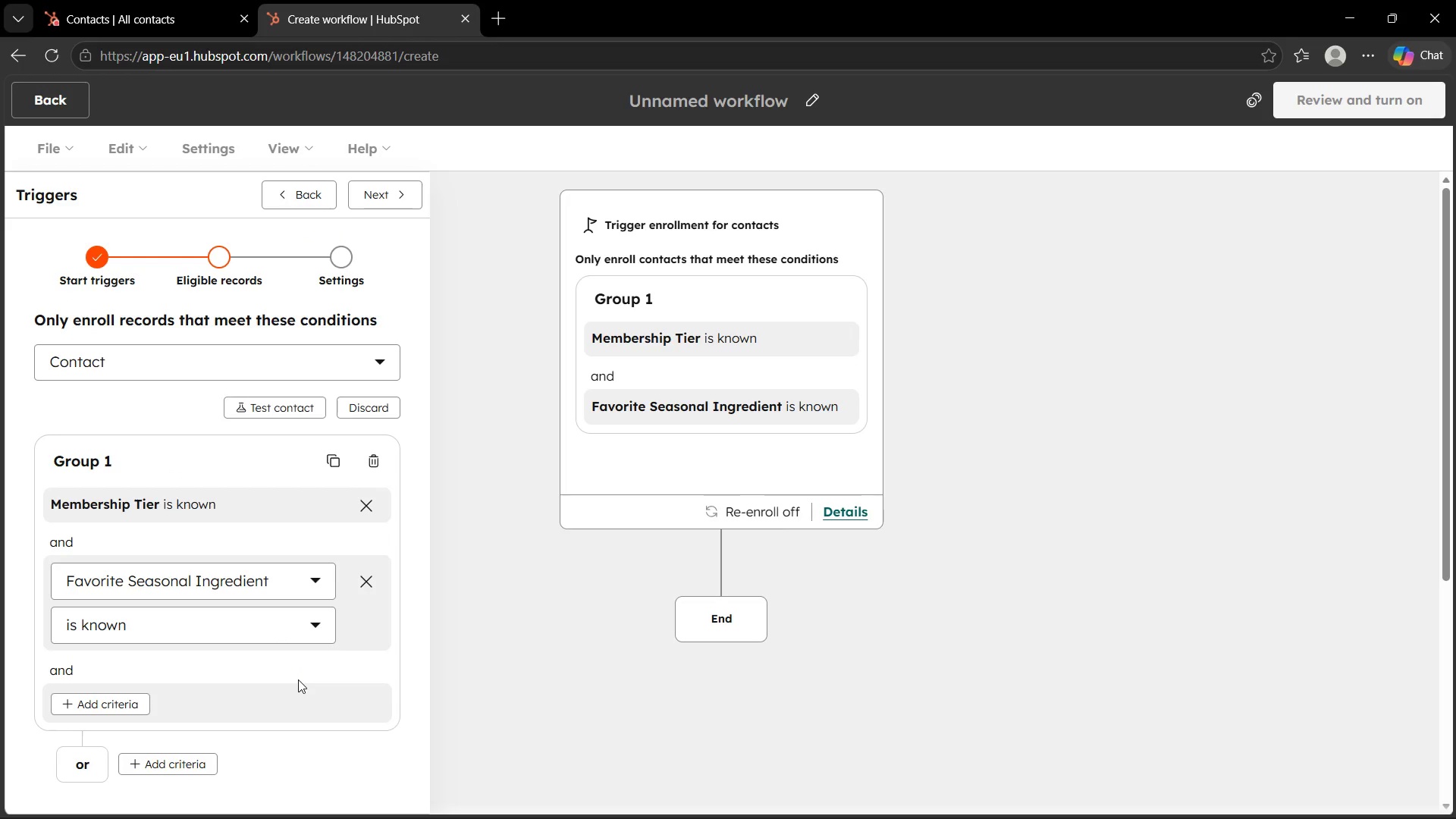 
wait(14.66)
 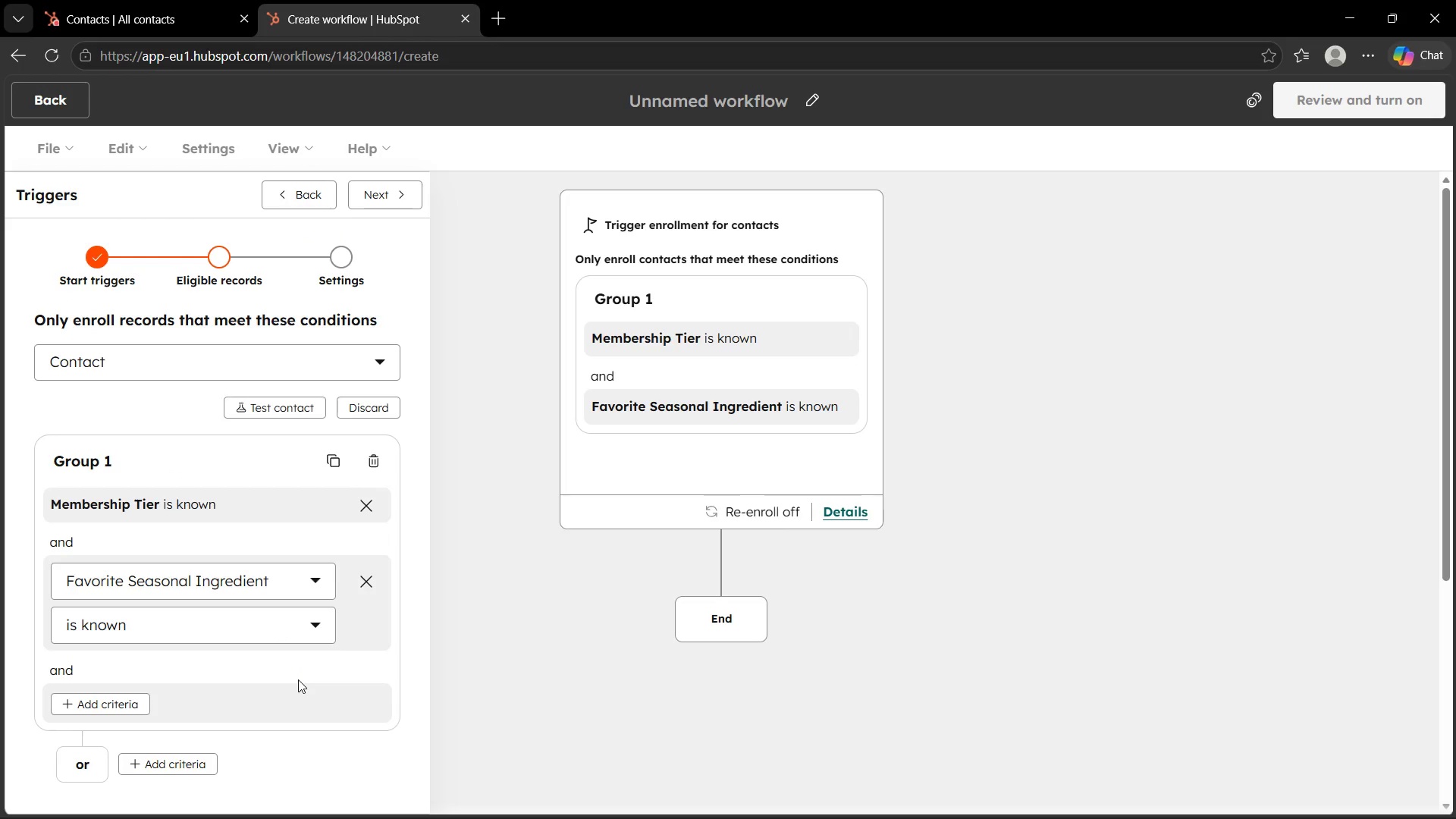 
scroll: coordinate [281, 711], scroll_direction: down, amount: 28.0
 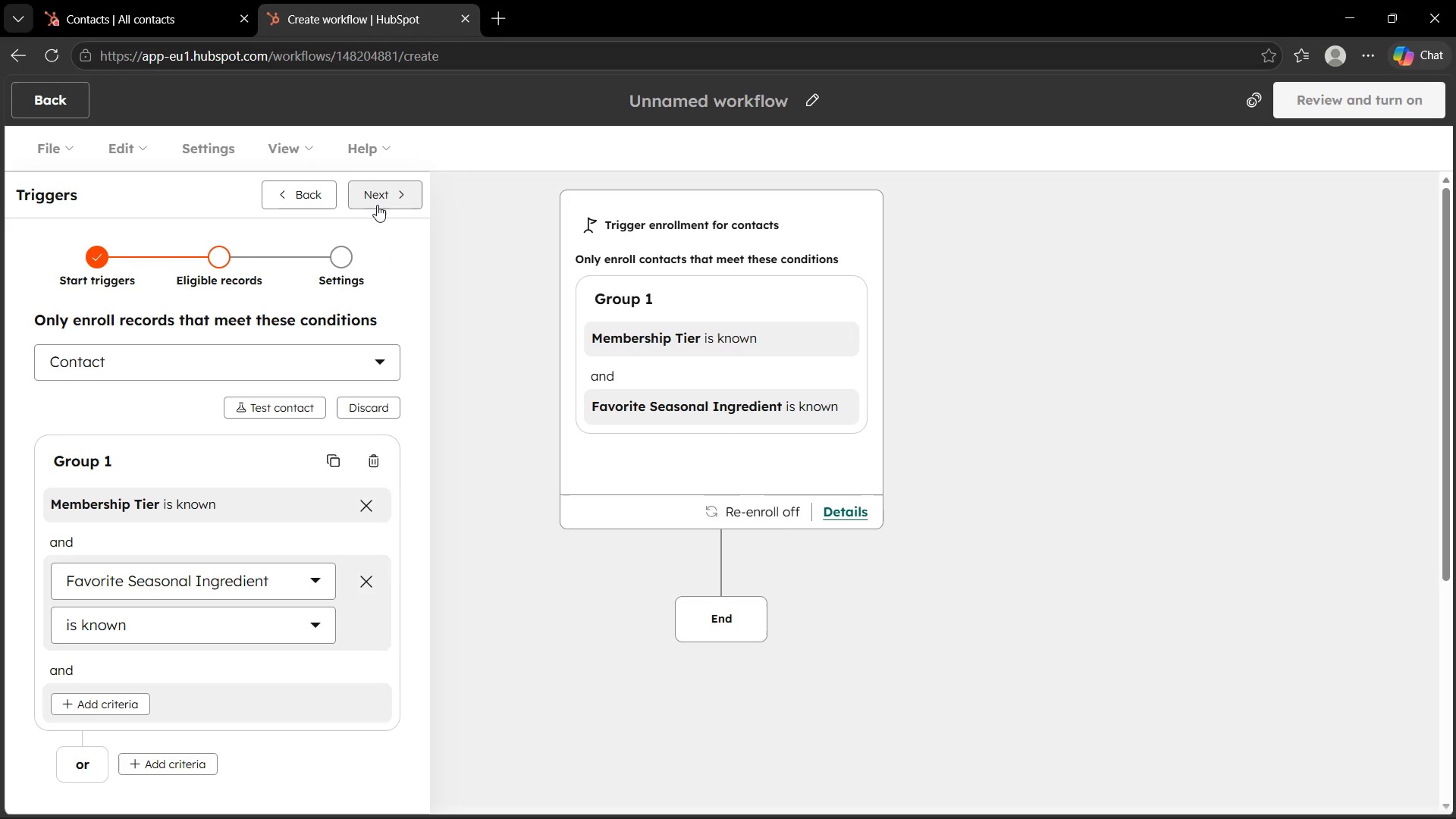 
wait(58.17)
 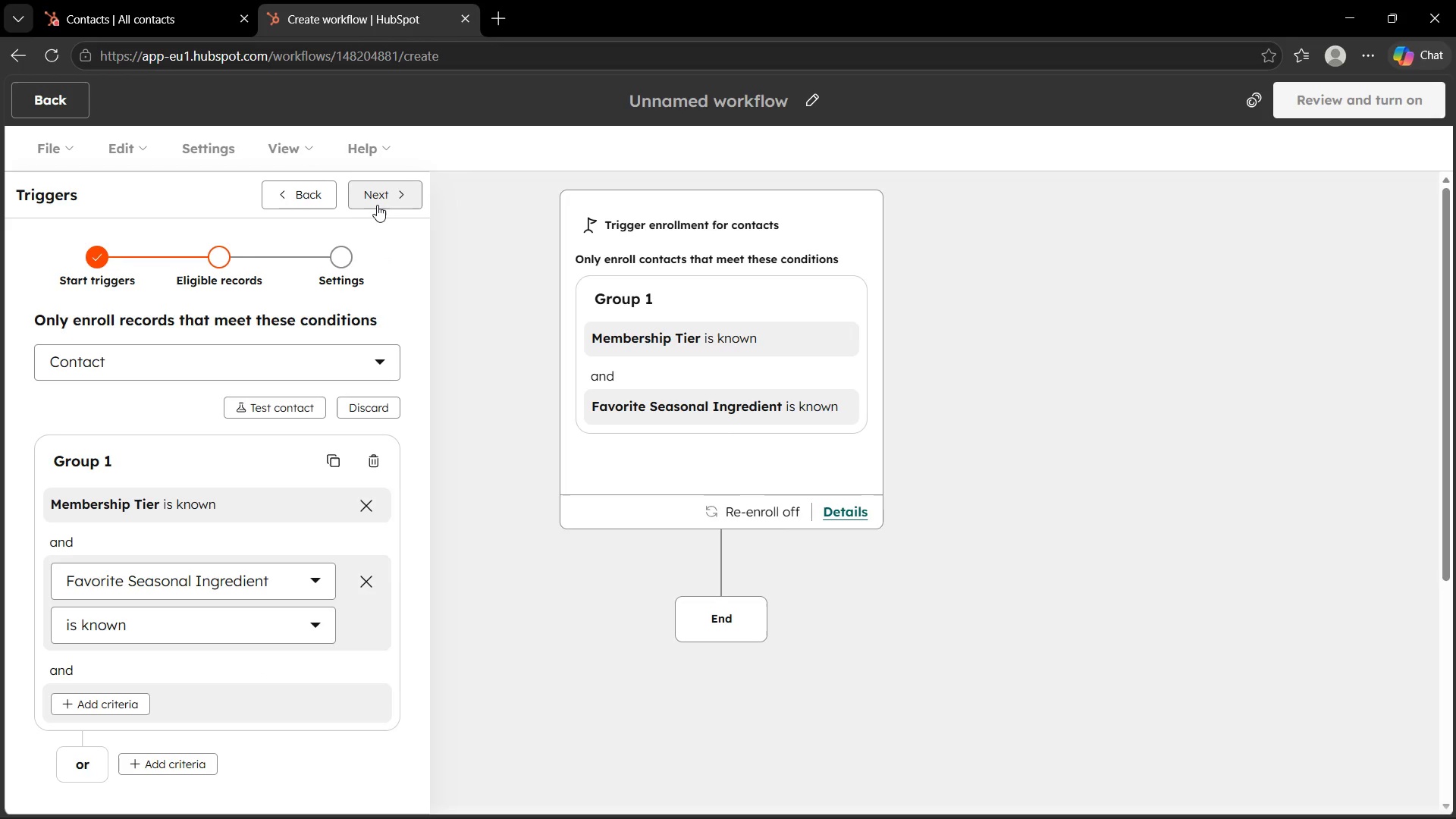 
left_click([377, 205])
 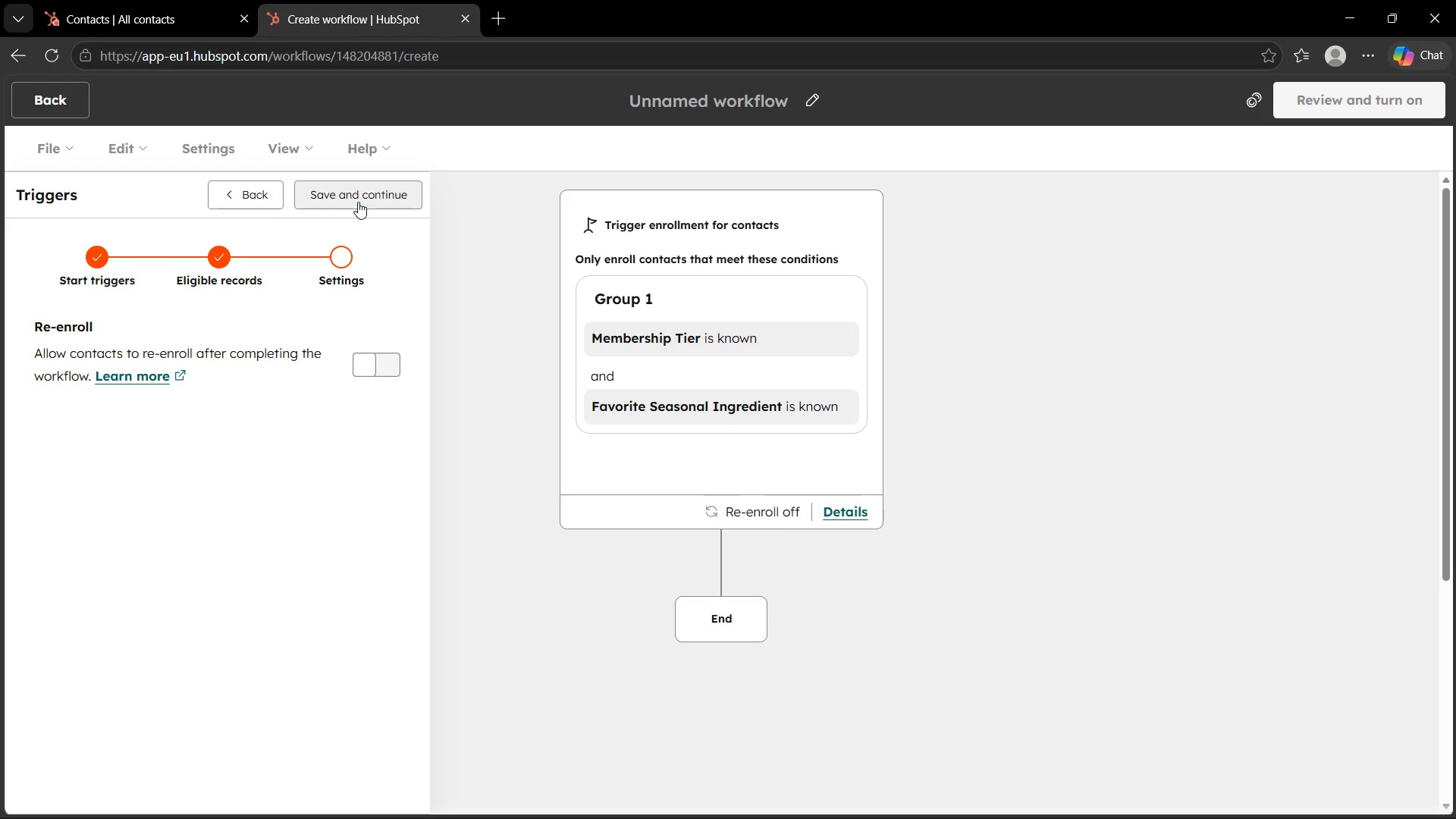 
wait(67.47)
 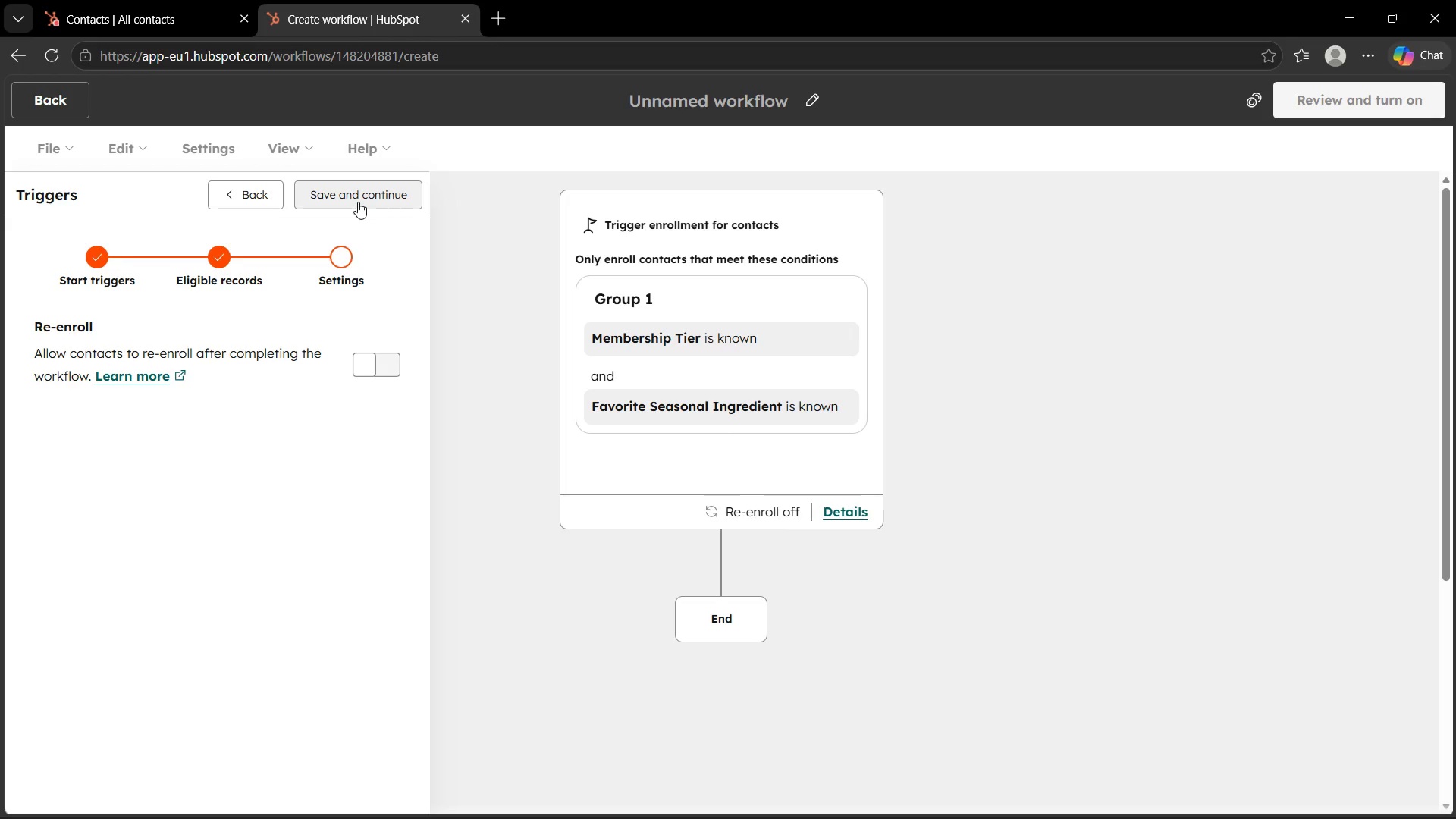 
left_click([356, 203])
 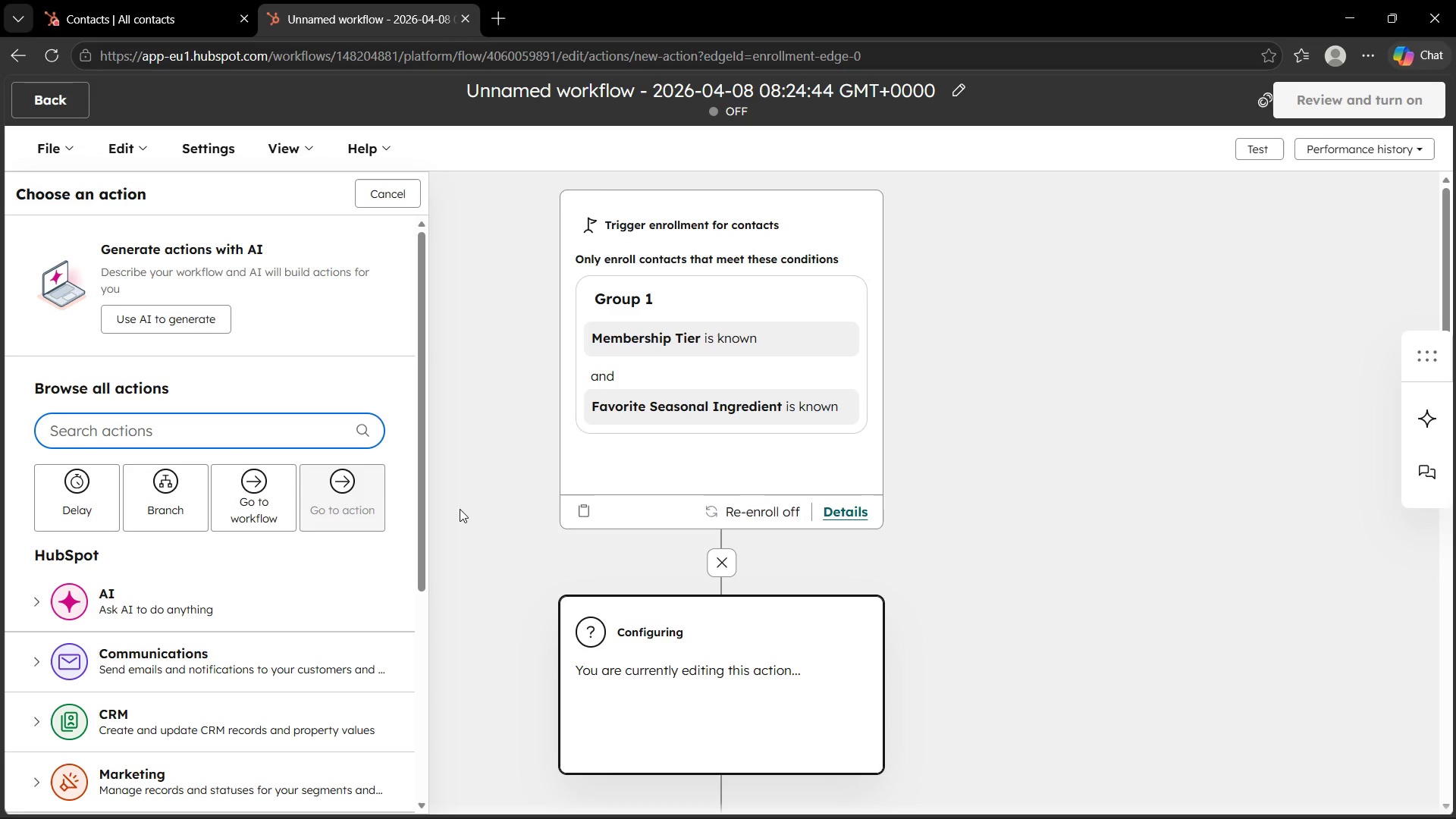 
wait(5.73)
 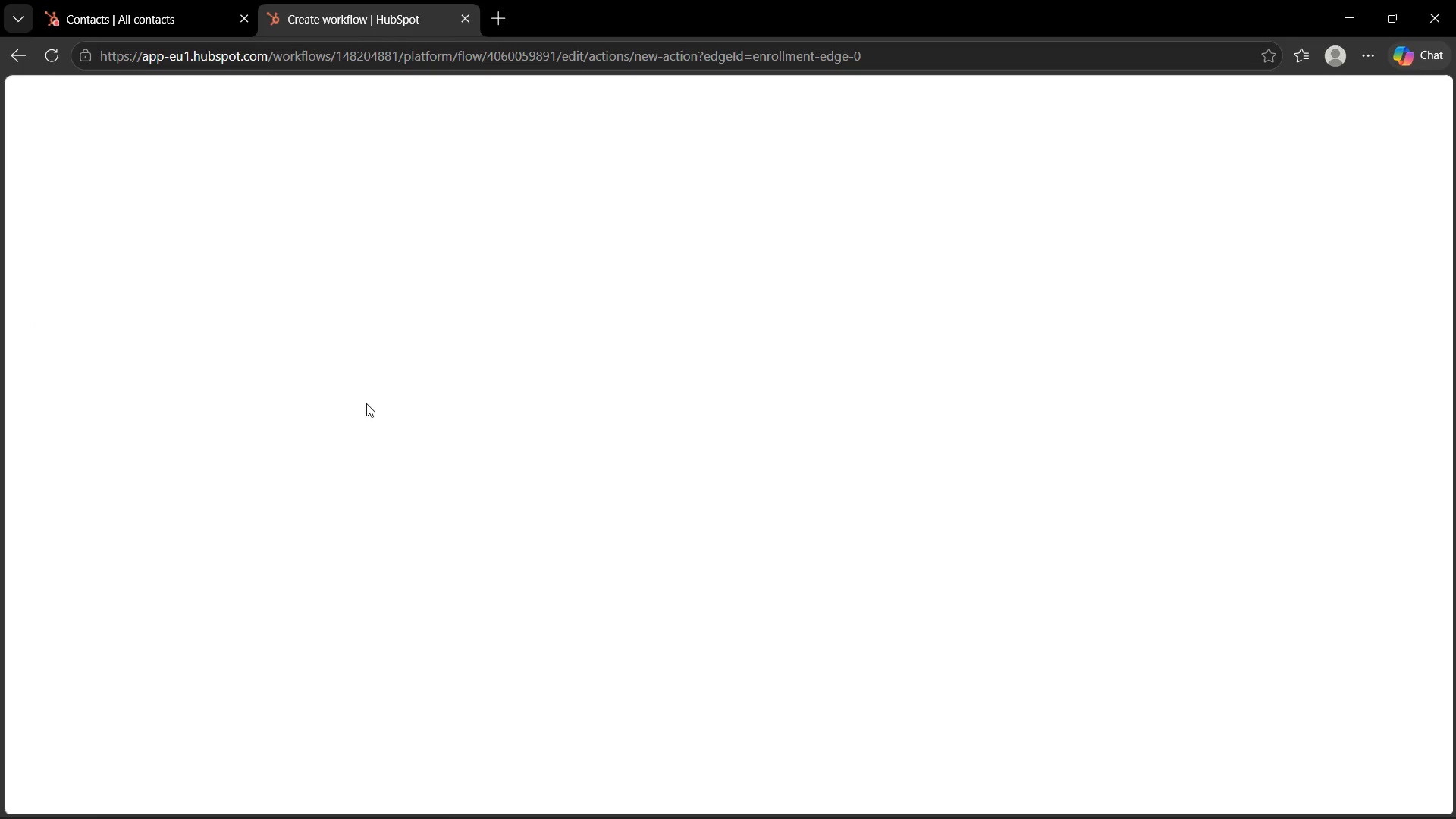 
scroll: coordinate [456, 506], scroll_direction: none, amount: 0.0
 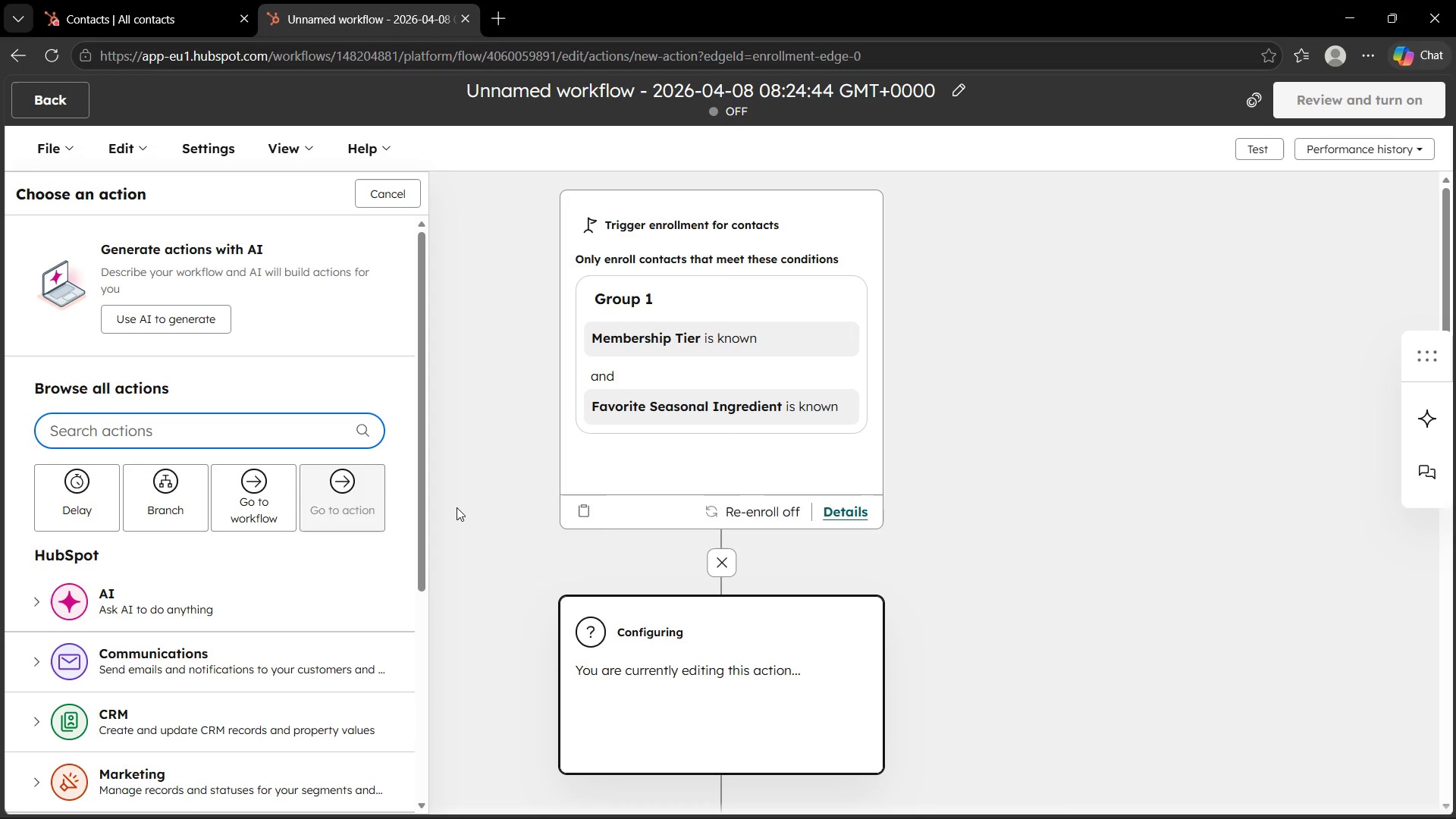 
wait(42.78)
 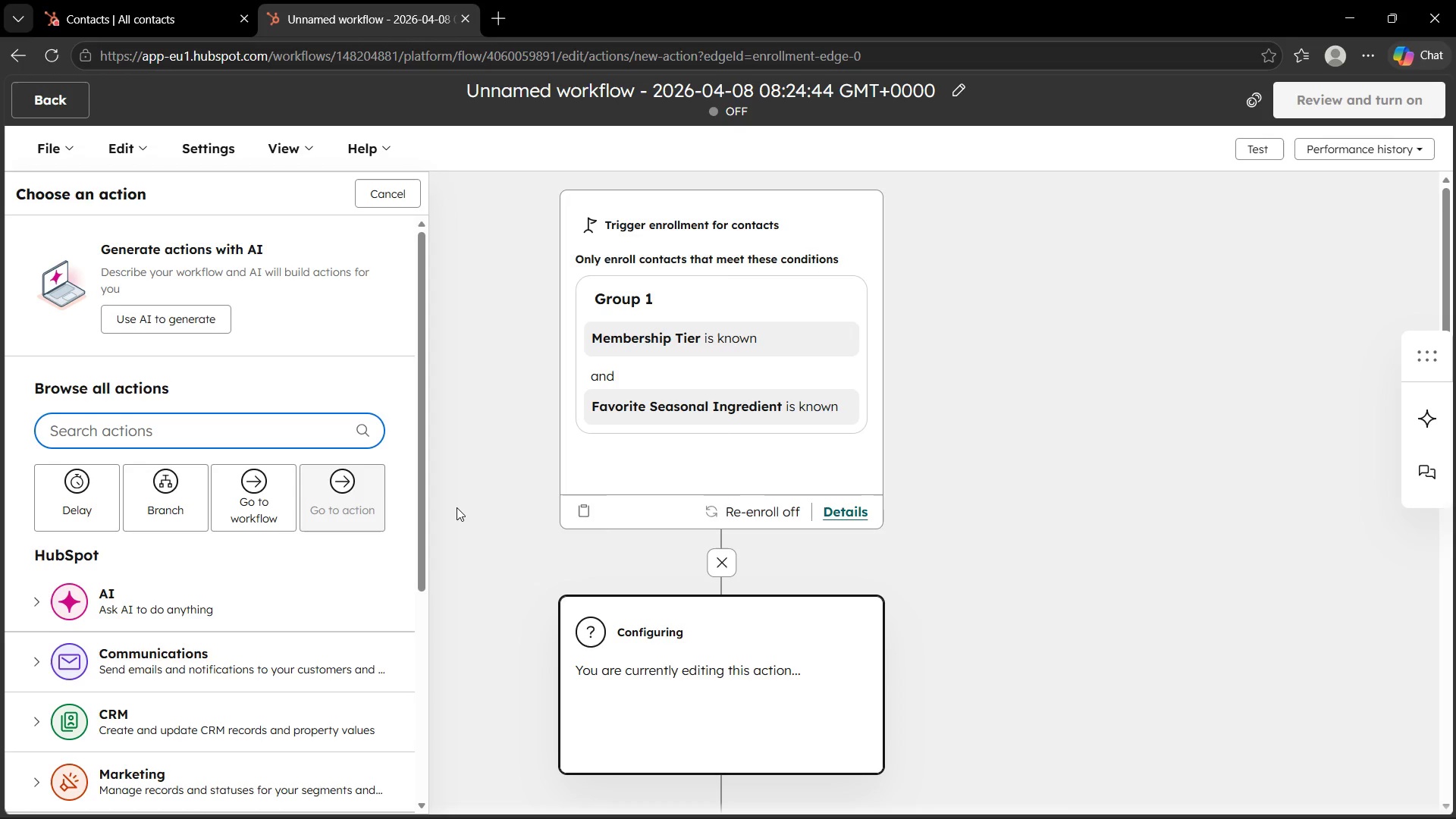 
scroll: coordinate [719, 641], scroll_direction: down, amount: 3.0
 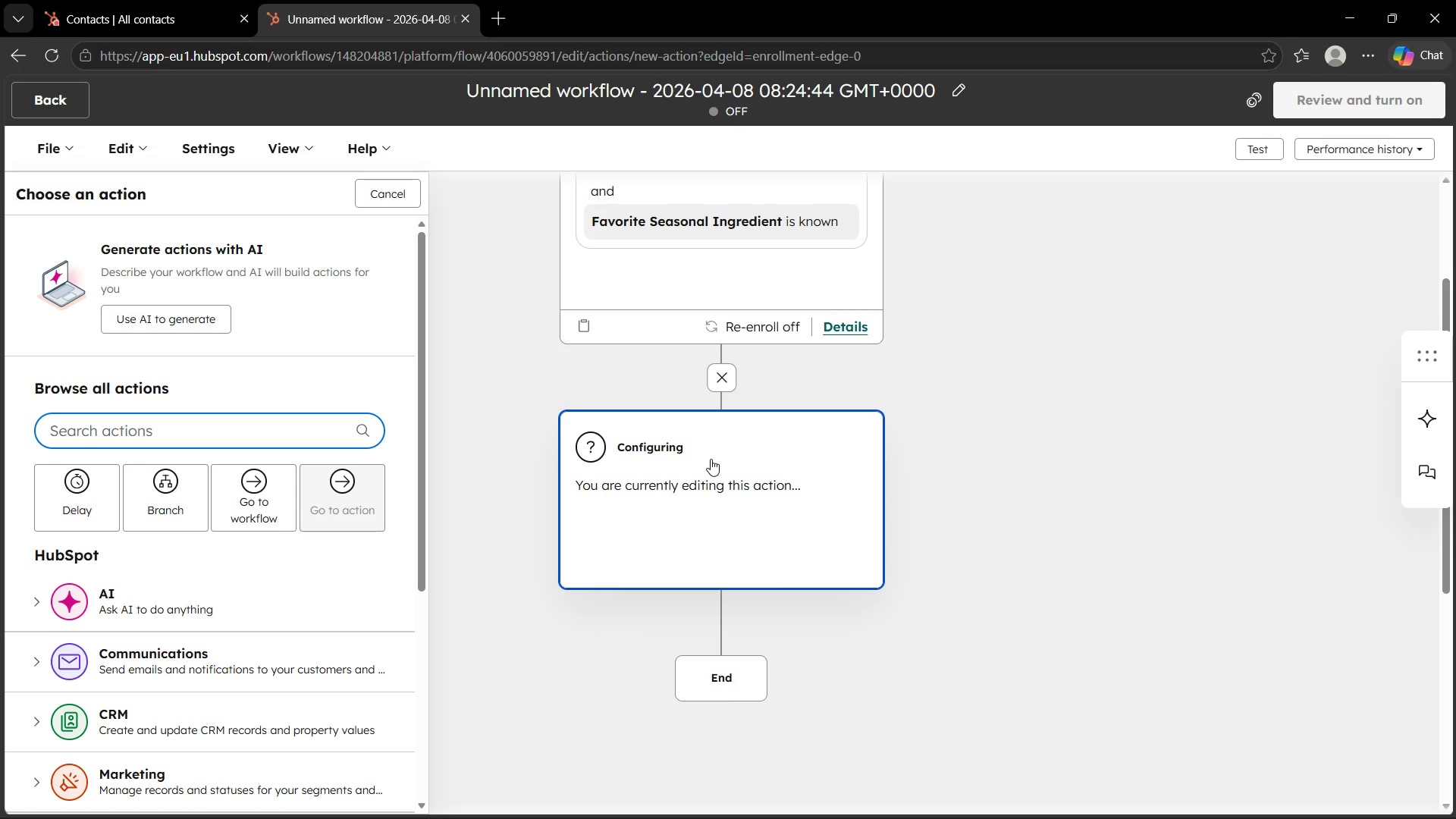 
left_click([711, 459])
 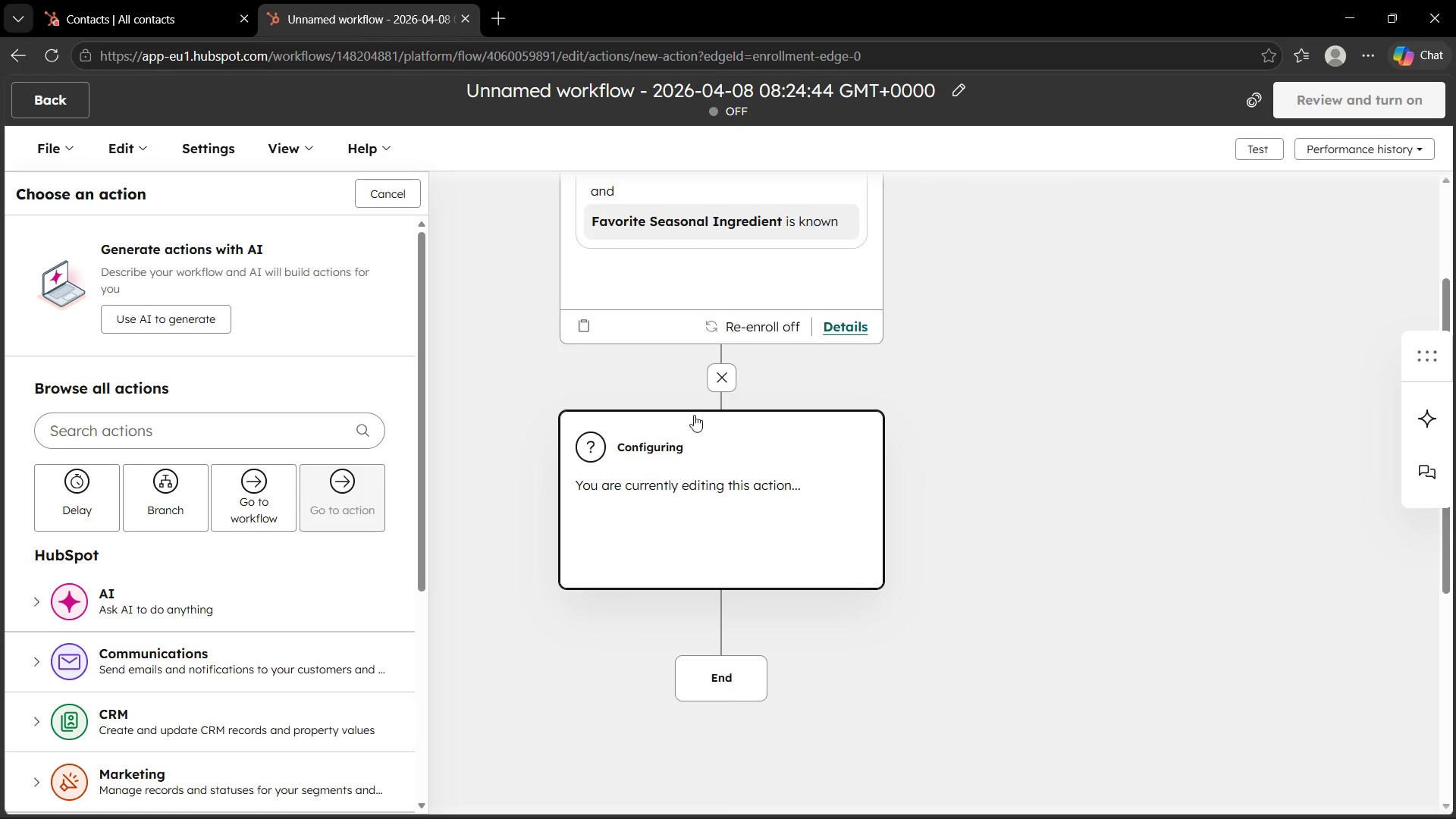 
scroll: coordinate [746, 497], scroll_direction: up, amount: 3.0
 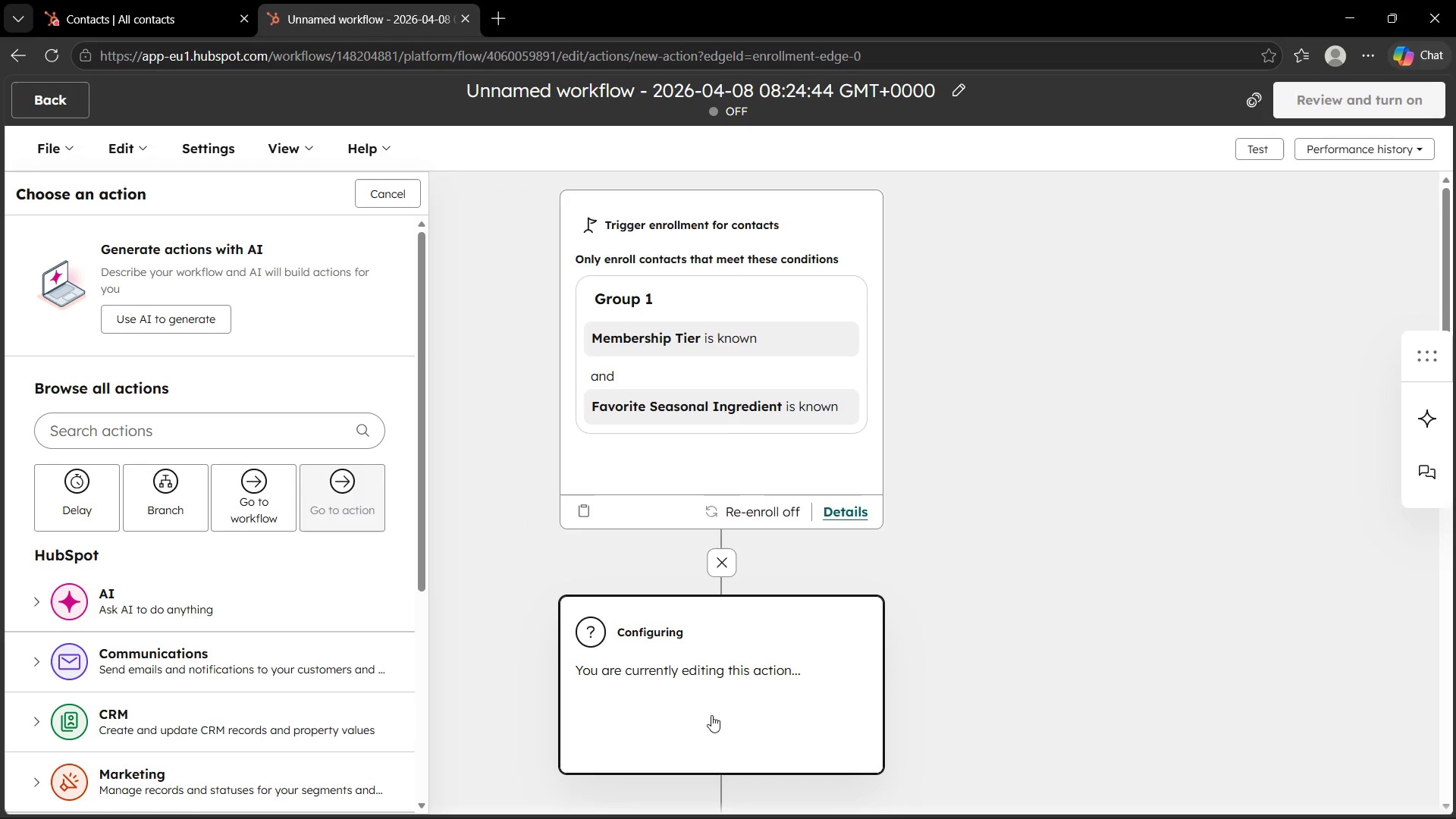 
scroll: coordinate [712, 716], scroll_direction: down, amount: 4.0
 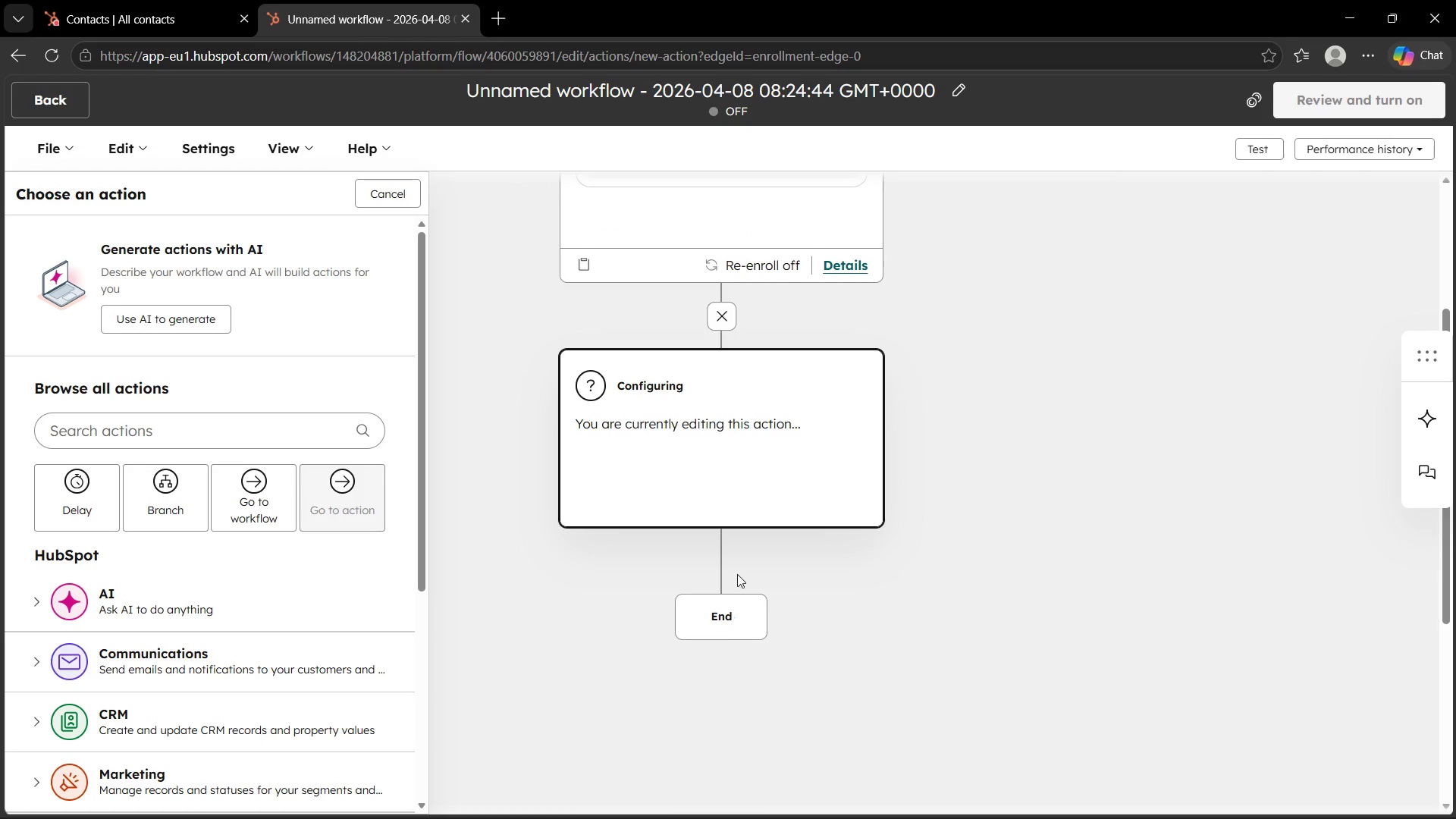 
scroll: coordinate [741, 557], scroll_direction: up, amount: 5.0
 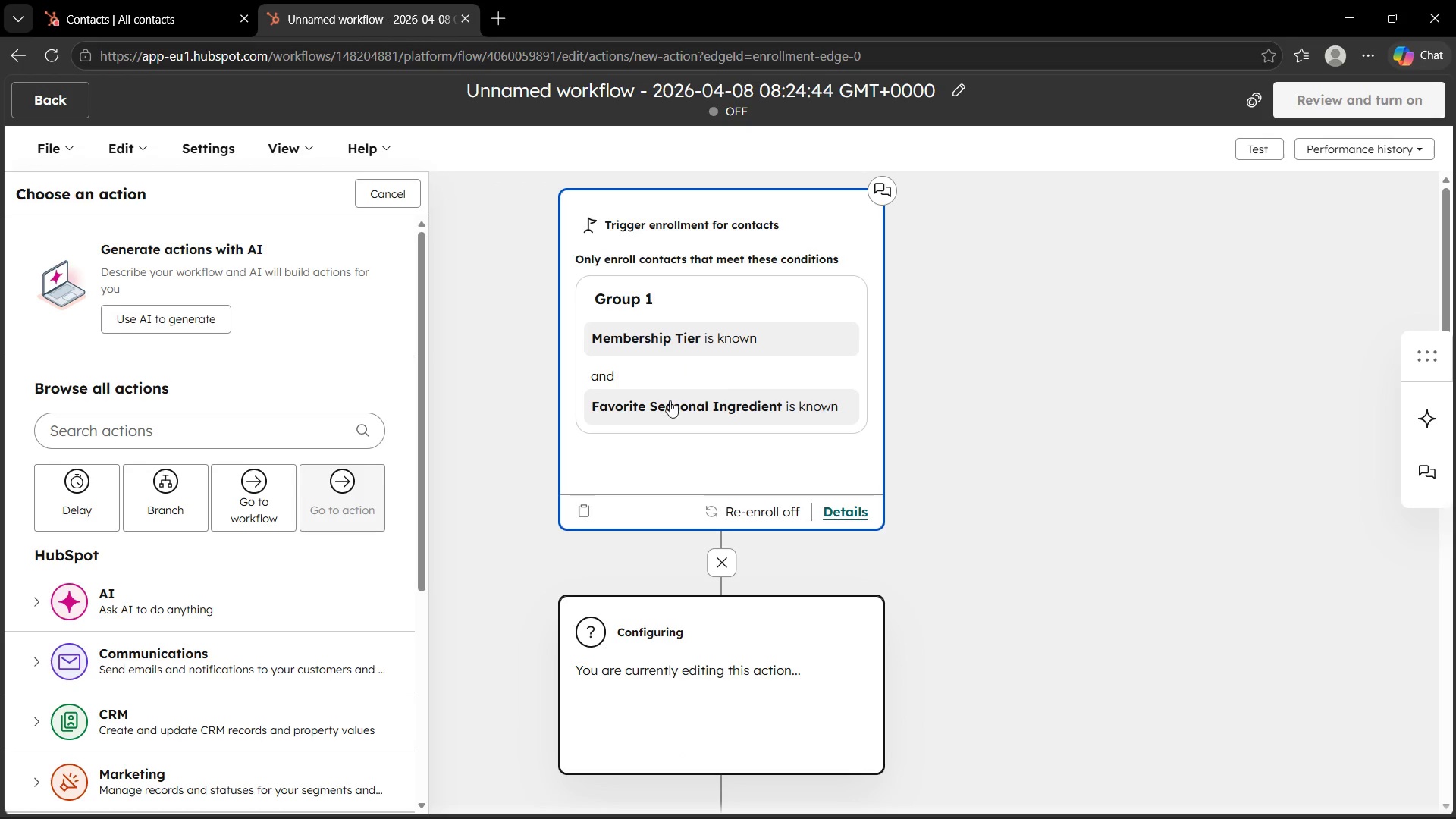 
left_click([670, 435])
 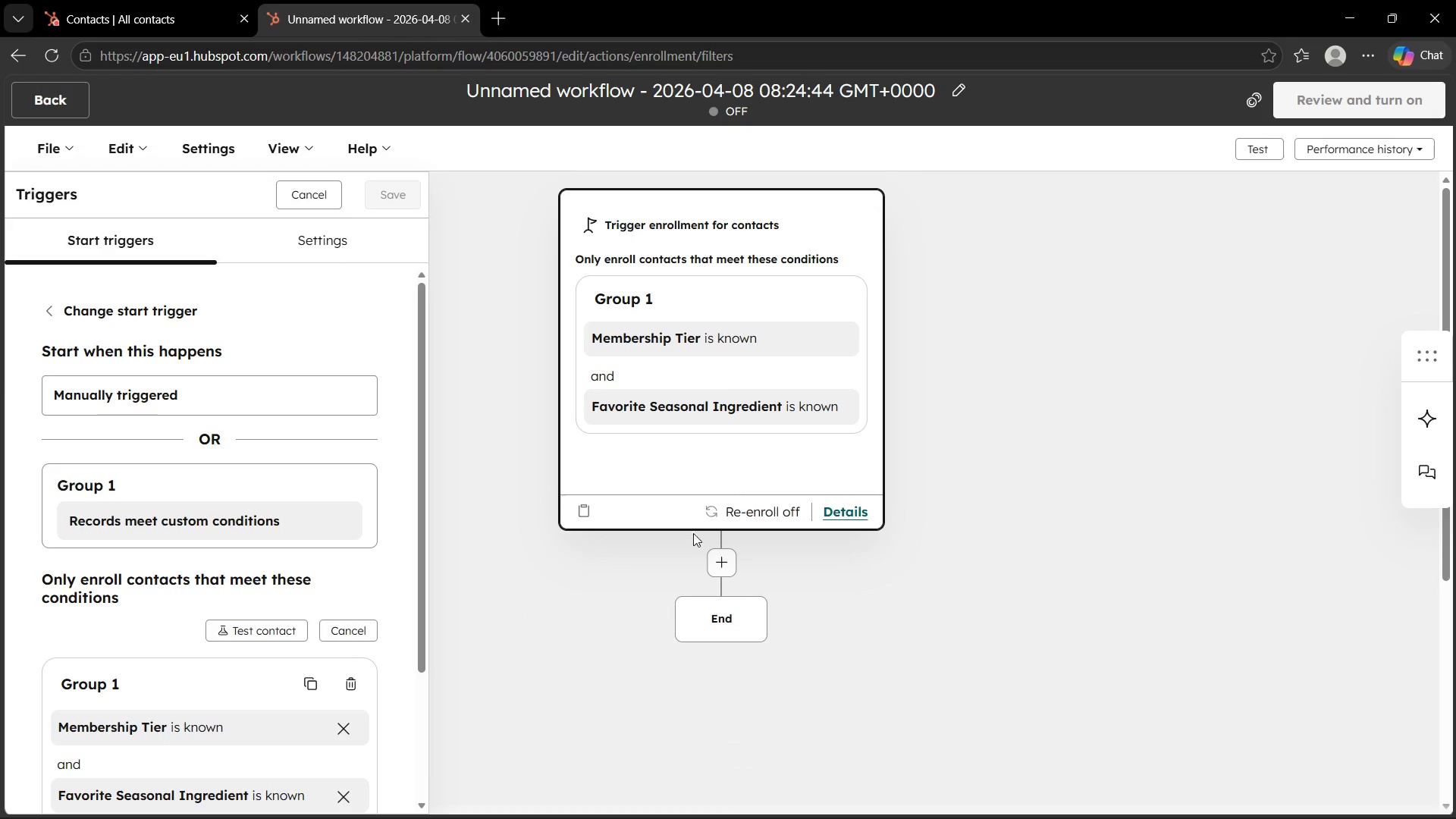 
scroll: coordinate [338, 476], scroll_direction: none, amount: 0.0
 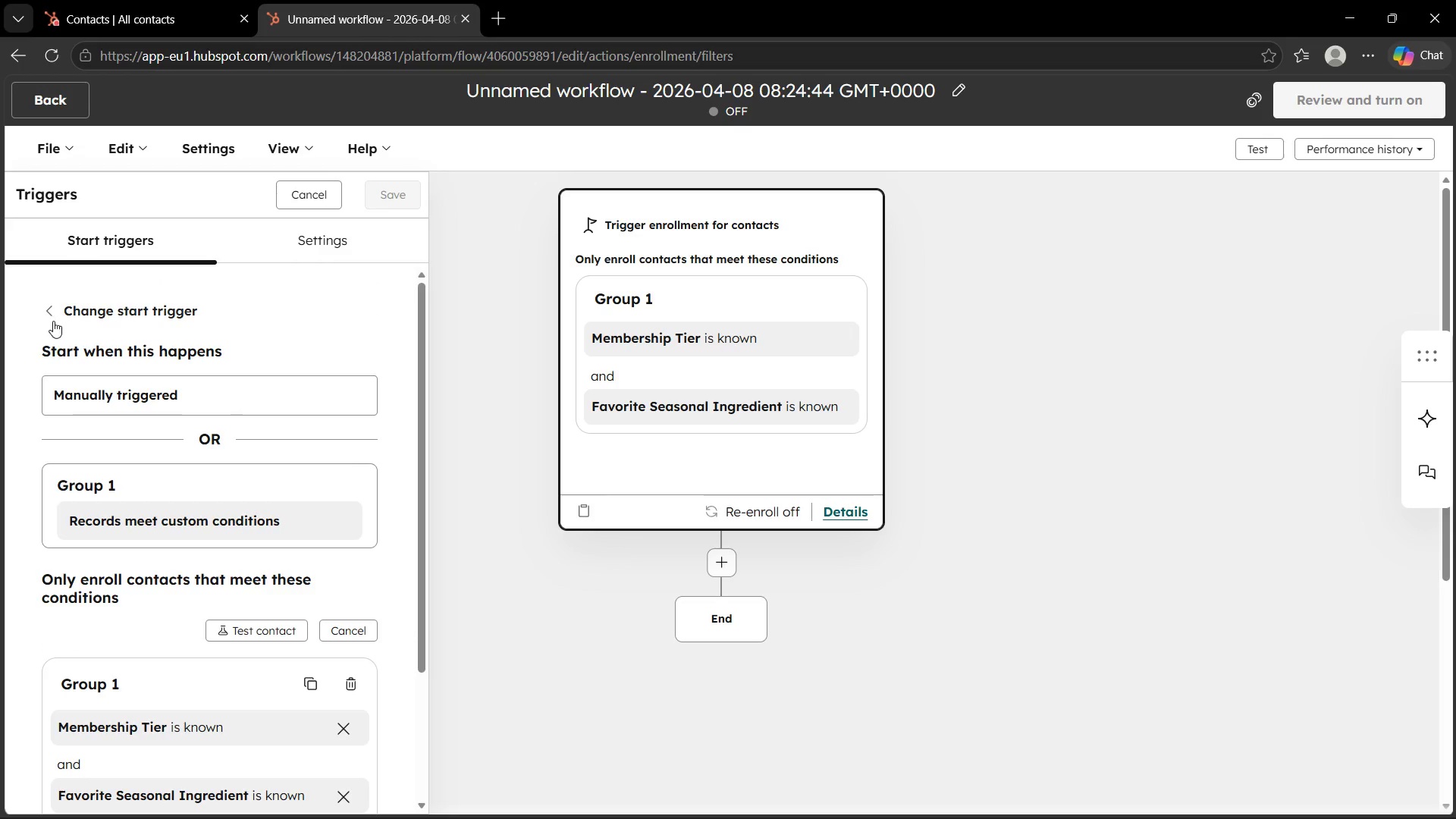 
left_click([49, 310])
 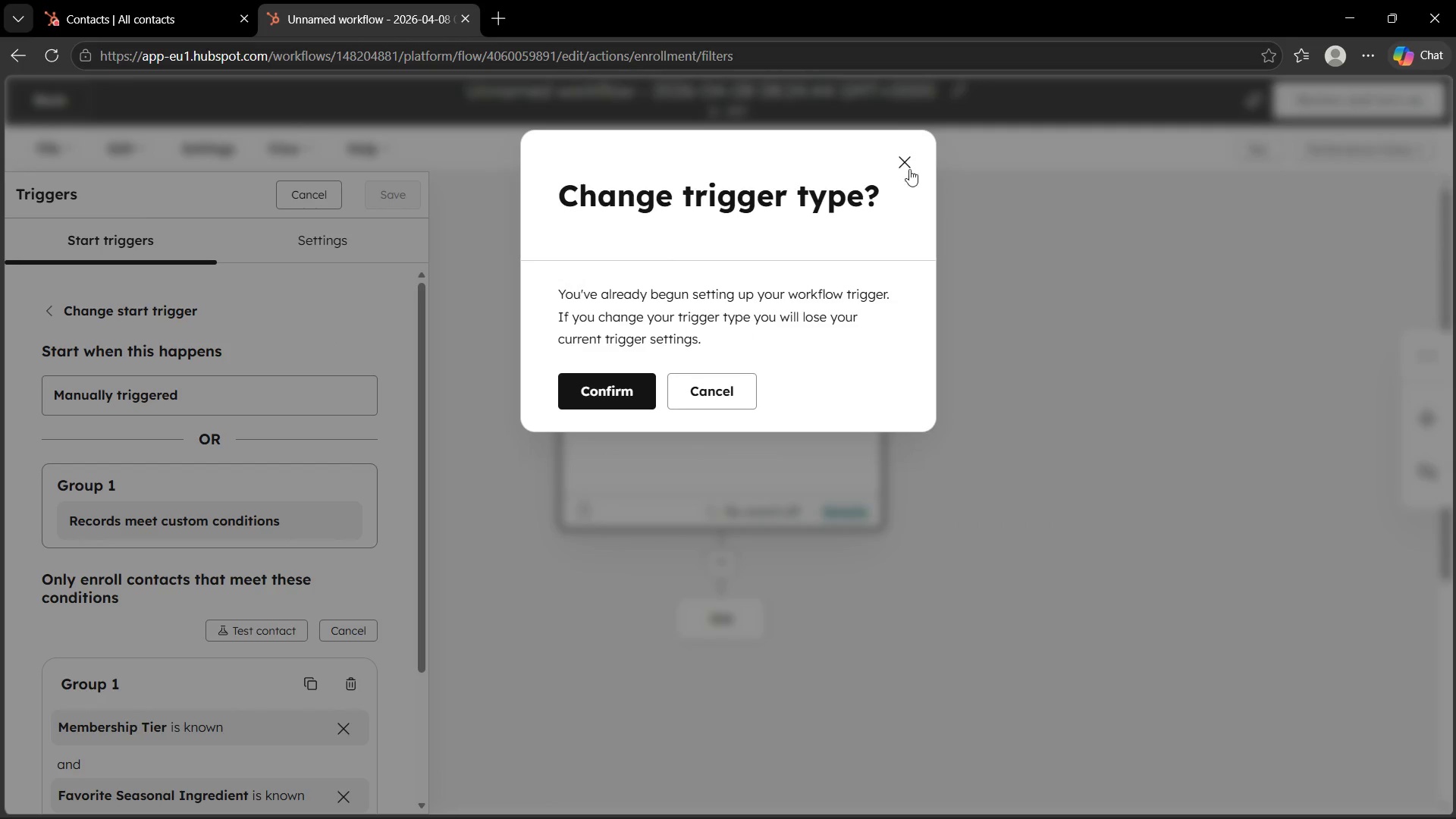 
left_click([904, 152])
 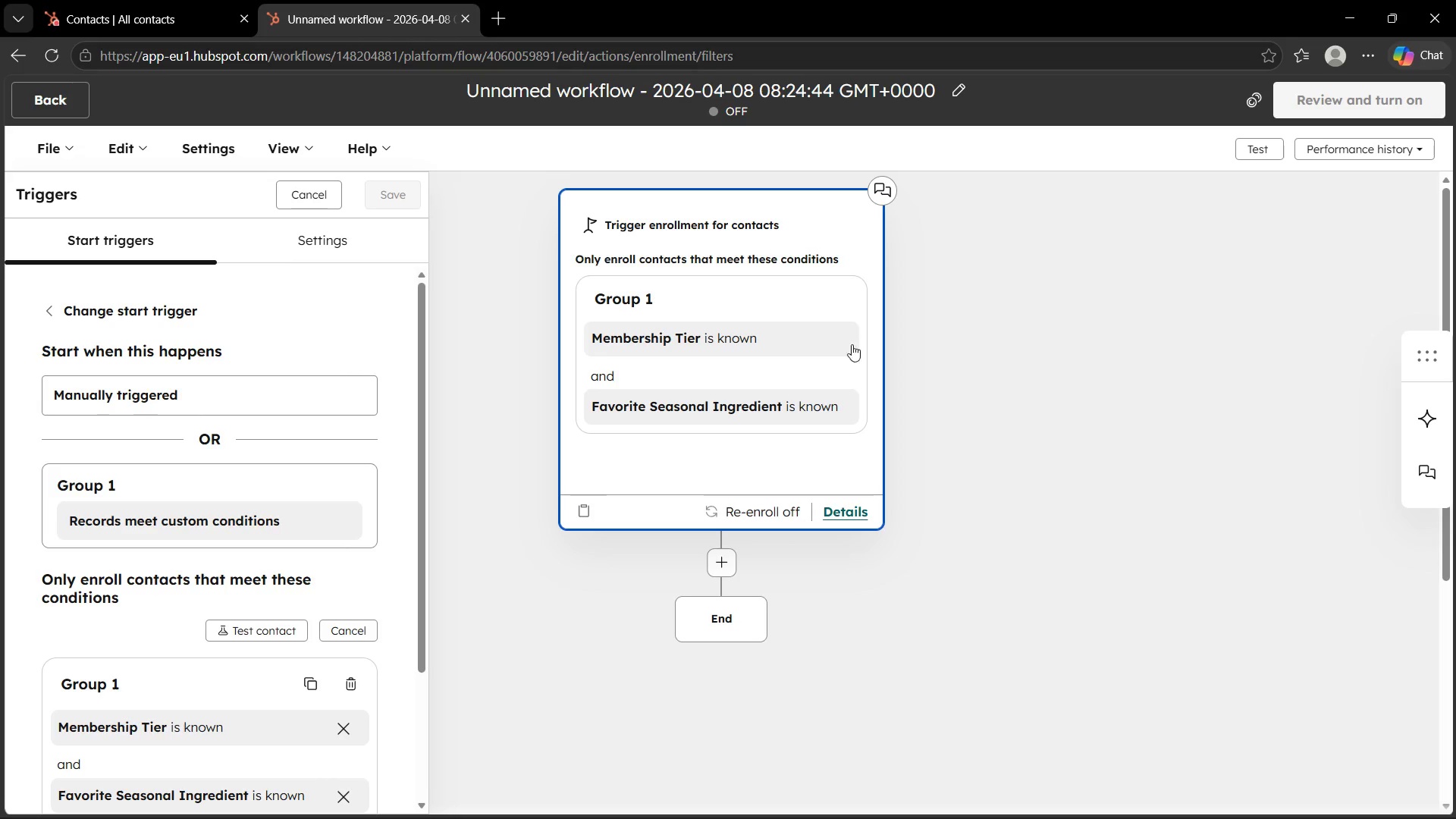 
scroll: coordinate [853, 362], scroll_direction: up, amount: 3.0
 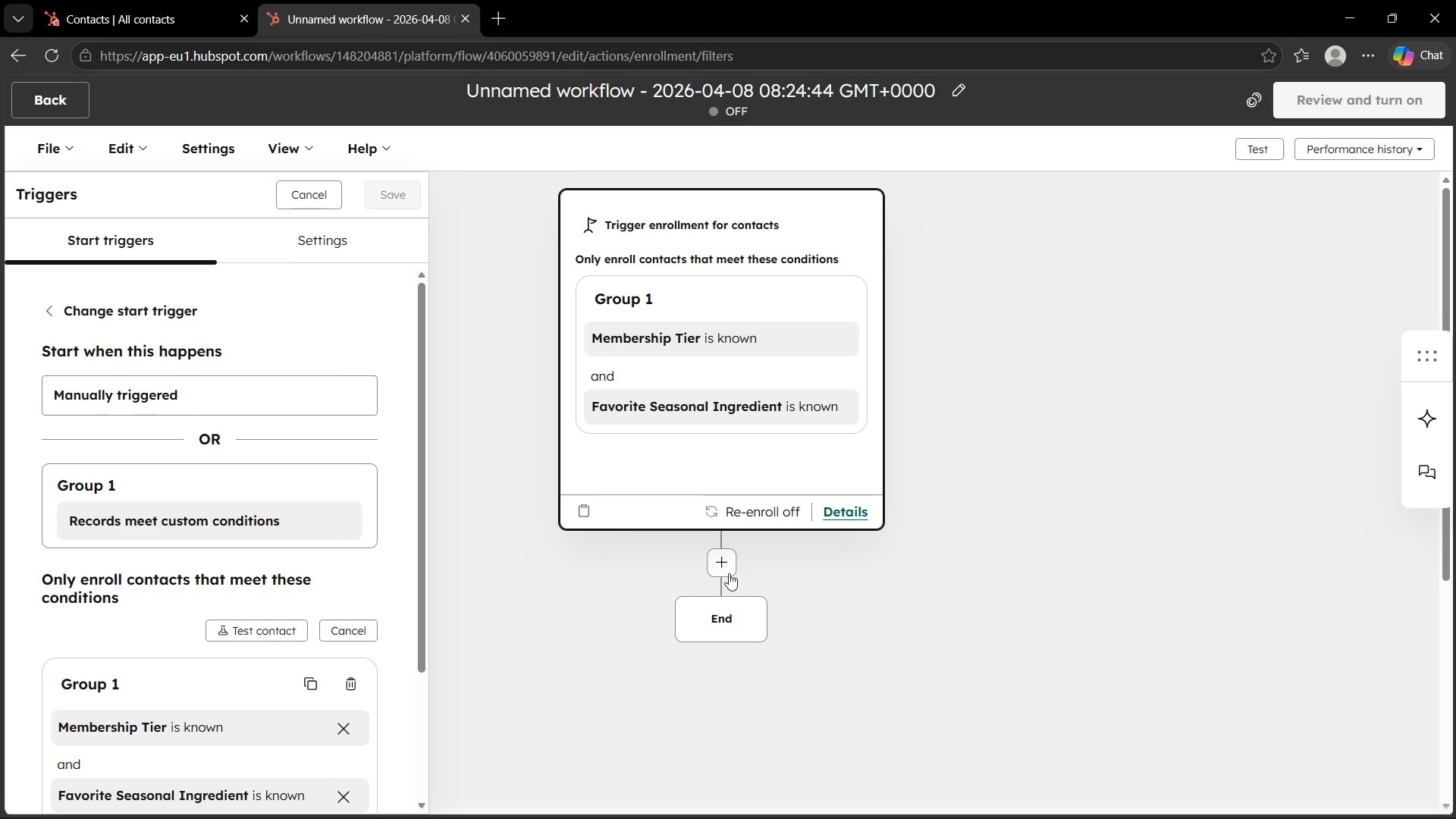 
left_click([724, 560])
 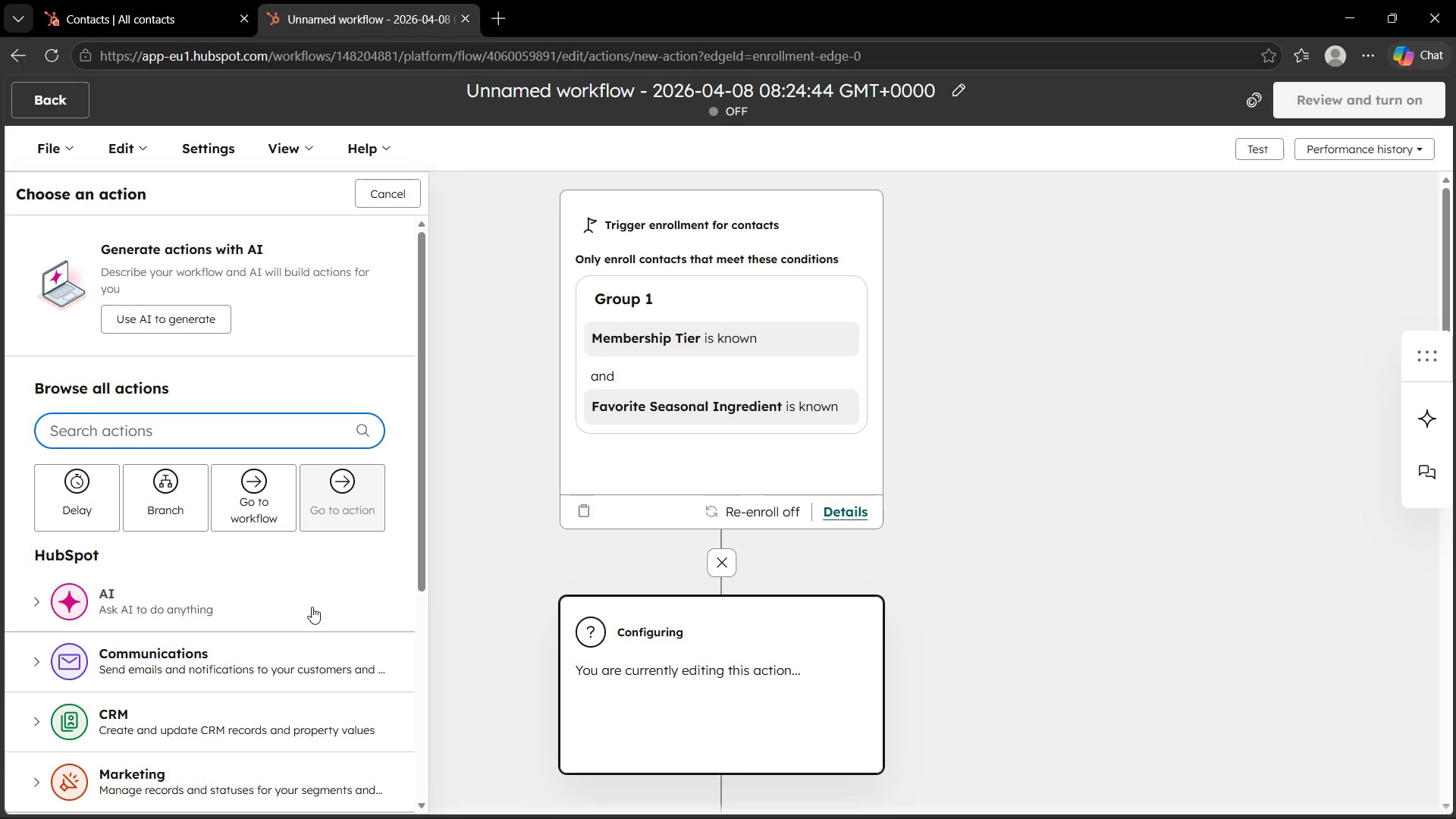 
scroll: coordinate [208, 631], scroll_direction: down, amount: 1.0
 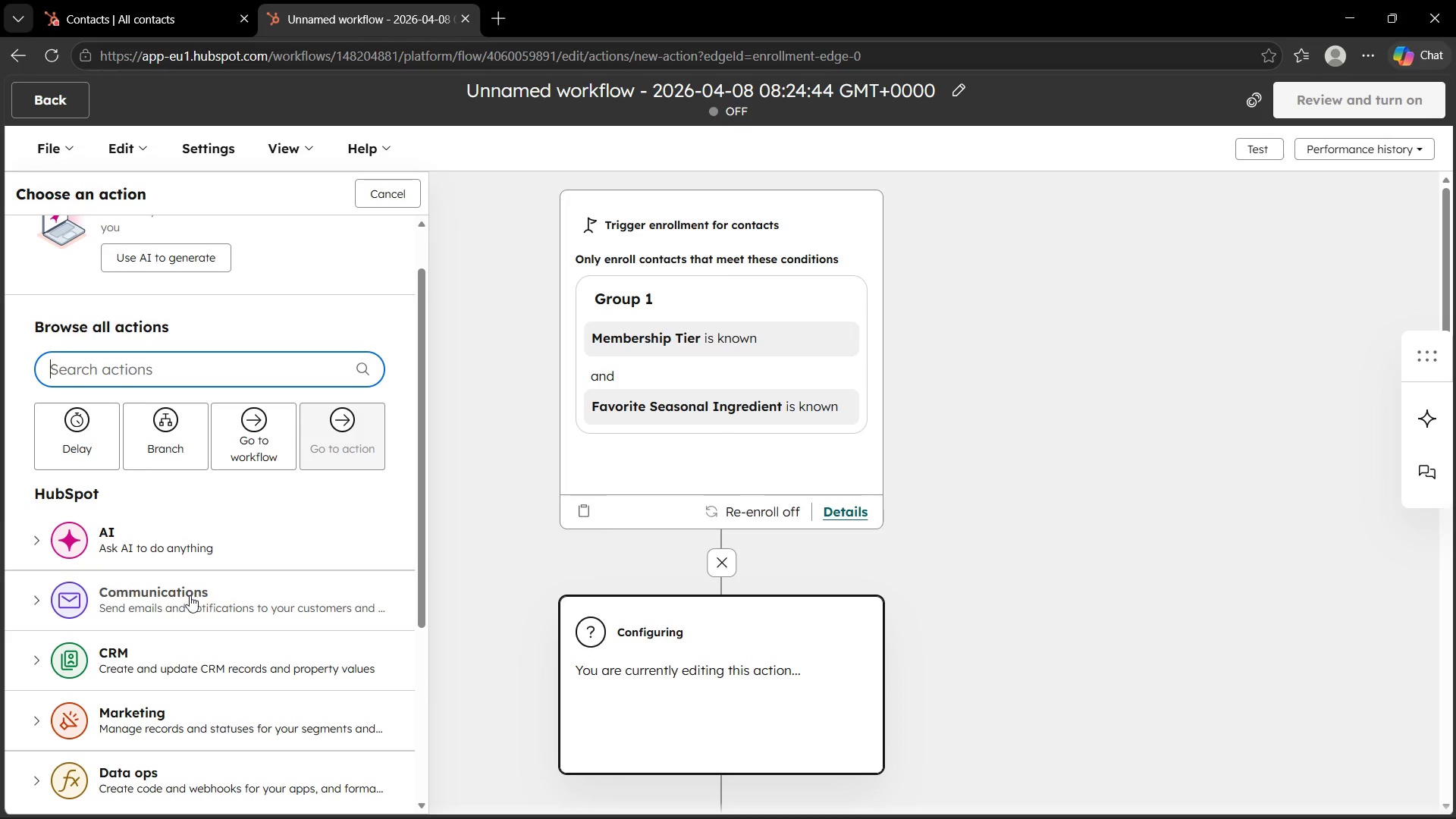 
left_click([189, 598])
 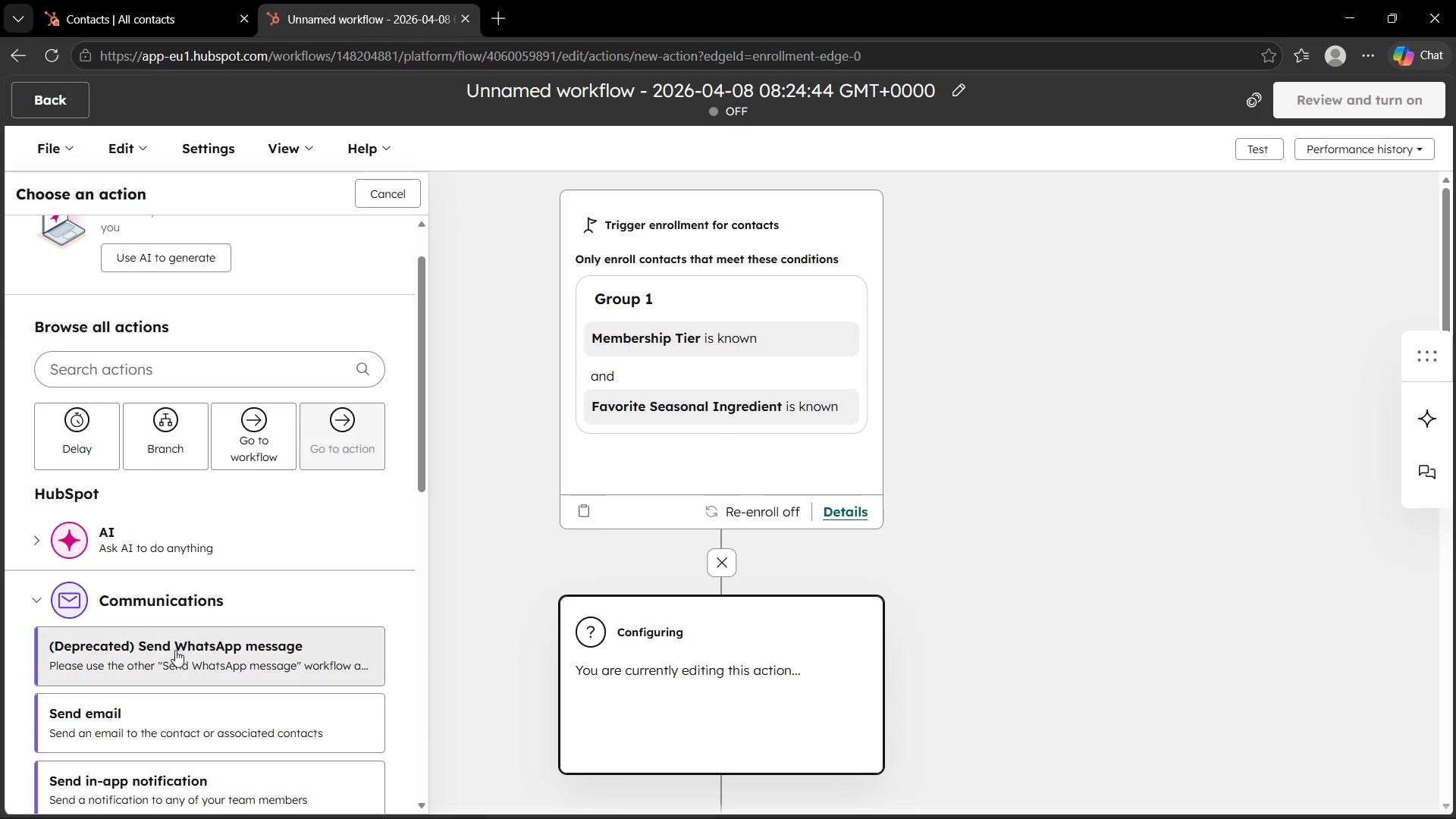 
scroll: coordinate [168, 673], scroll_direction: down, amount: 1.0
 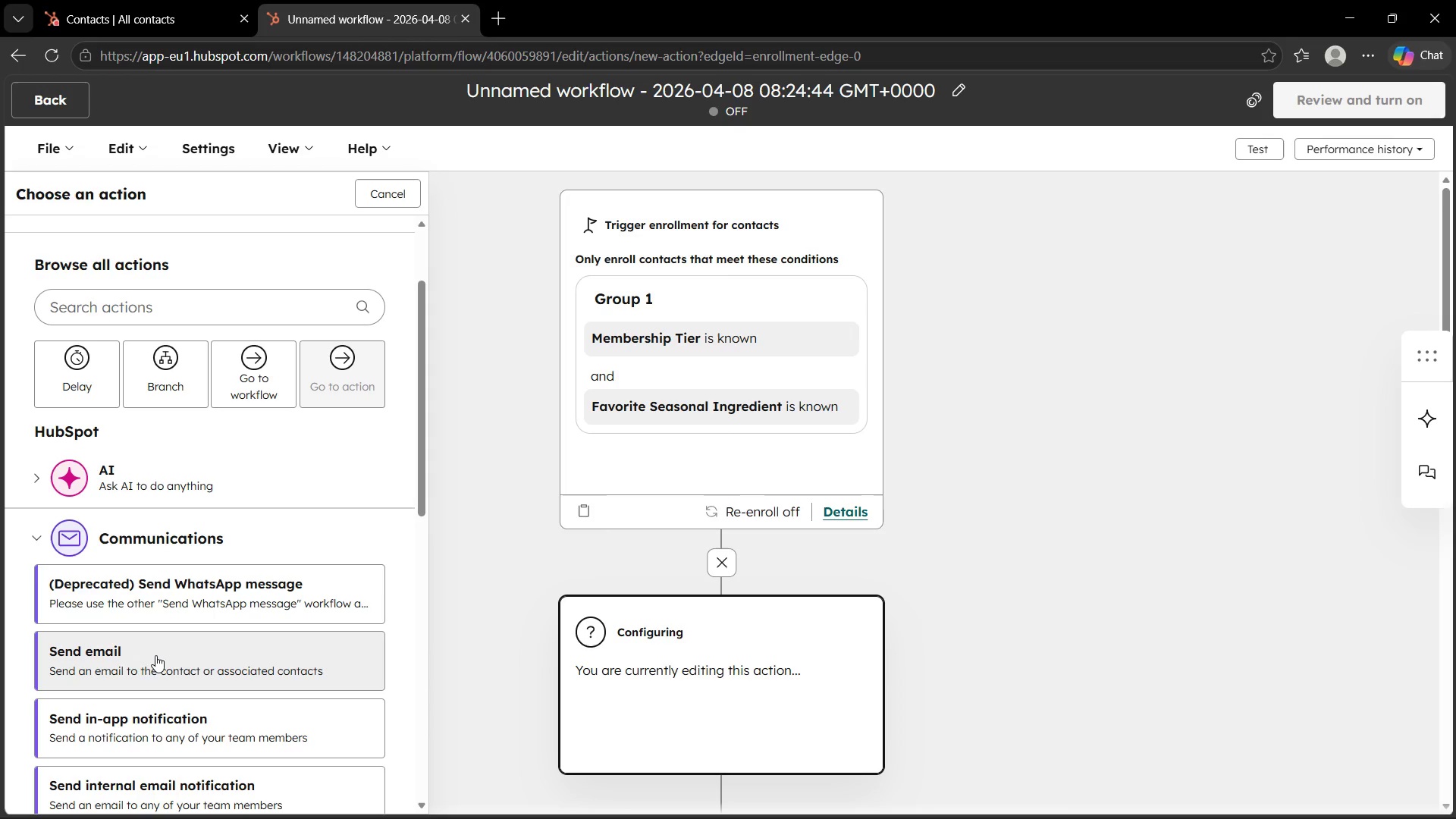 
left_click([155, 653])
 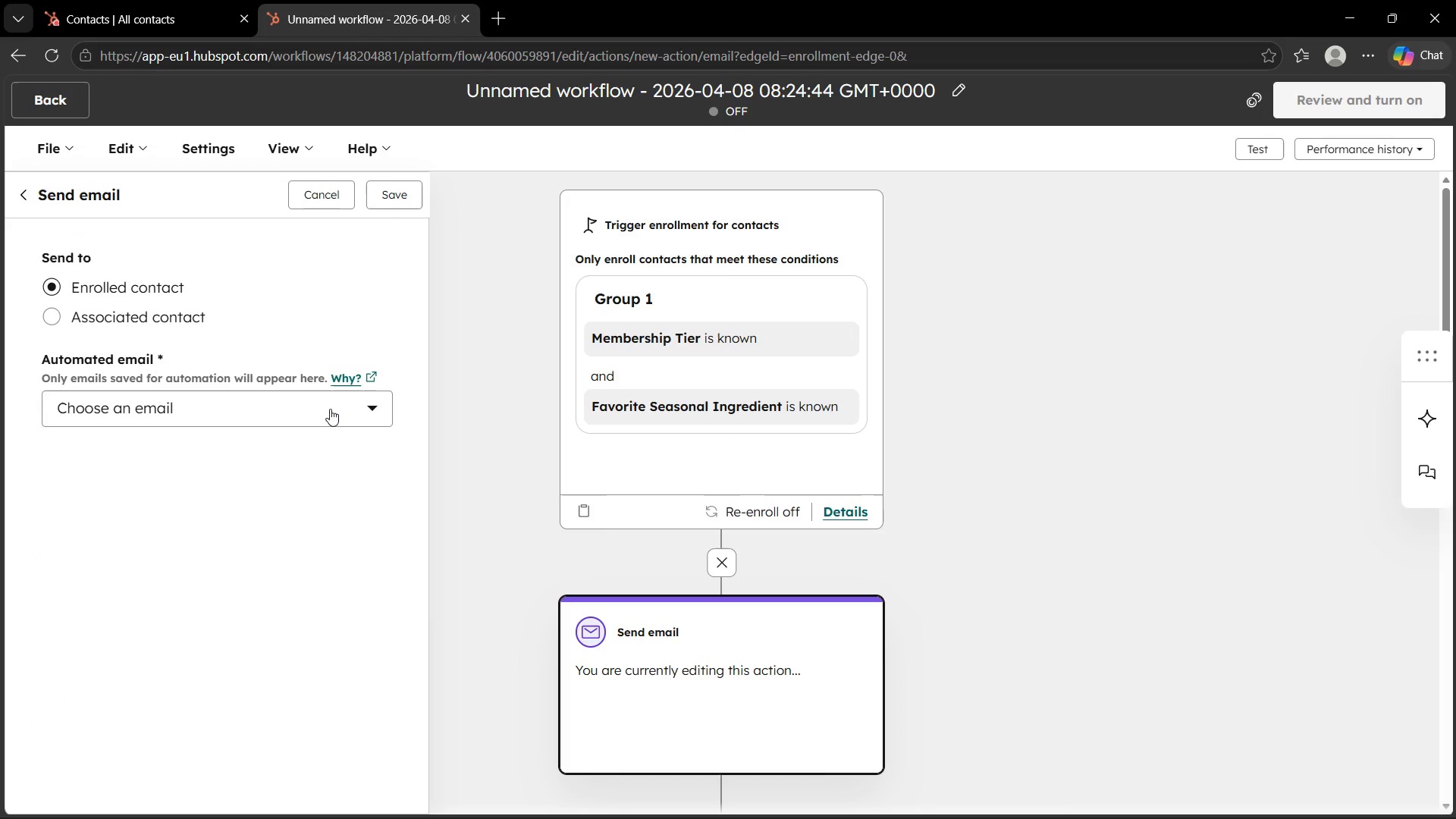 
left_click([315, 394])
 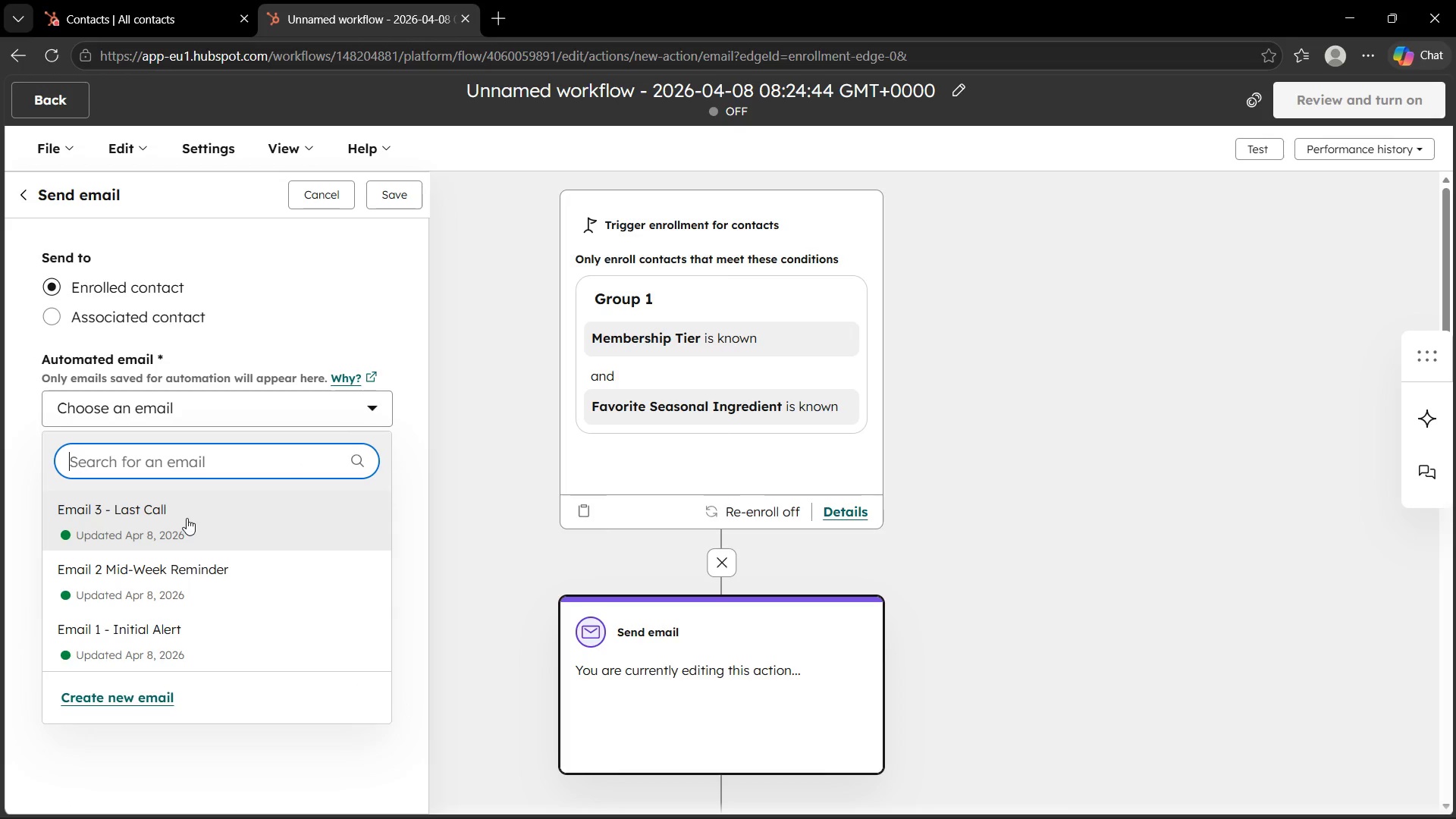 
left_click([177, 639])
 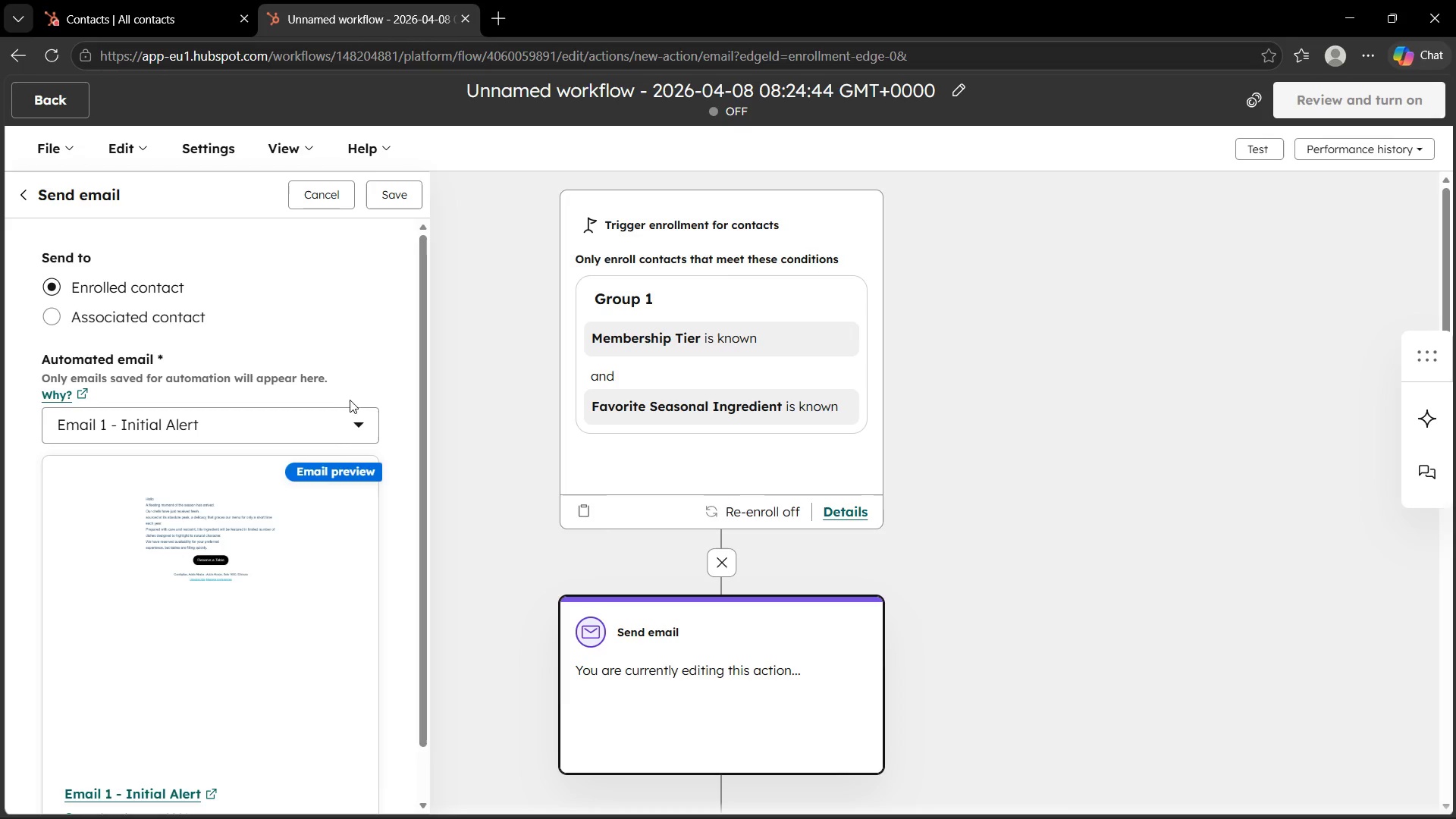 
left_click([400, 190])
 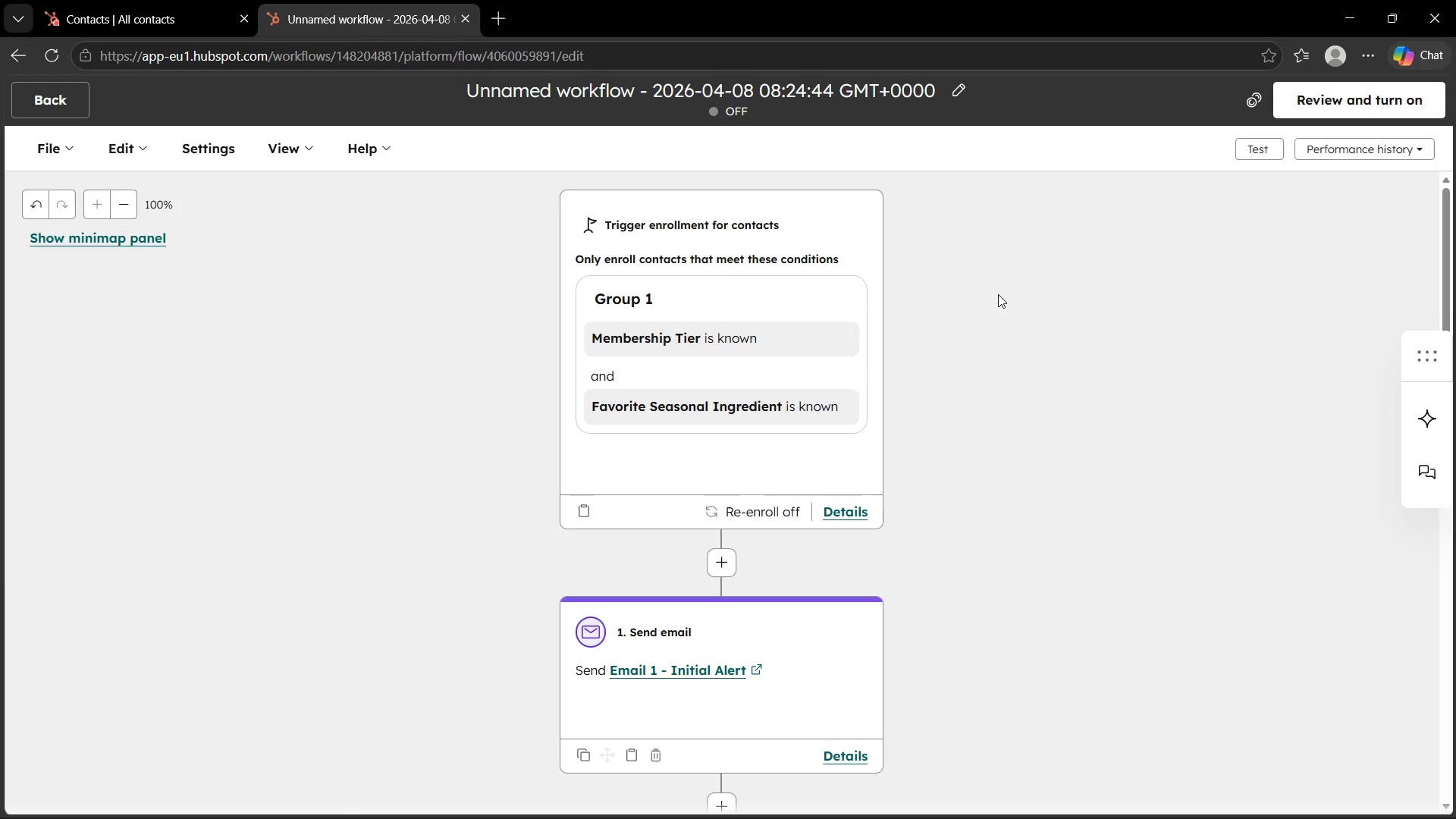 
wait(7.21)
 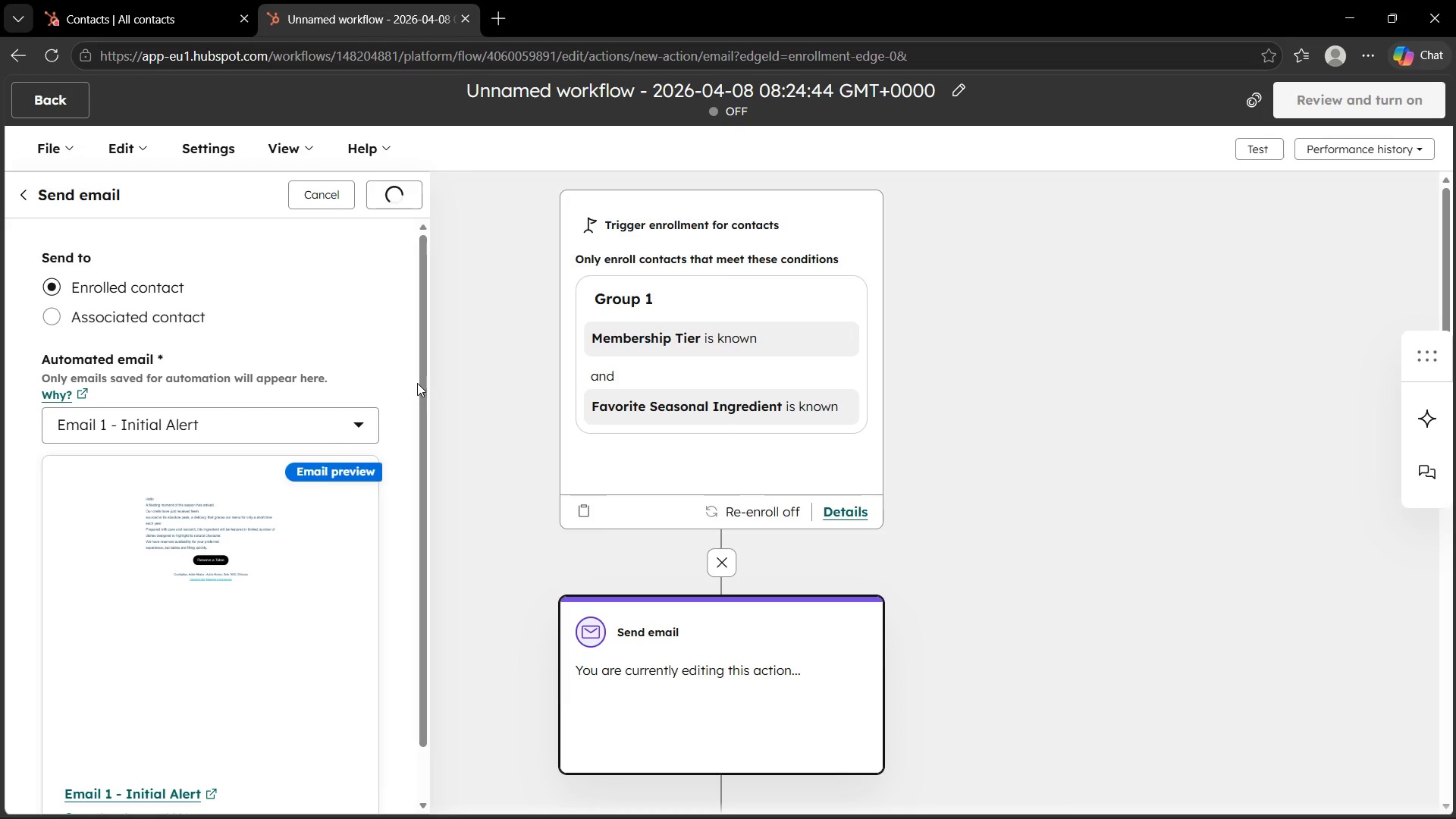 
mouse_move([819, 458])
 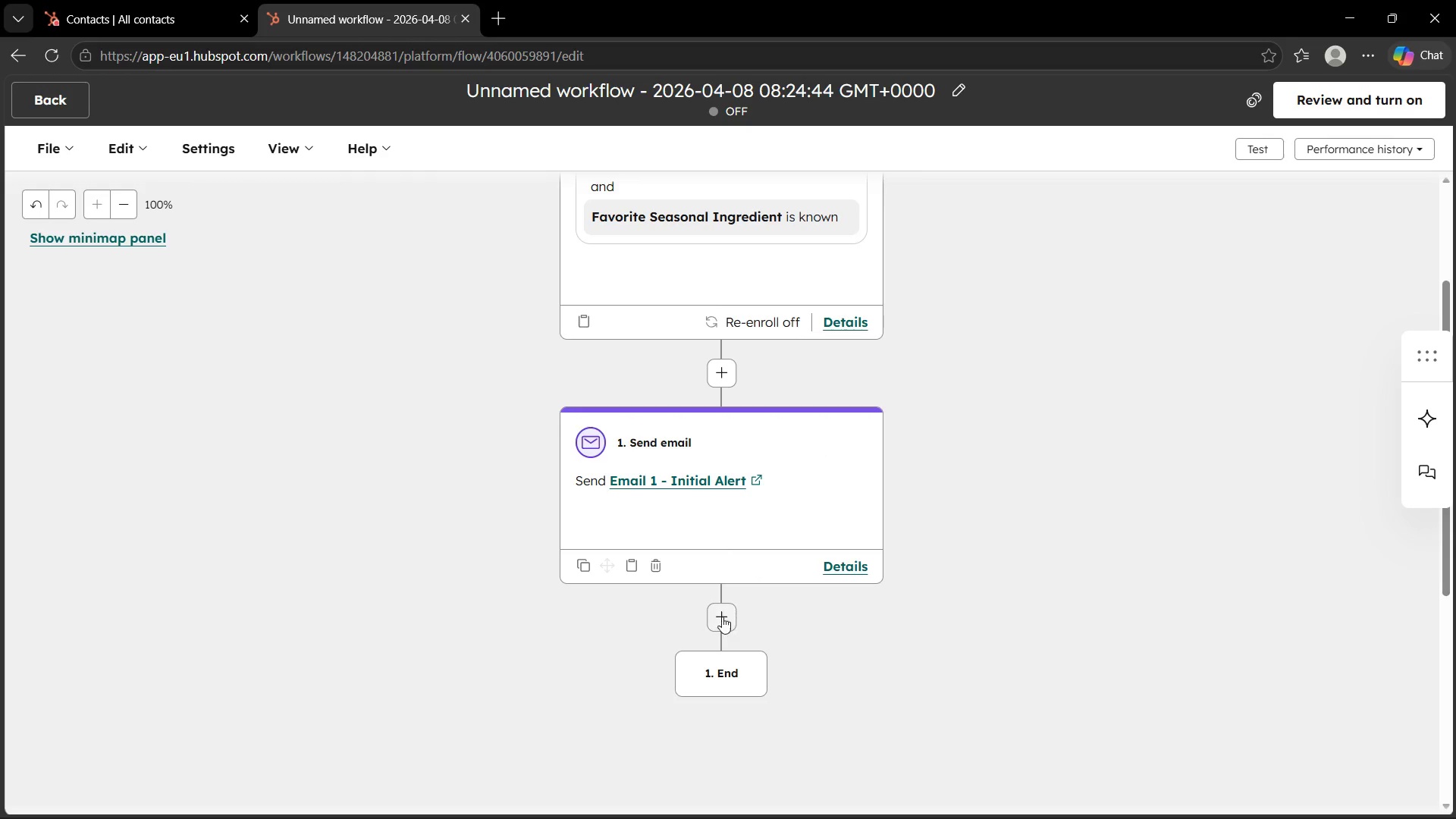 
left_click([722, 617])
 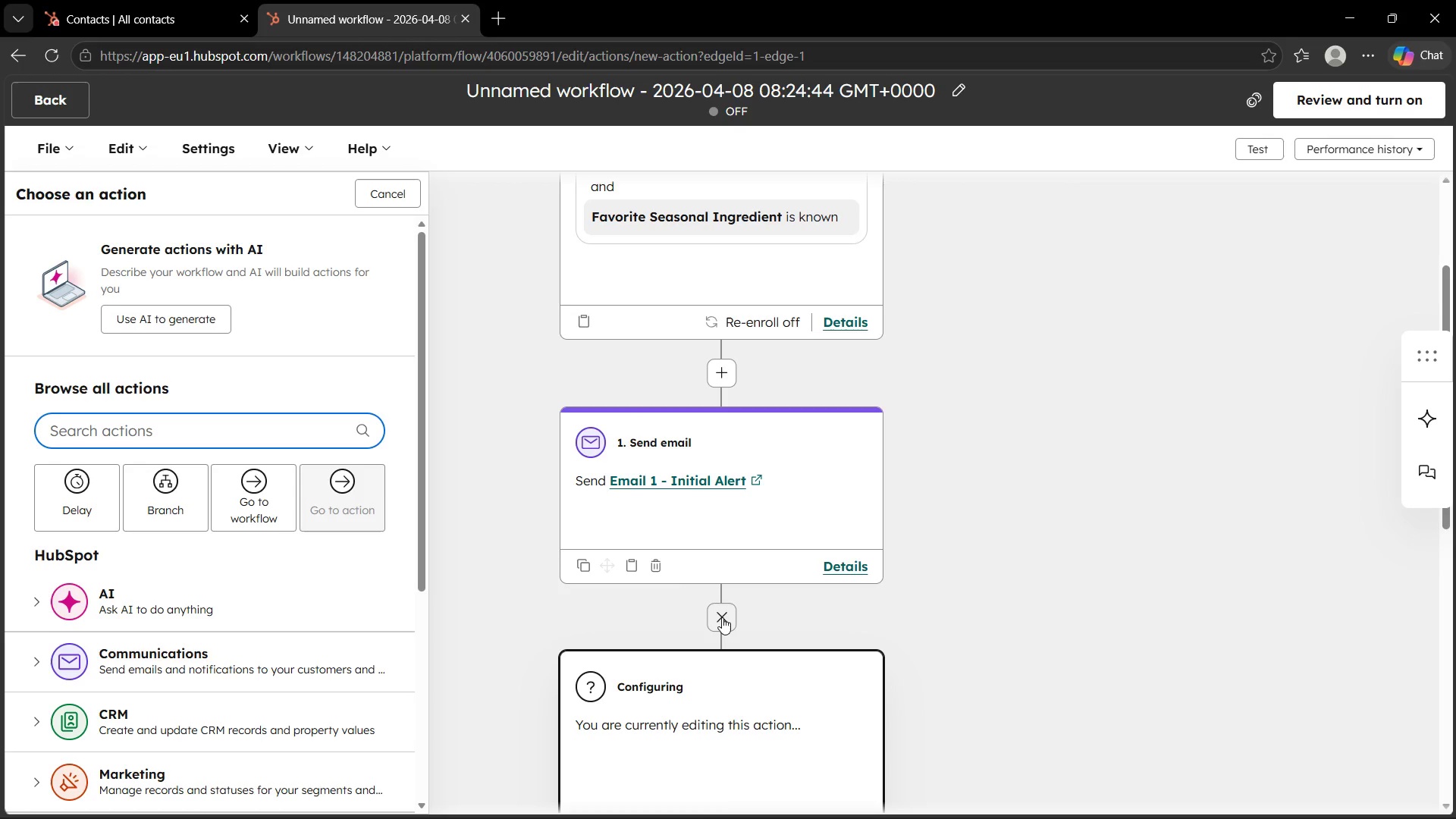 
wait(35.77)
 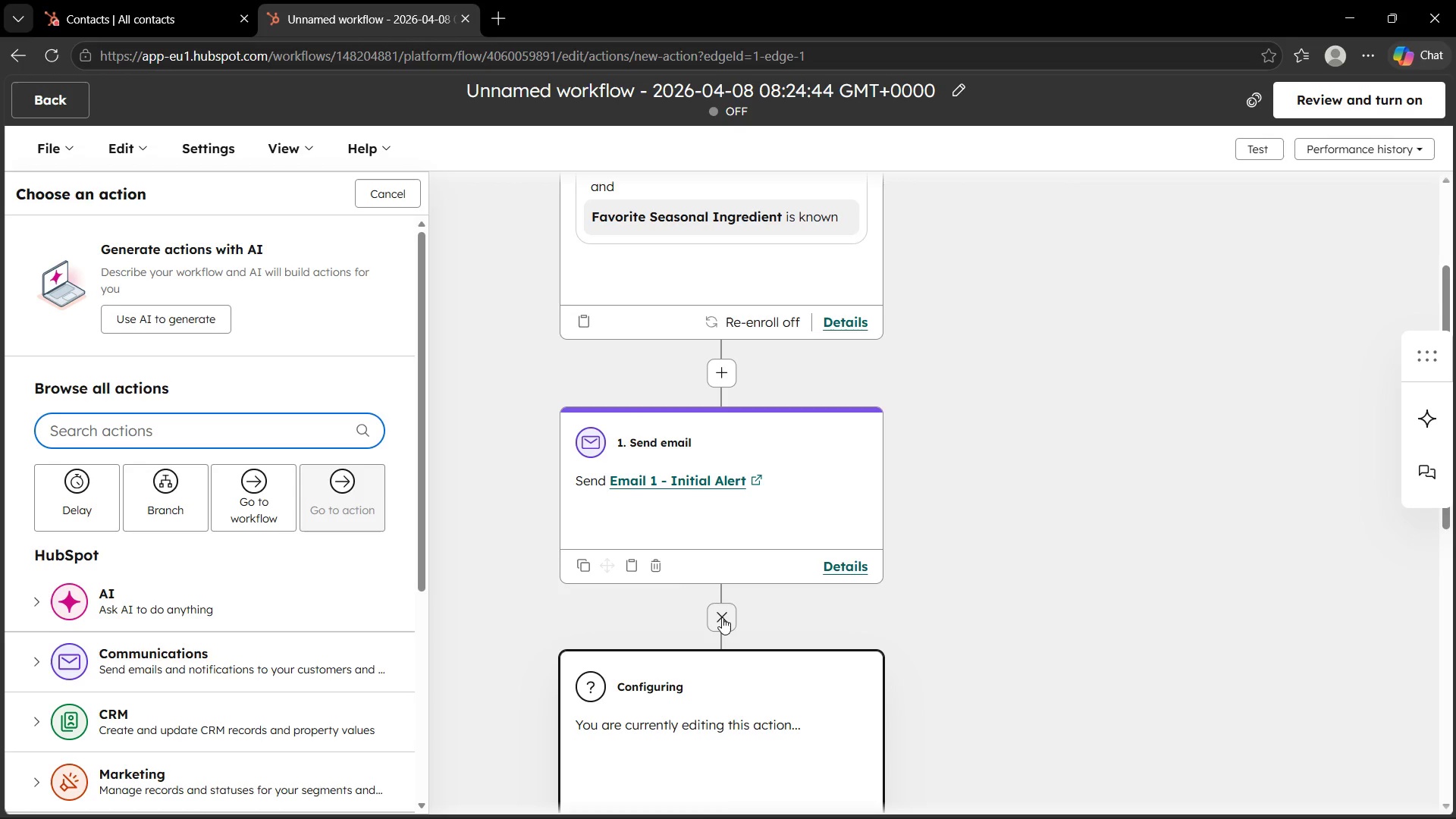 
scroll: coordinate [804, 601], scroll_direction: down, amount: 3.0
 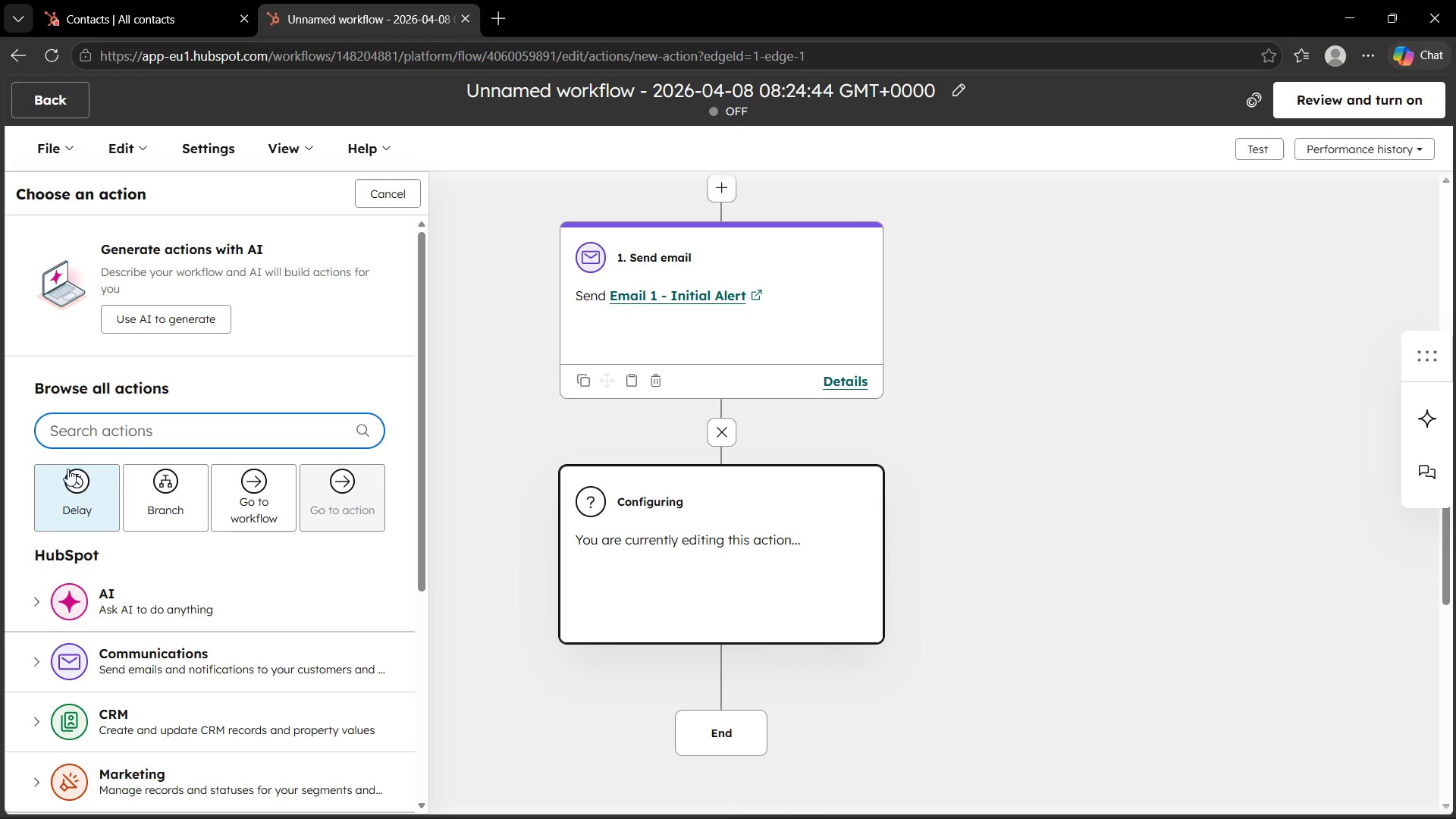 
left_click([71, 494])
 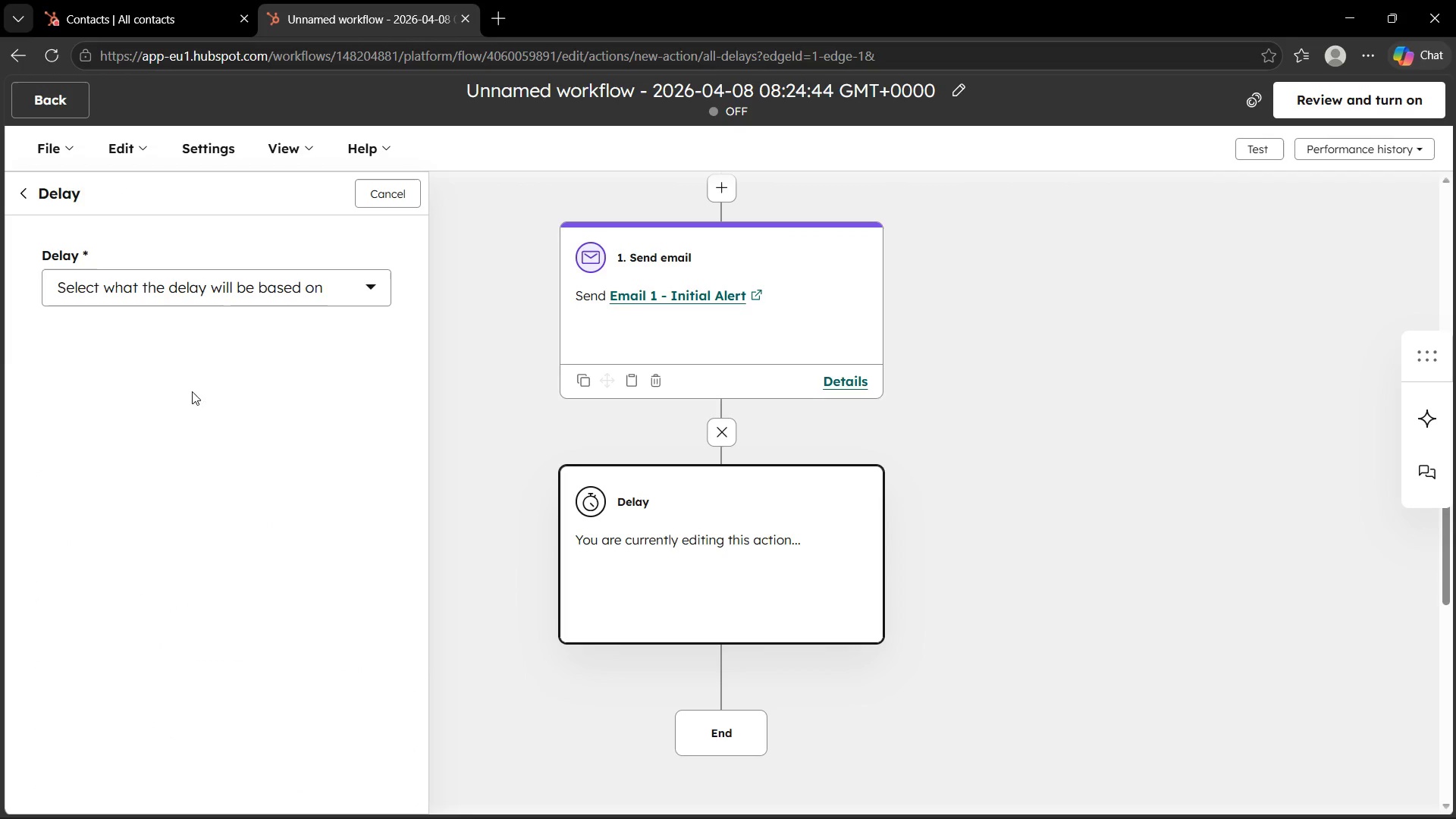 
left_click([199, 290])
 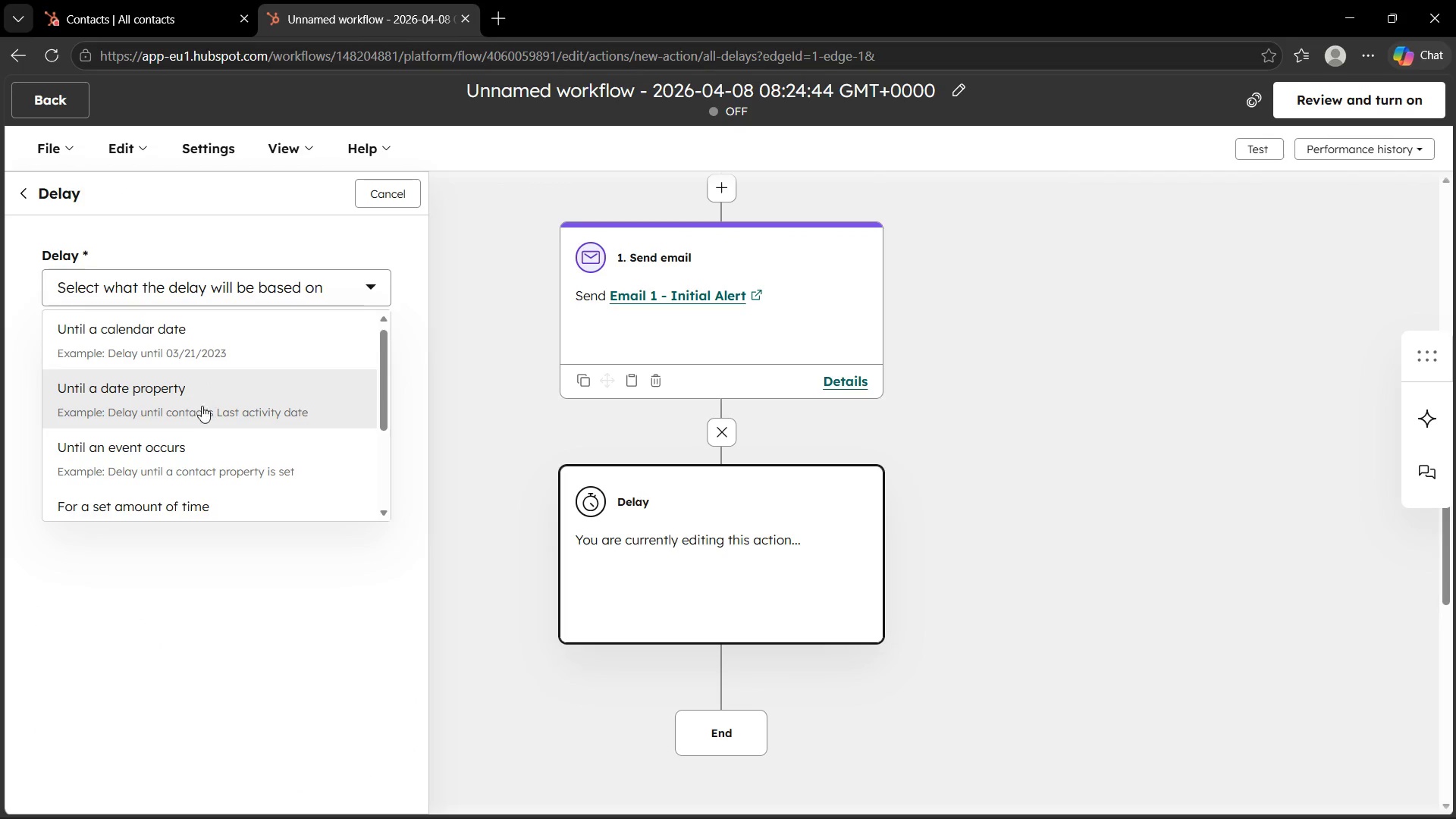 
scroll: coordinate [200, 414], scroll_direction: down, amount: 4.0
 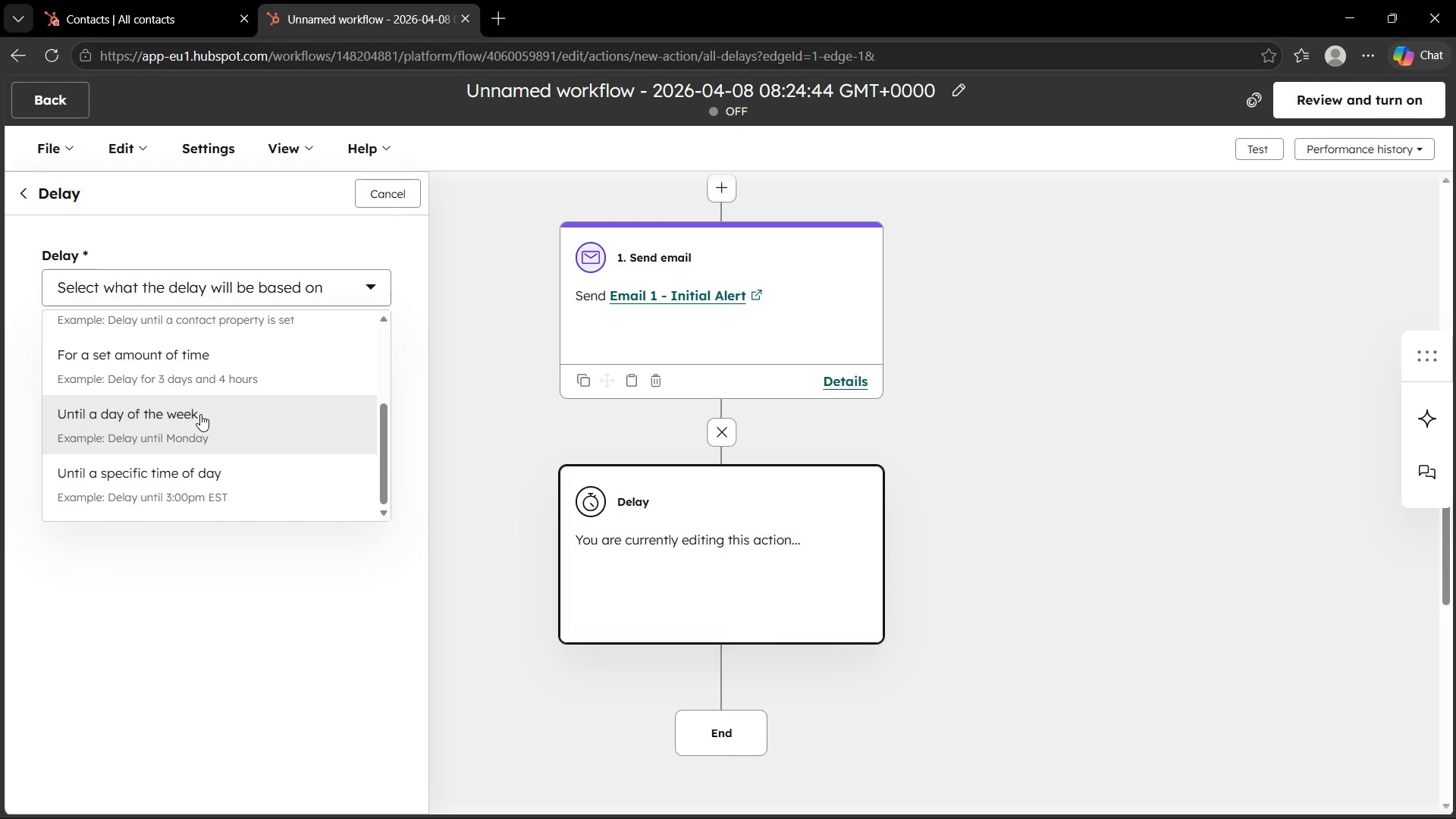 
scroll: coordinate [200, 414], scroll_direction: up, amount: 2.0
 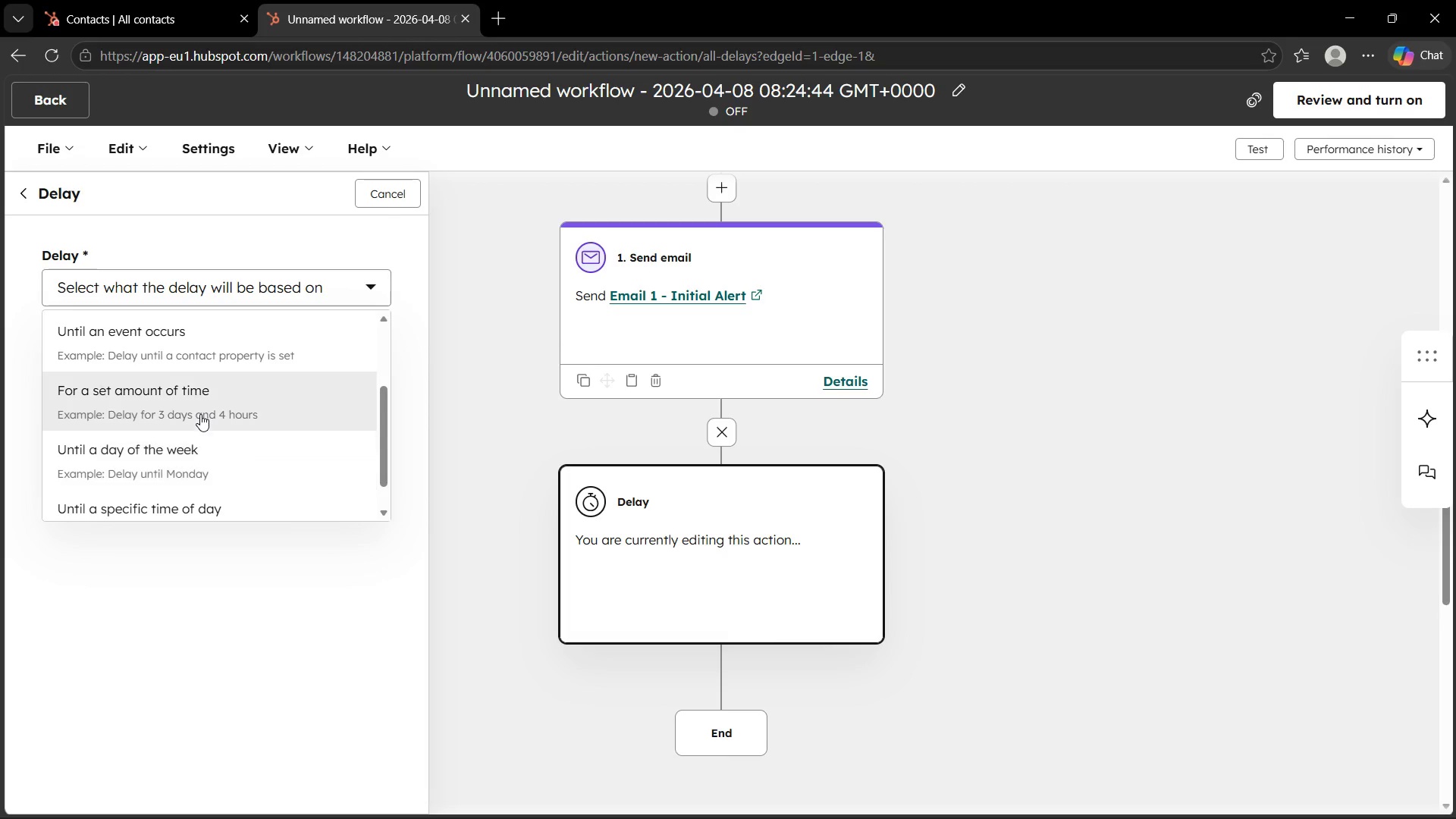 
scroll: coordinate [200, 414], scroll_direction: down, amount: 3.0
 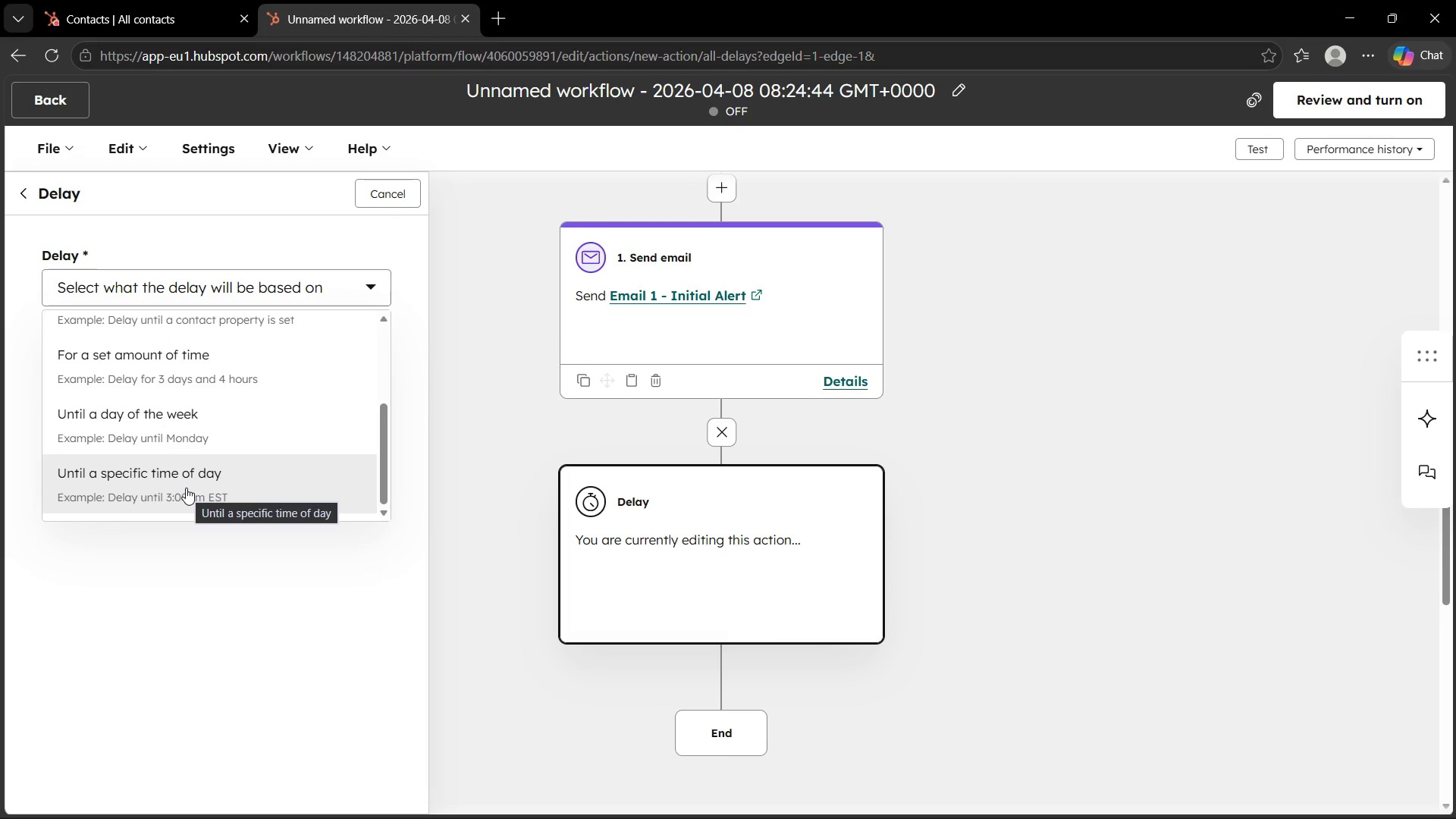 
scroll: coordinate [184, 485], scroll_direction: up, amount: 2.0
 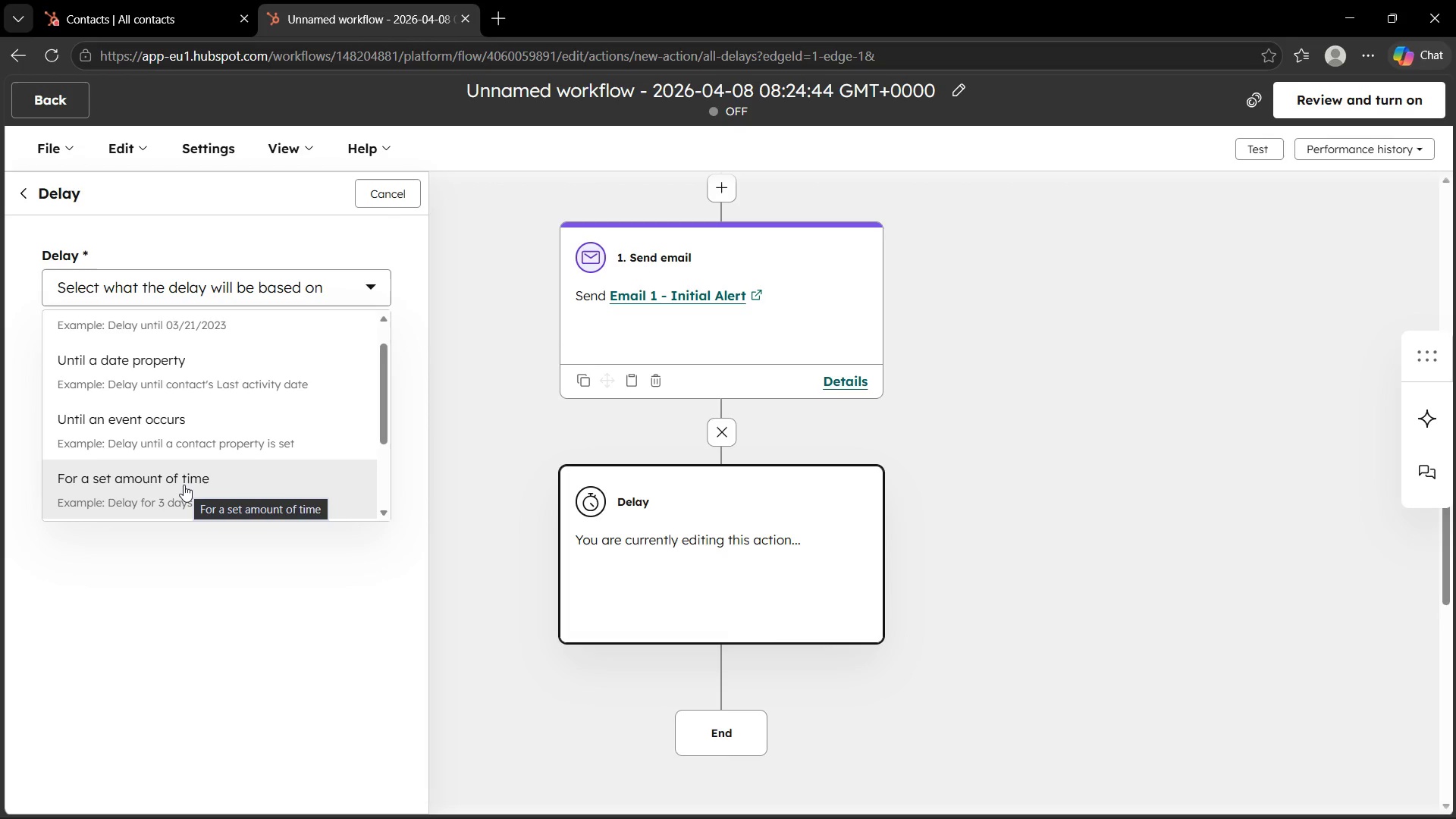 
left_click([184, 485])
 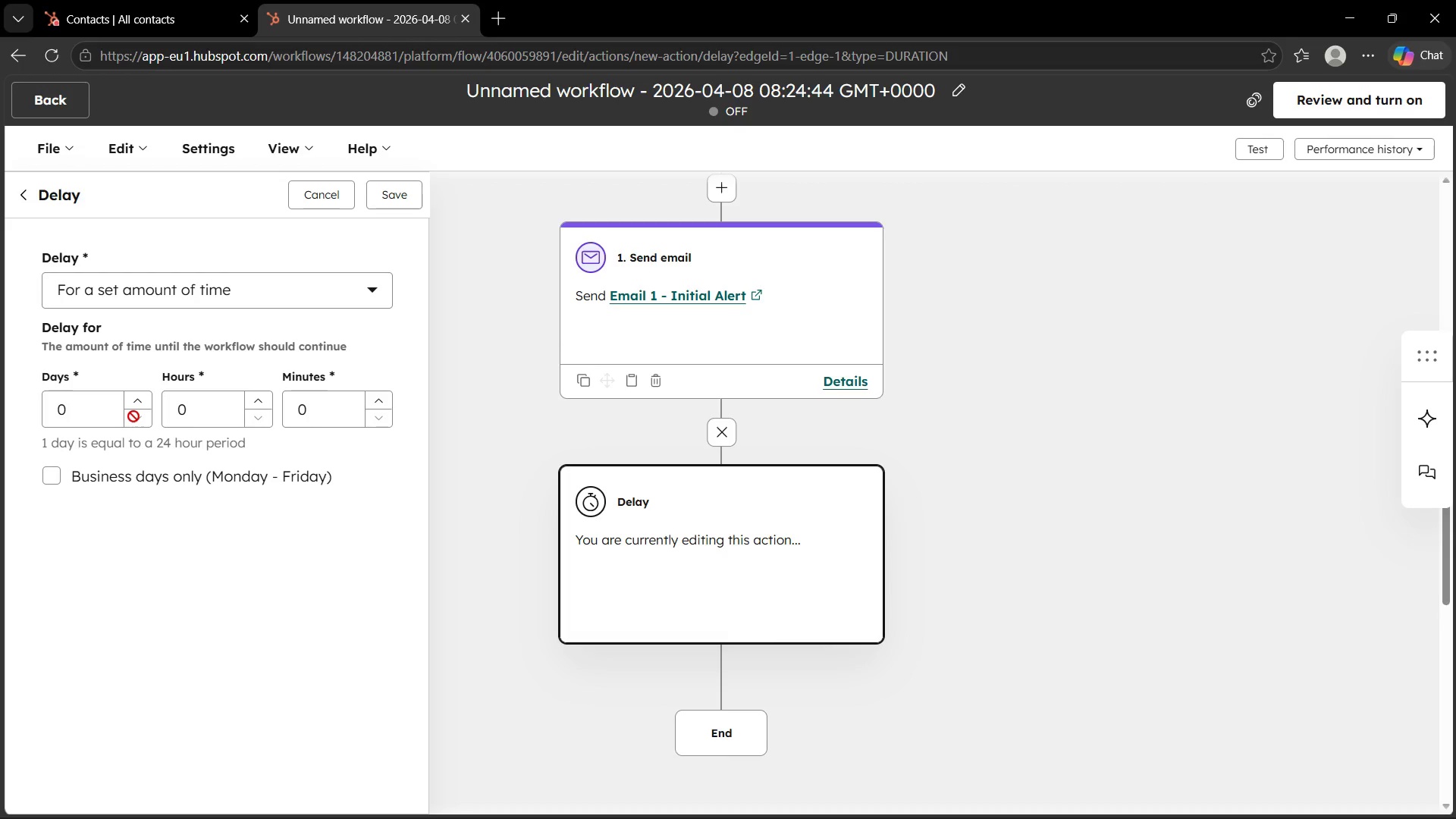 
double_click([133, 401])
 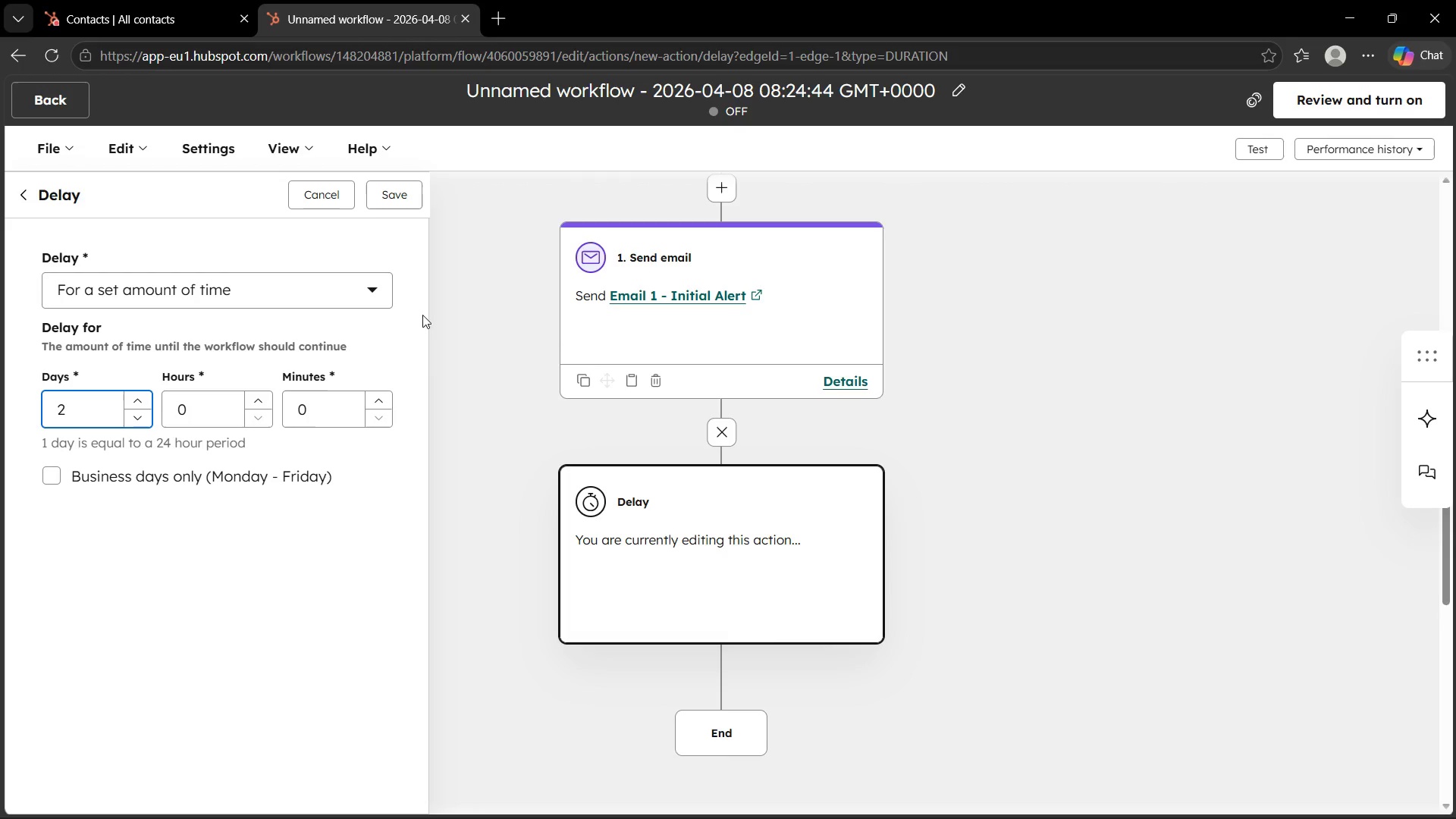 
left_click([408, 184])
 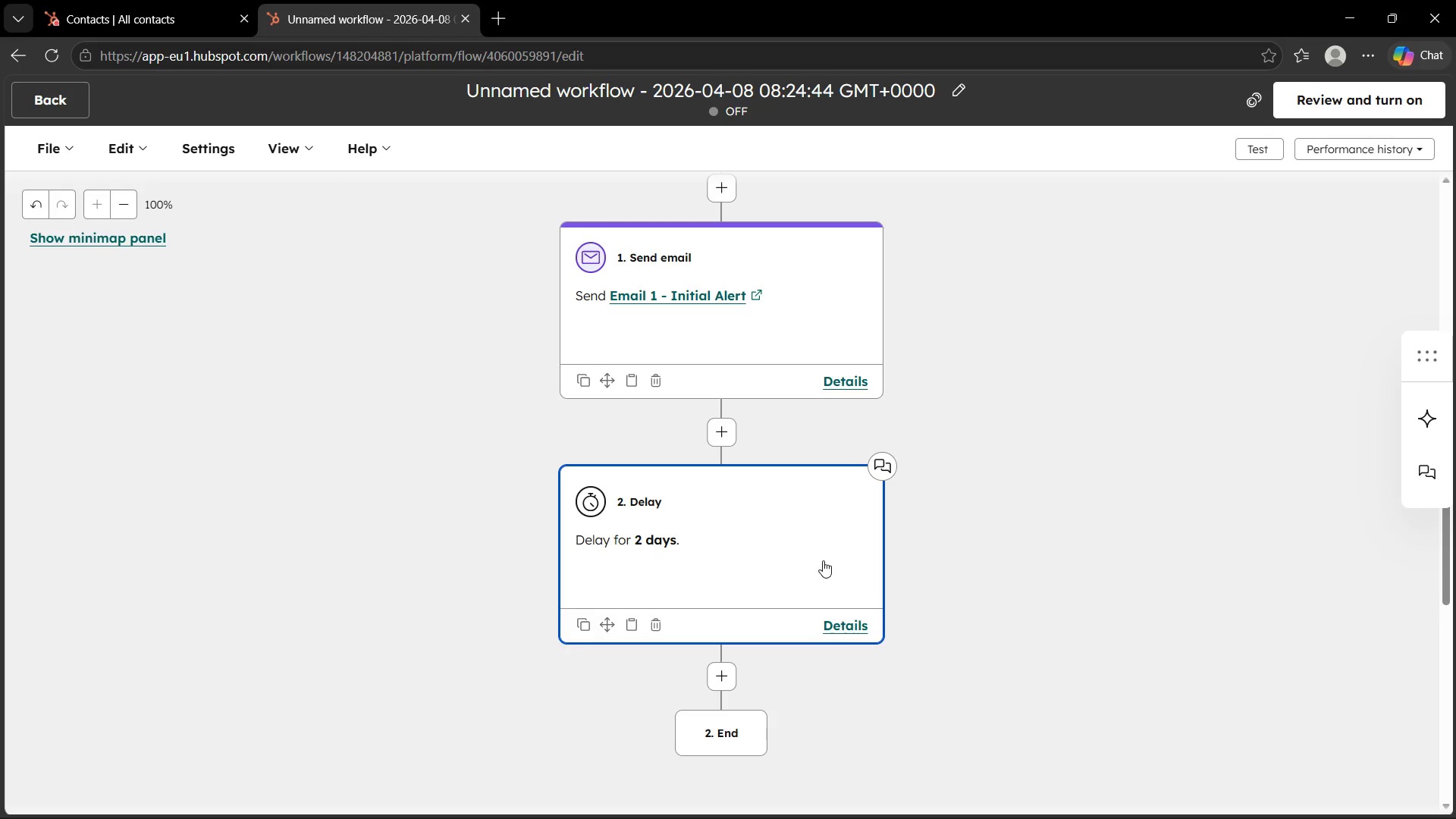 
wait(10.7)
 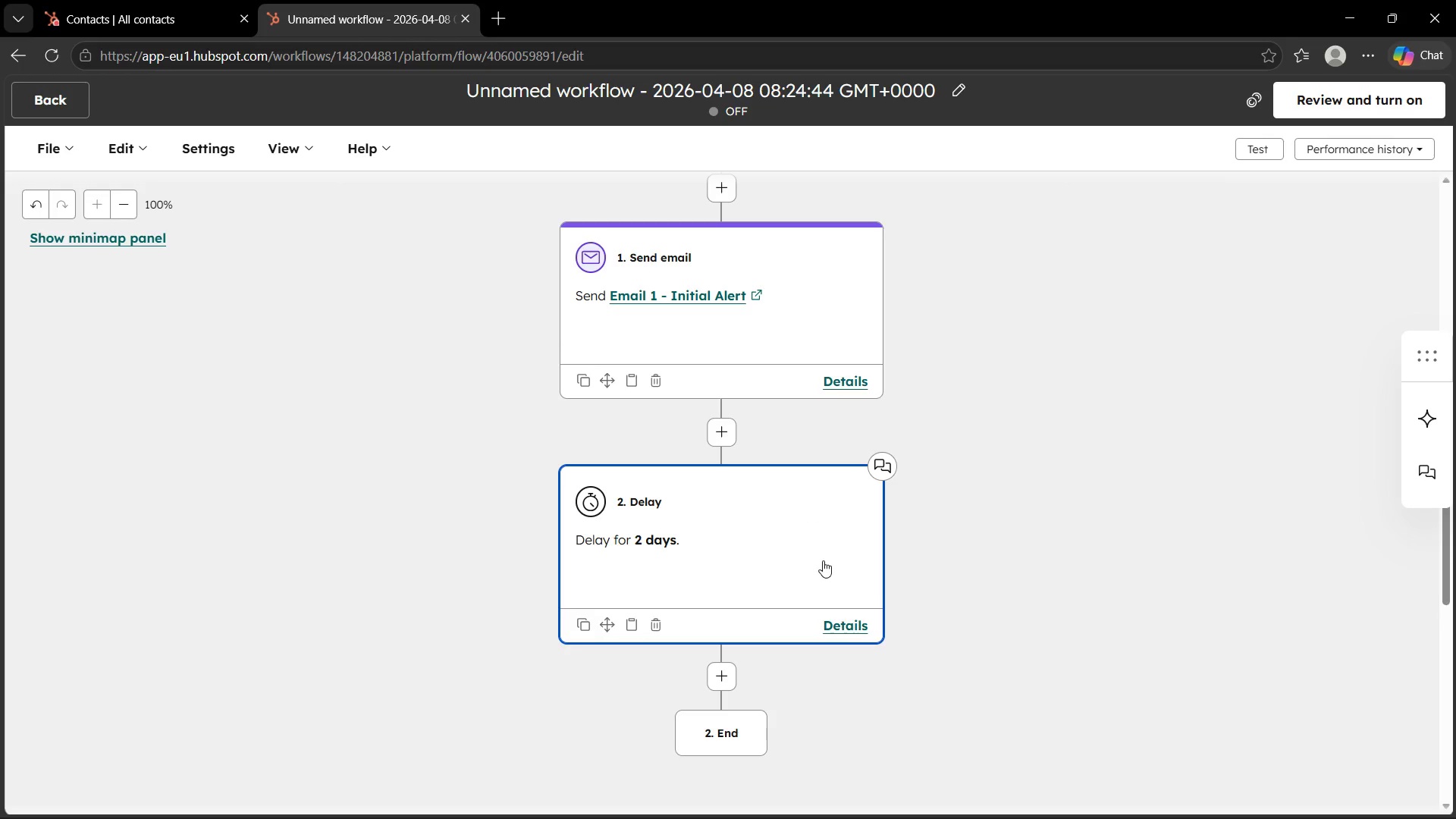 
left_click([714, 668])
 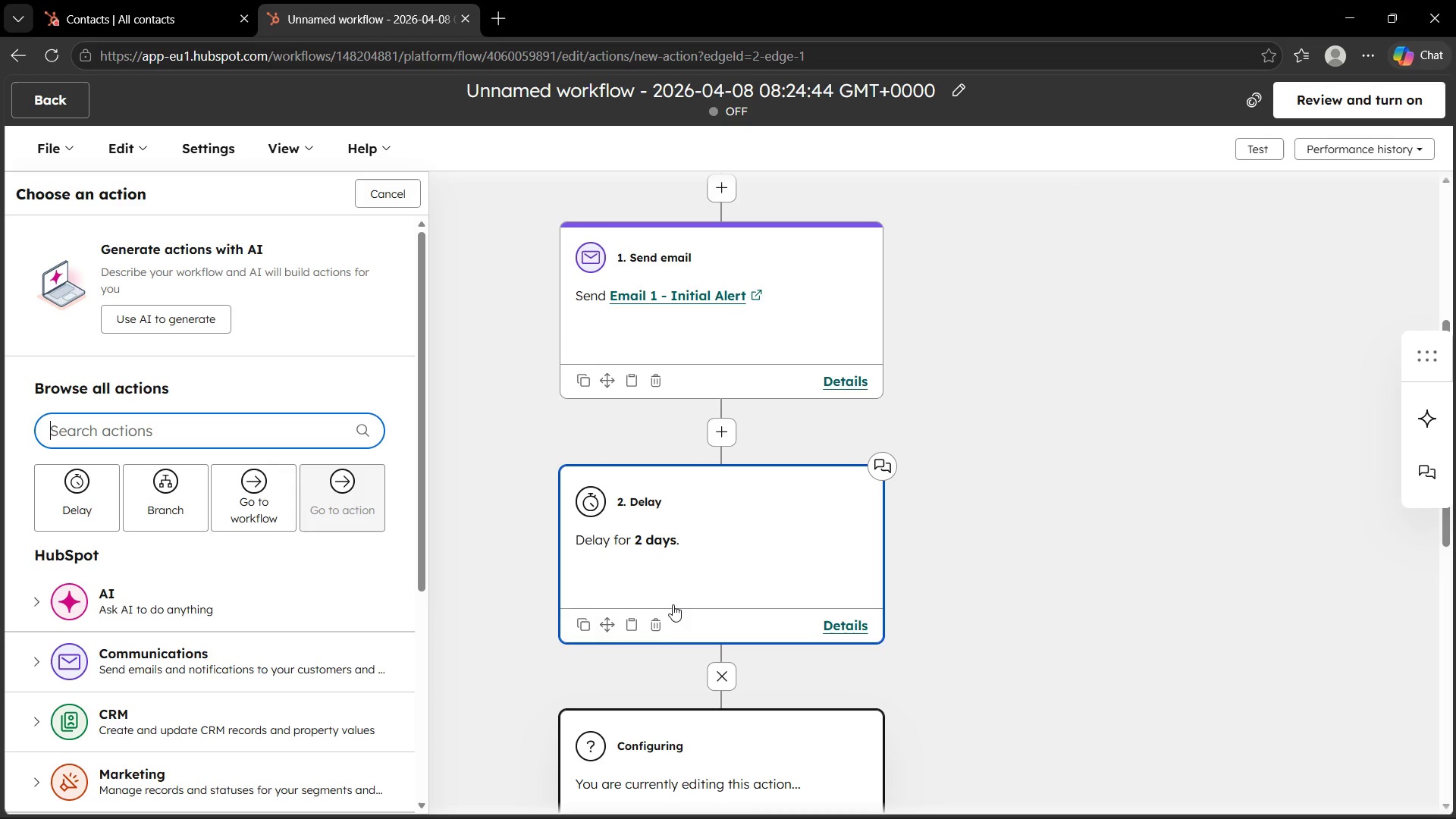 
scroll: coordinate [672, 604], scroll_direction: down, amount: 4.0
 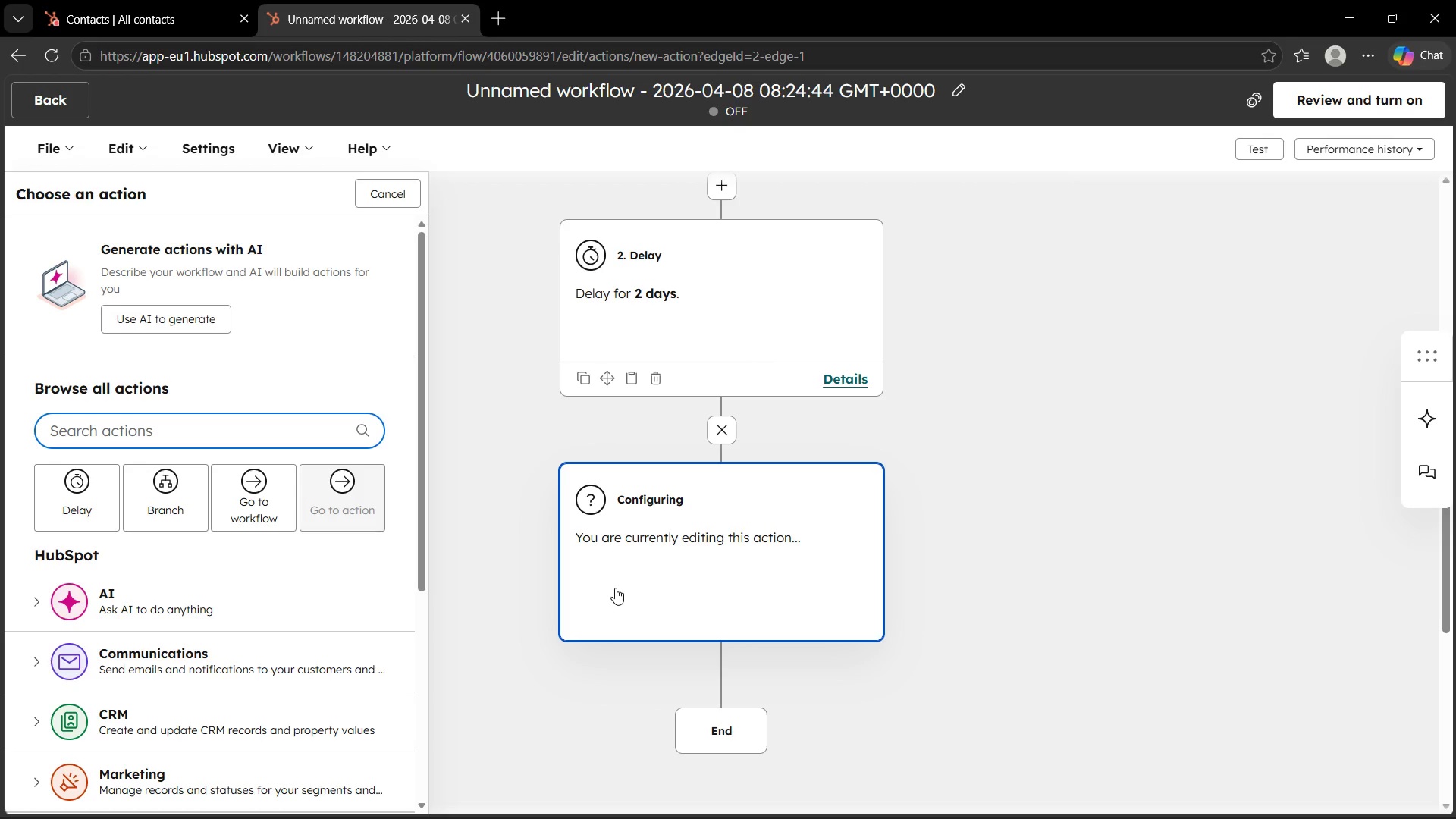 
wait(16.0)
 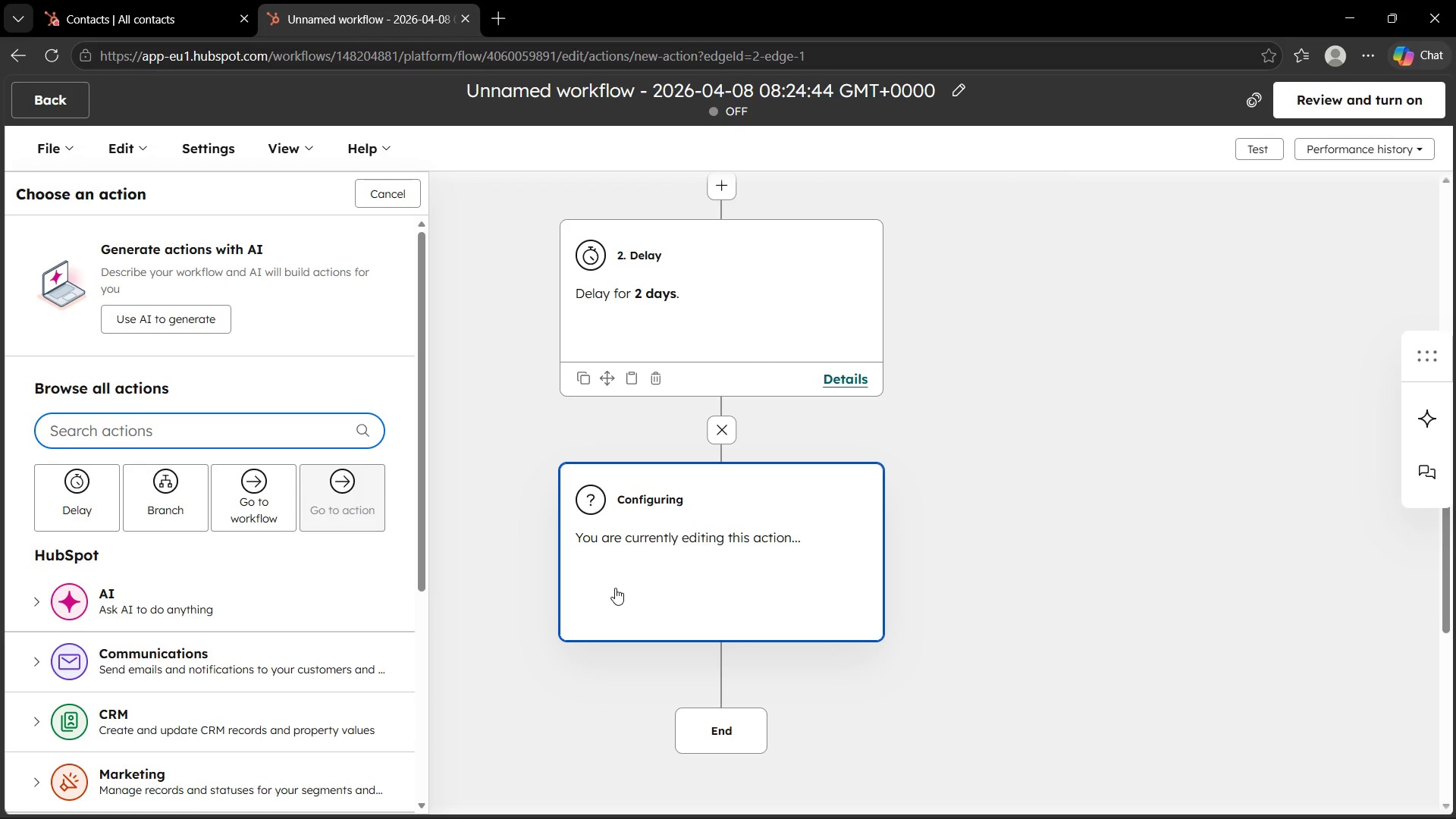 
scroll: coordinate [233, 625], scroll_direction: down, amount: 1.0
 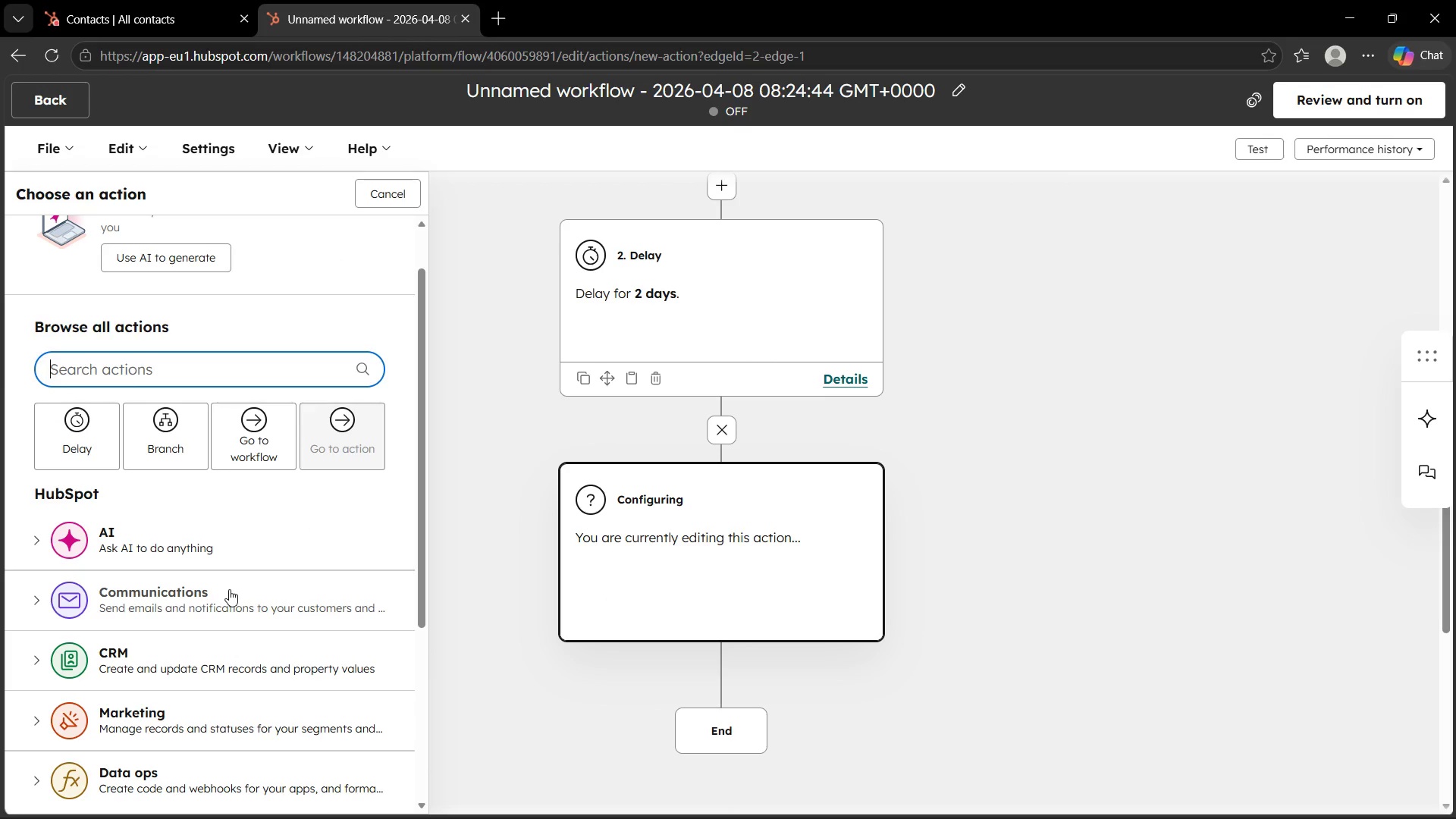 
left_click([229, 589])
 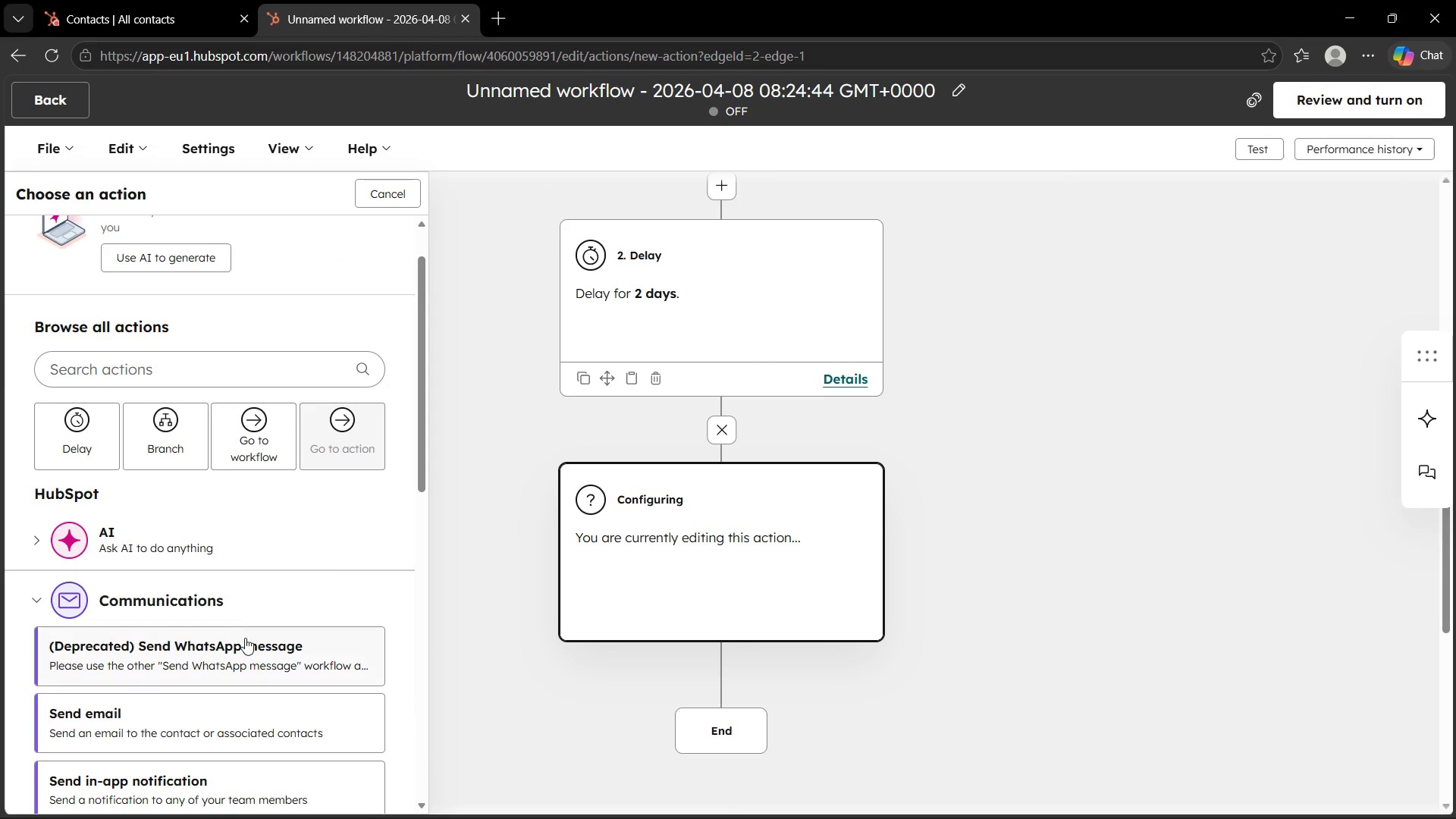 
scroll: coordinate [245, 643], scroll_direction: down, amount: 2.0
 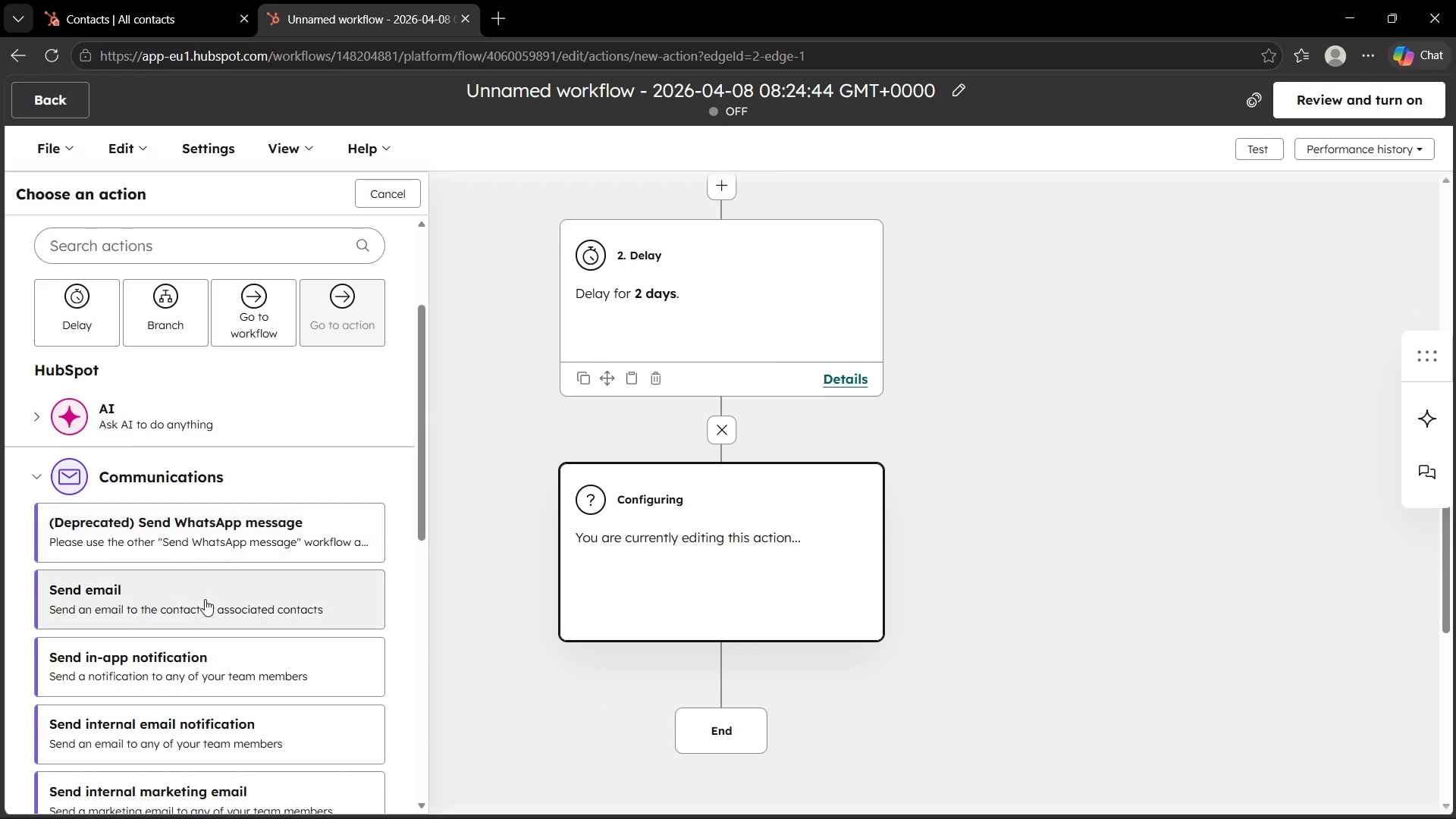 
left_click([204, 598])
 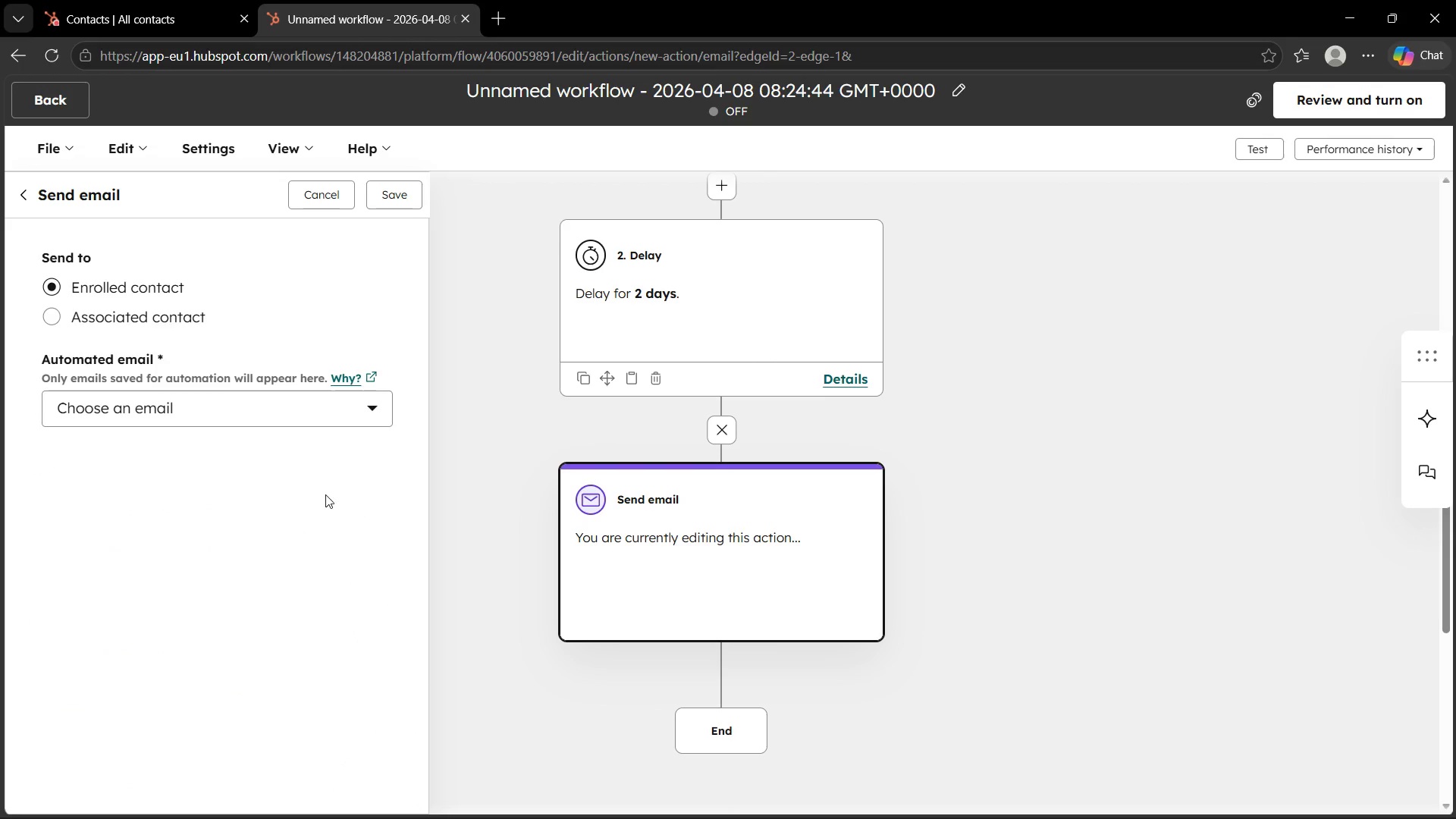 
left_click([266, 403])
 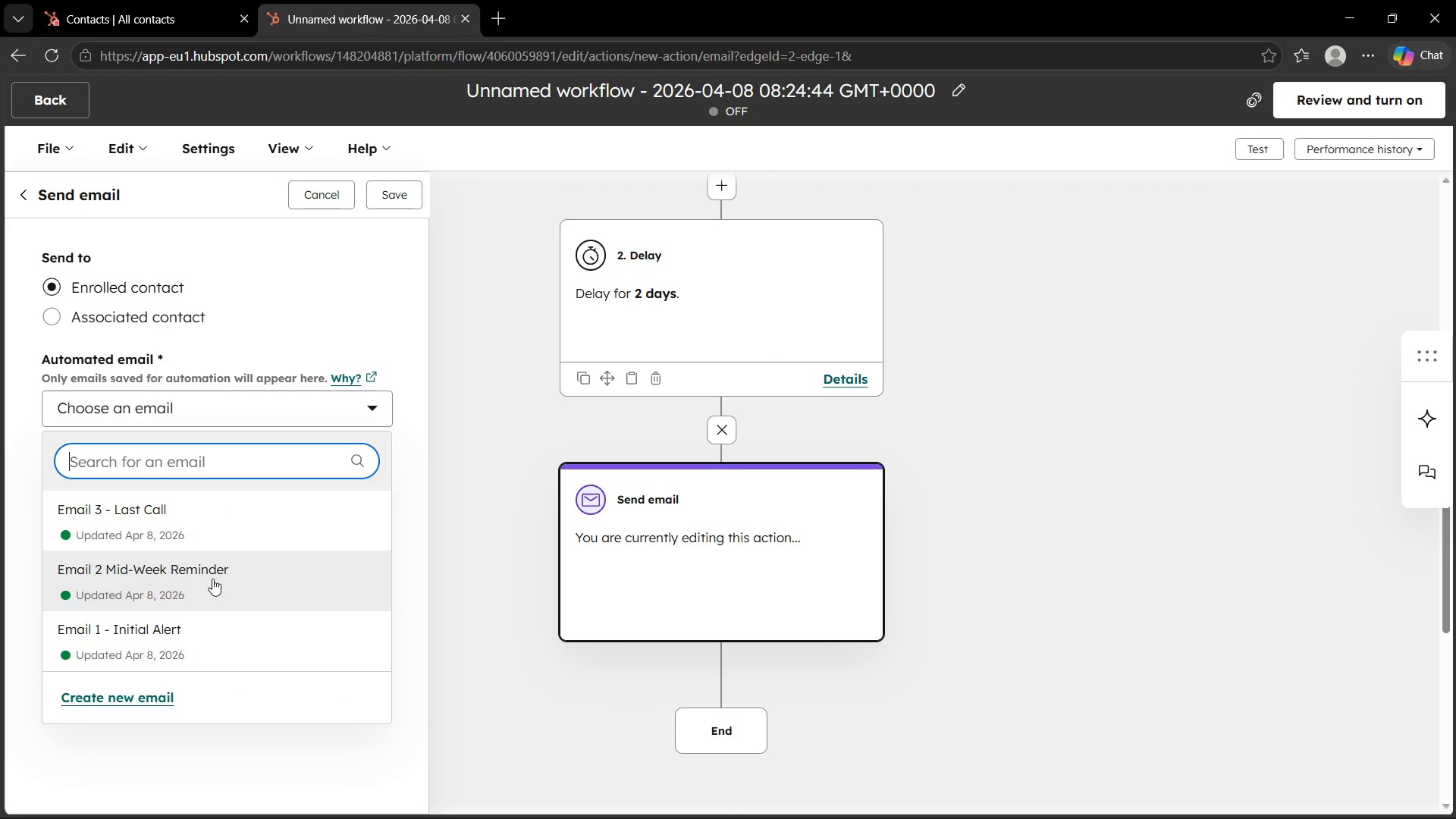 
left_click([212, 579])
 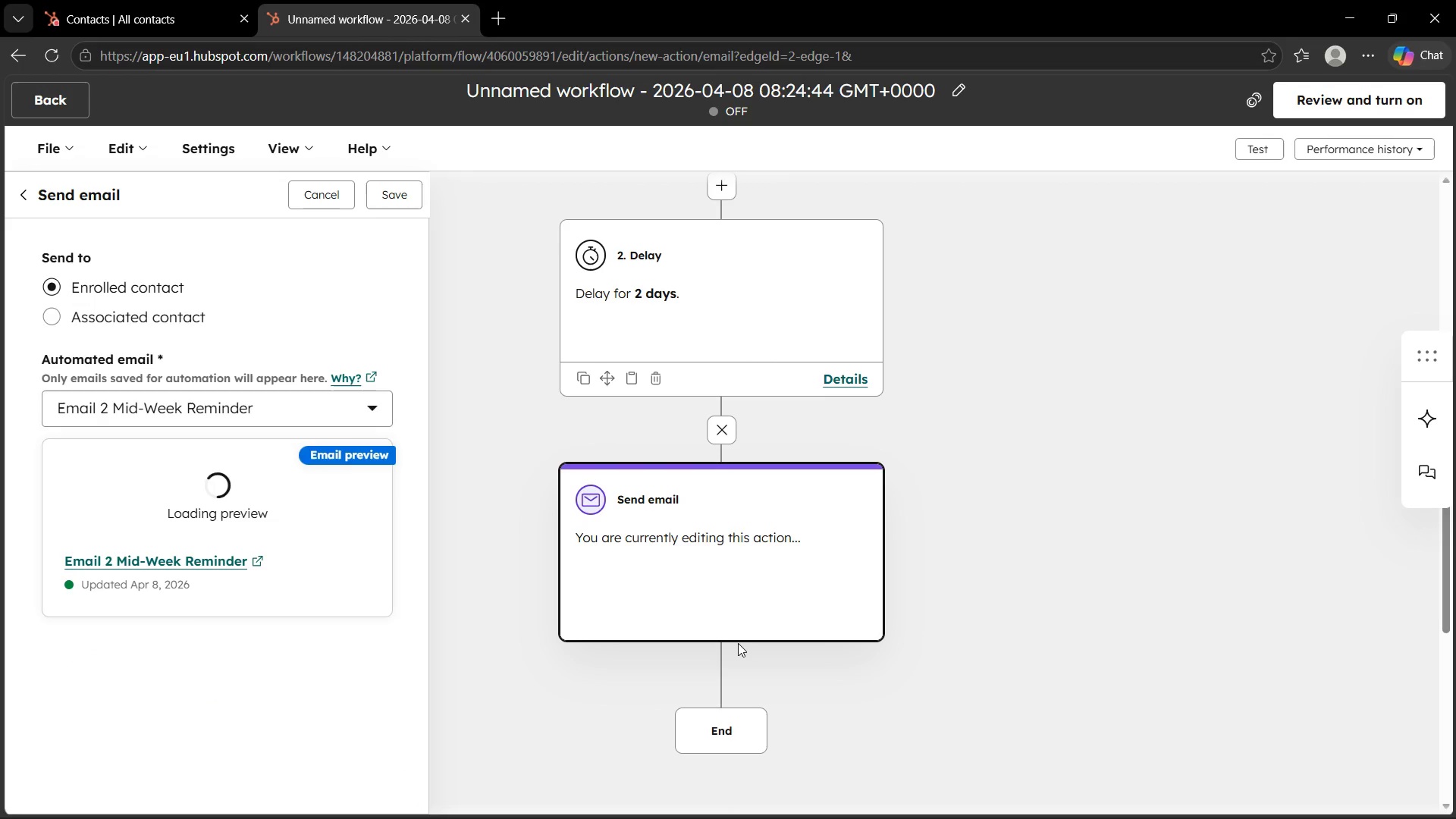 
mouse_move([277, 560])
 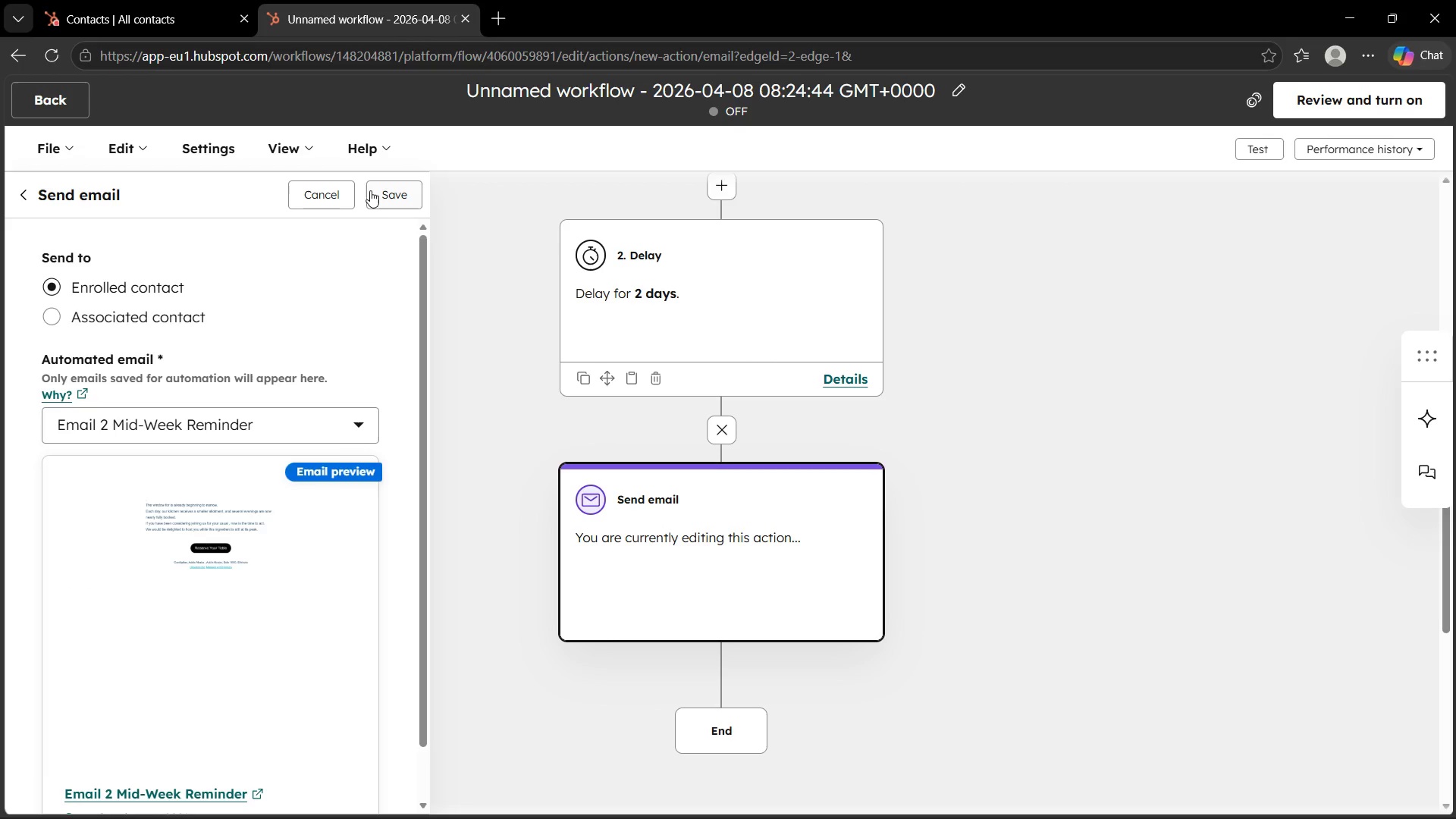 
left_click([372, 191])
 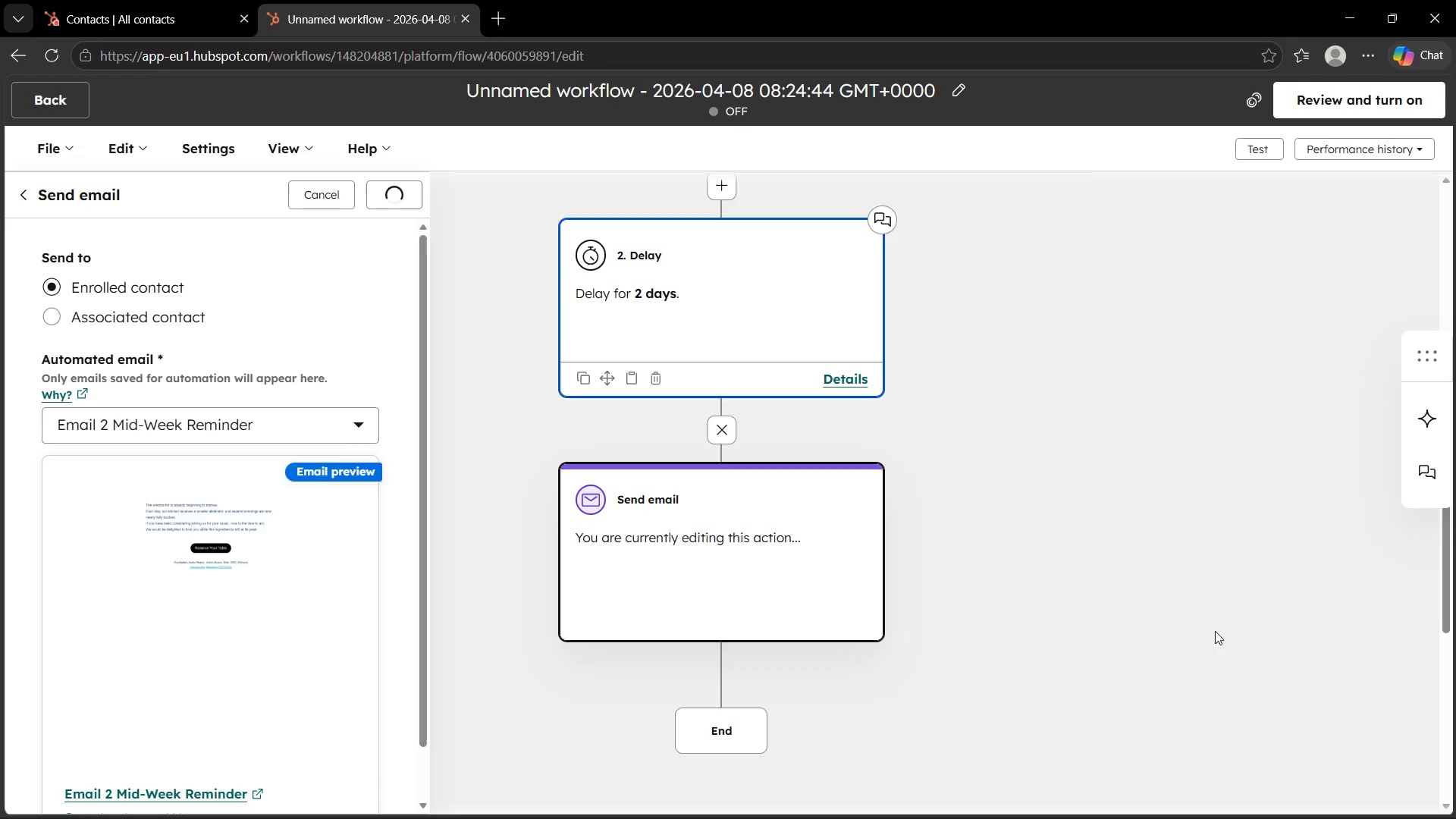 
scroll: coordinate [1177, 574], scroll_direction: down, amount: 4.0
 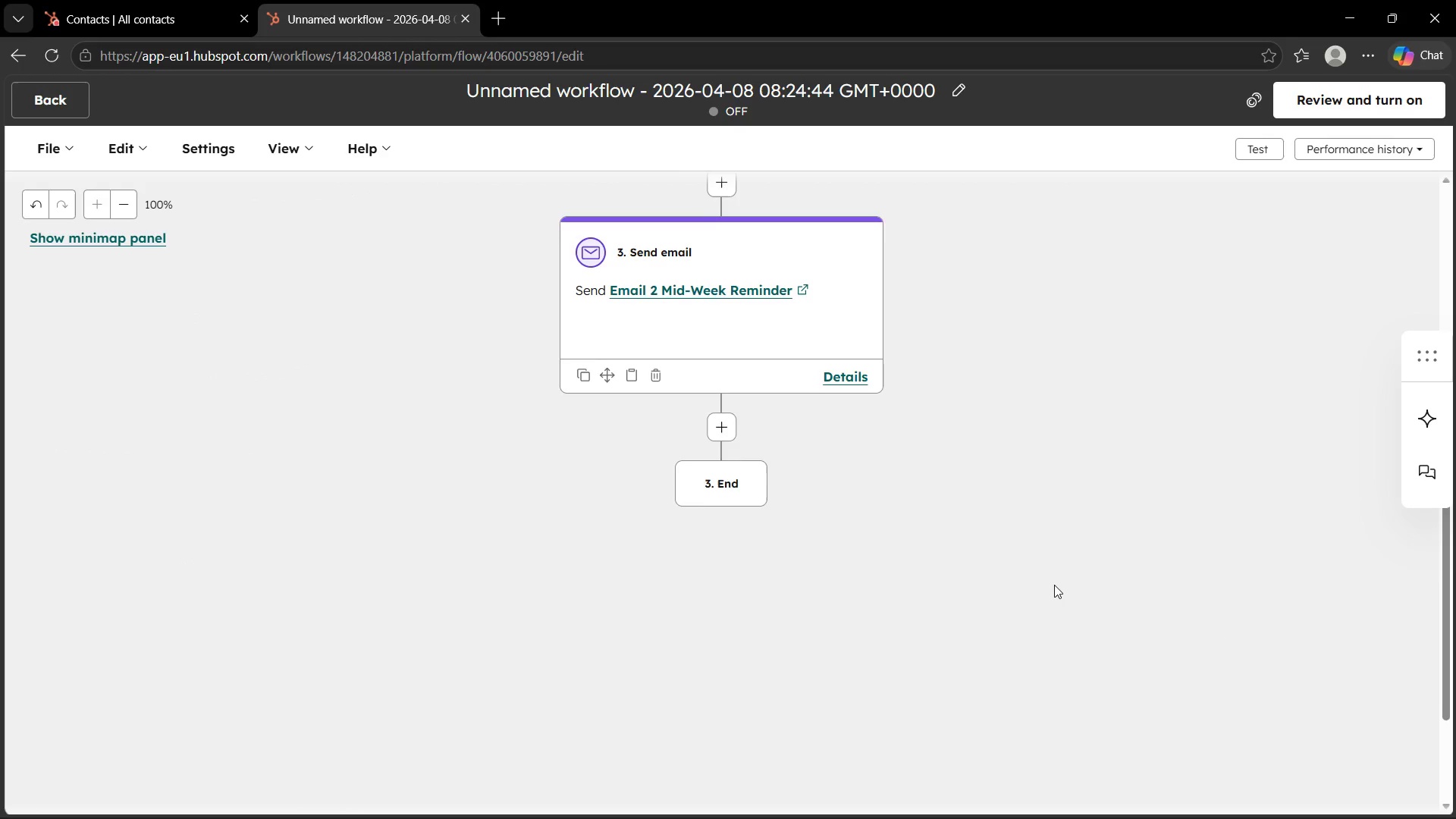 
scroll: coordinate [1054, 585], scroll_direction: up, amount: 3.0
 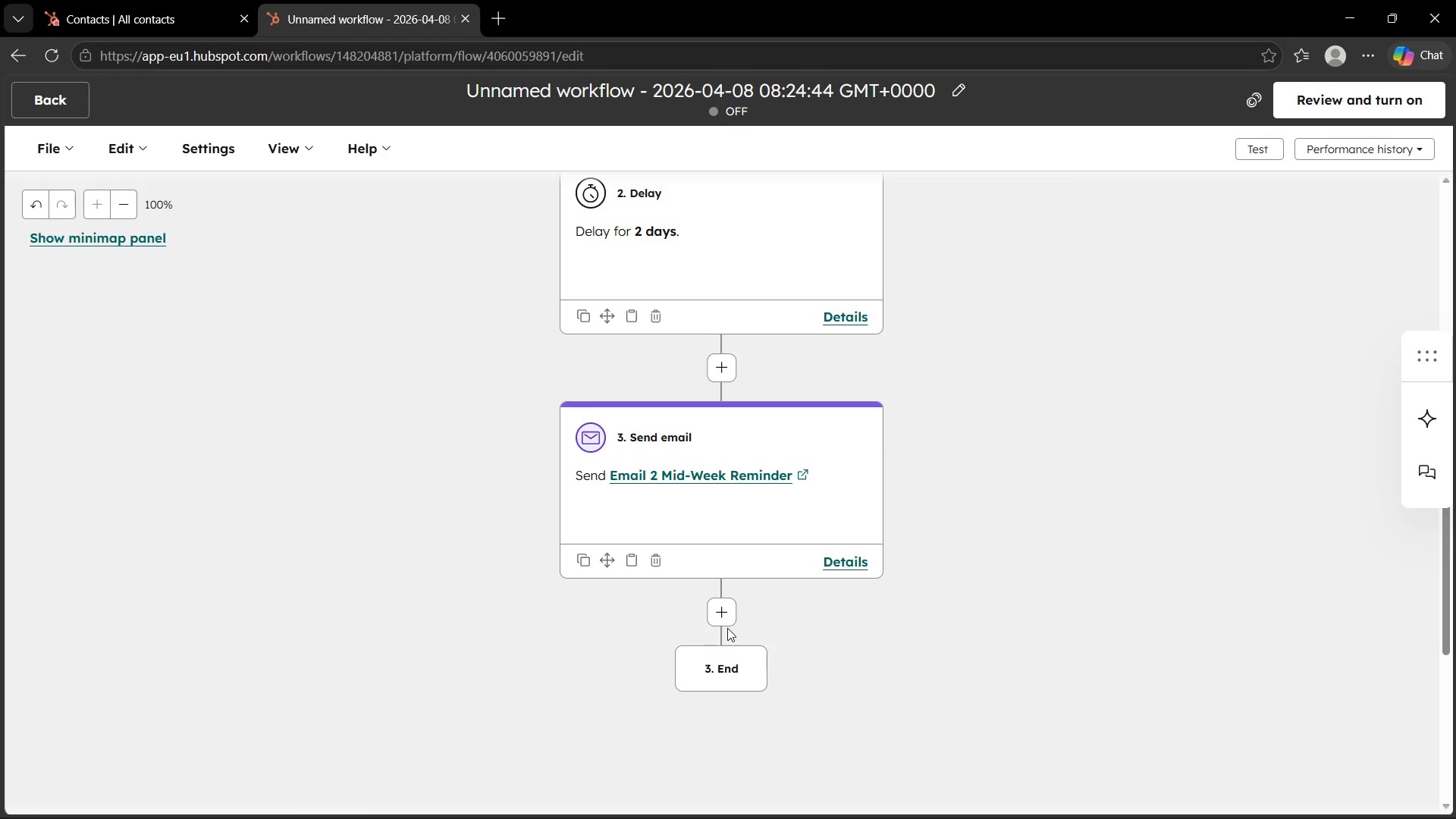 
left_click([727, 618])
 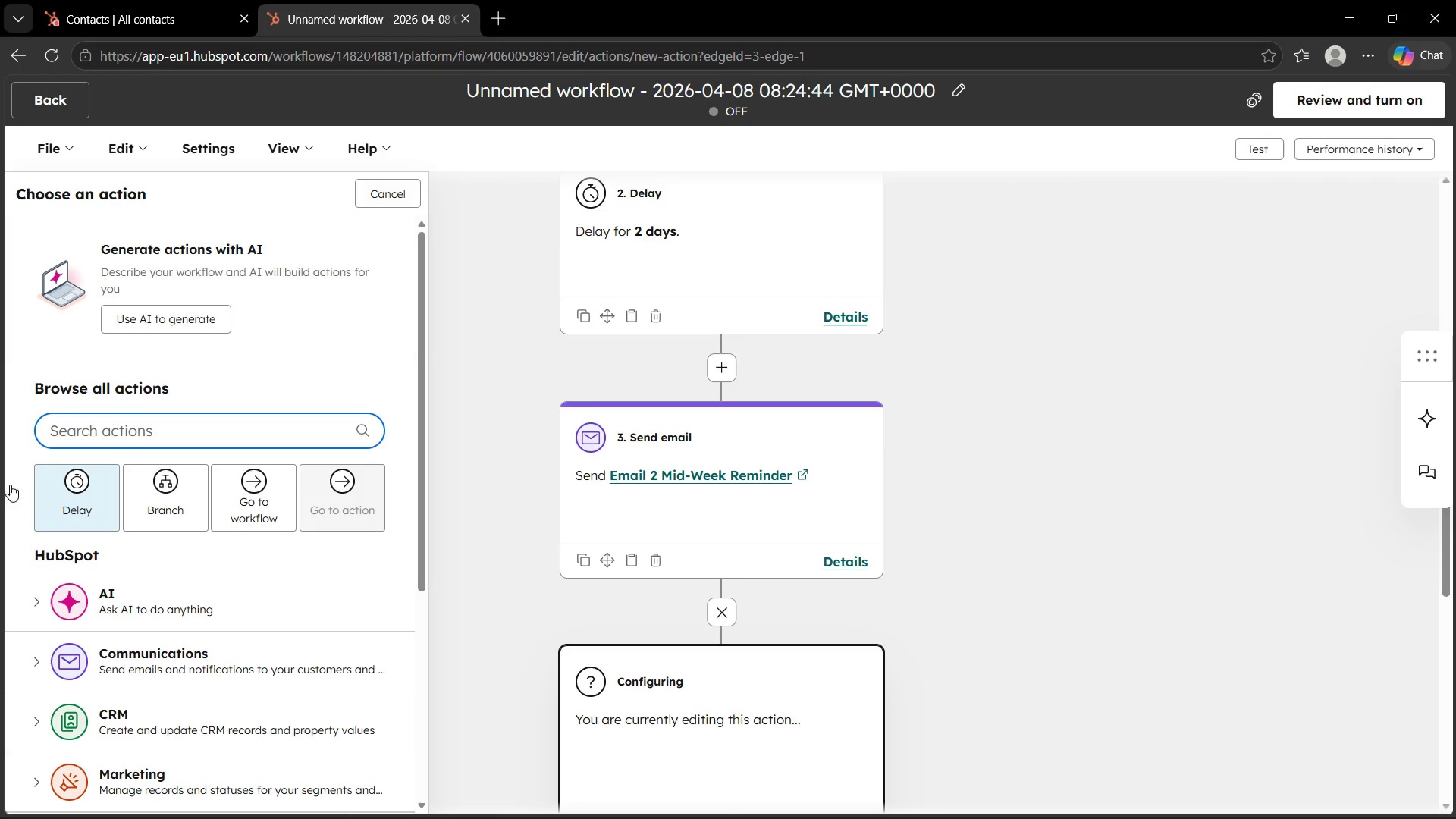 
left_click([67, 504])
 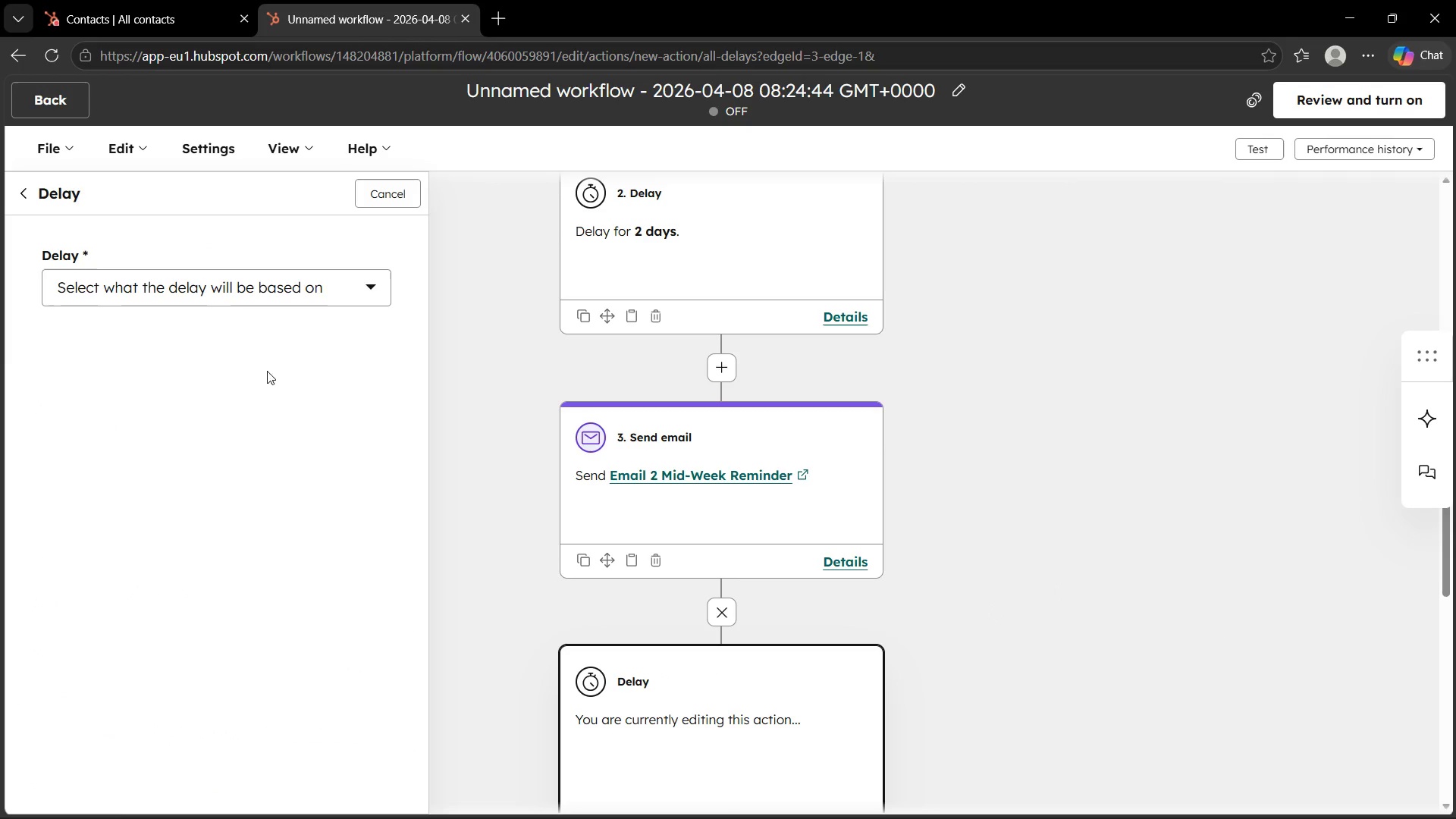 
left_click([239, 301])
 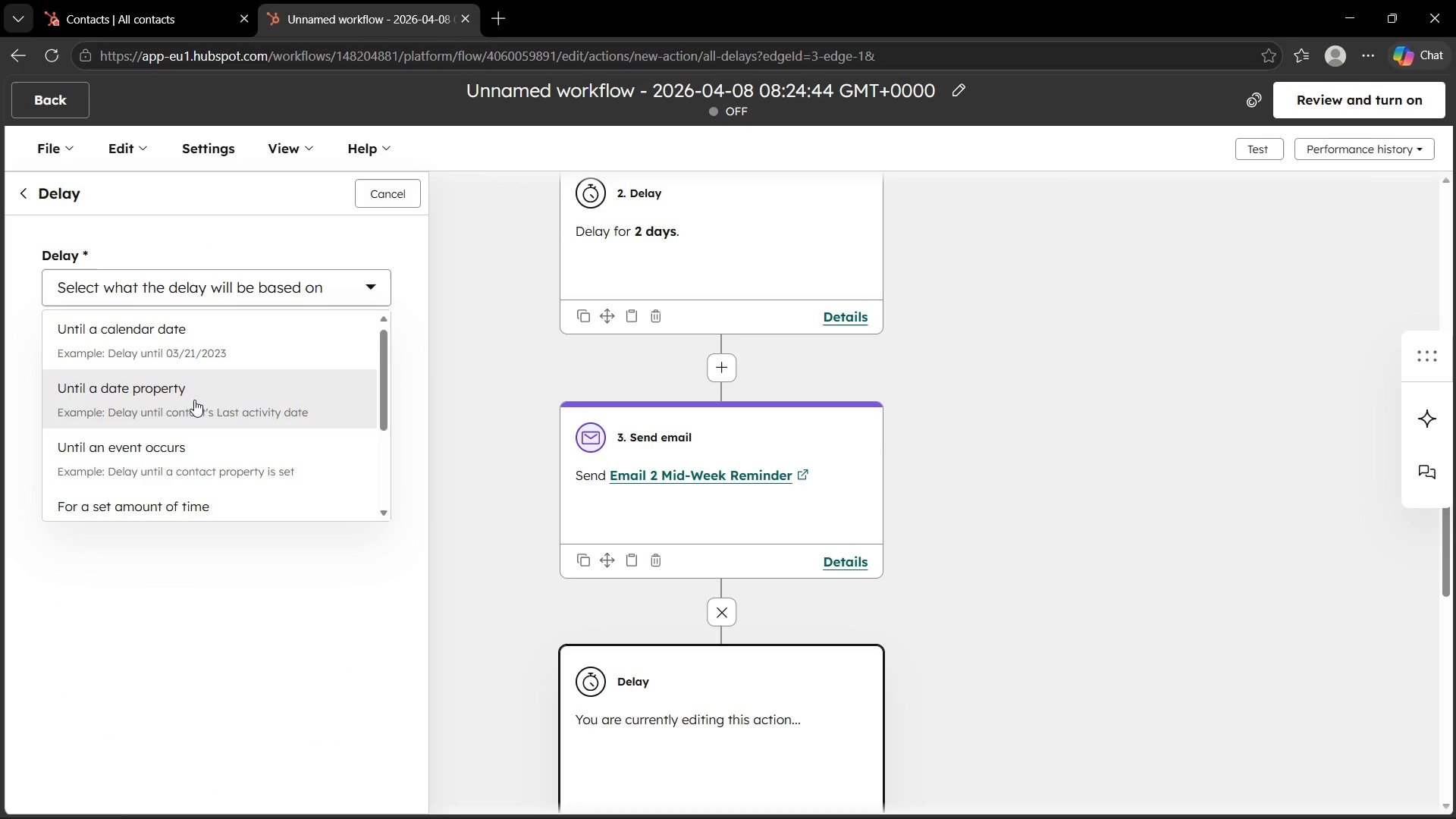 
scroll: coordinate [194, 400], scroll_direction: down, amount: 1.0
 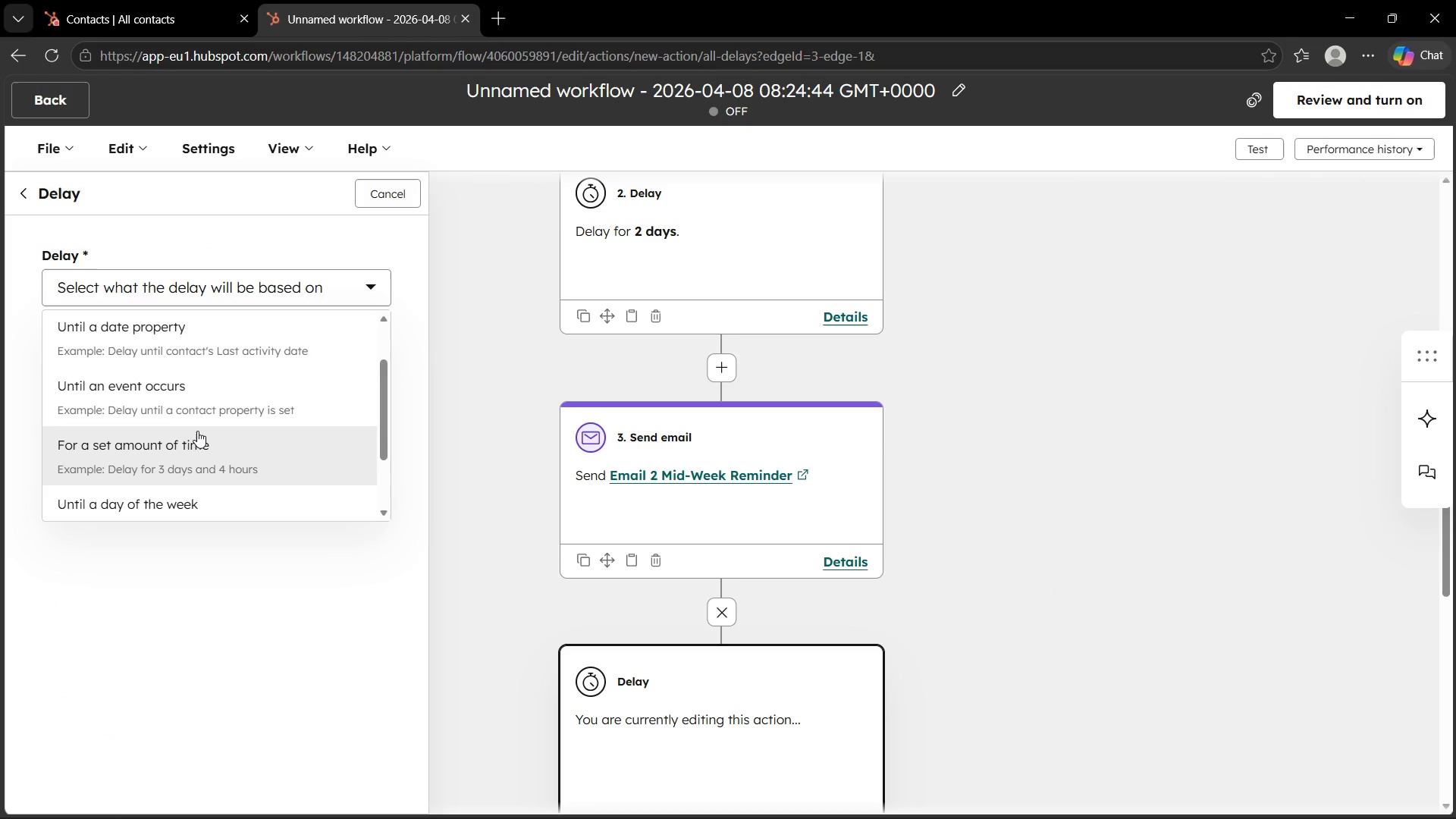 
left_click([197, 433])
 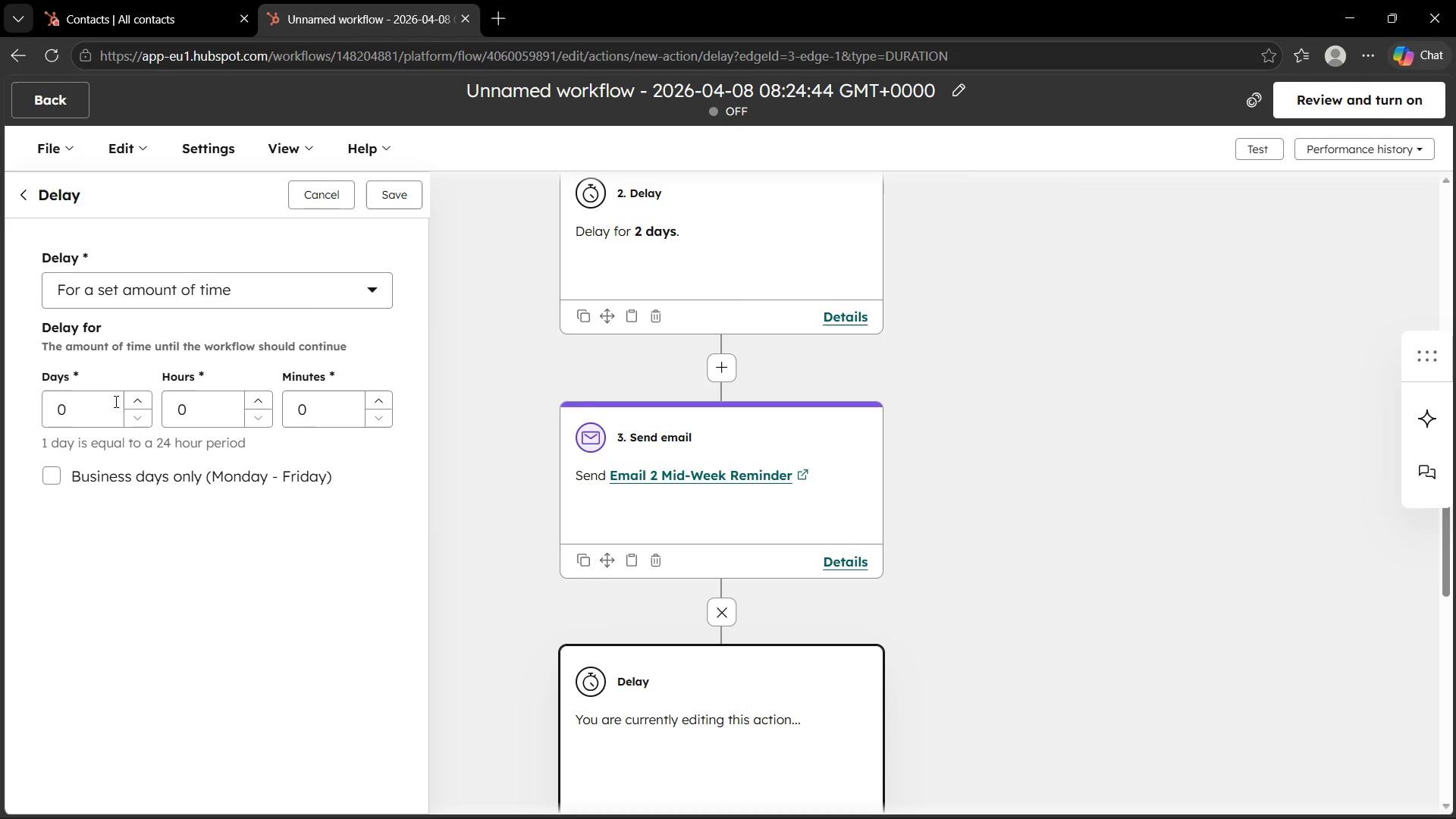 
left_click([124, 403])
 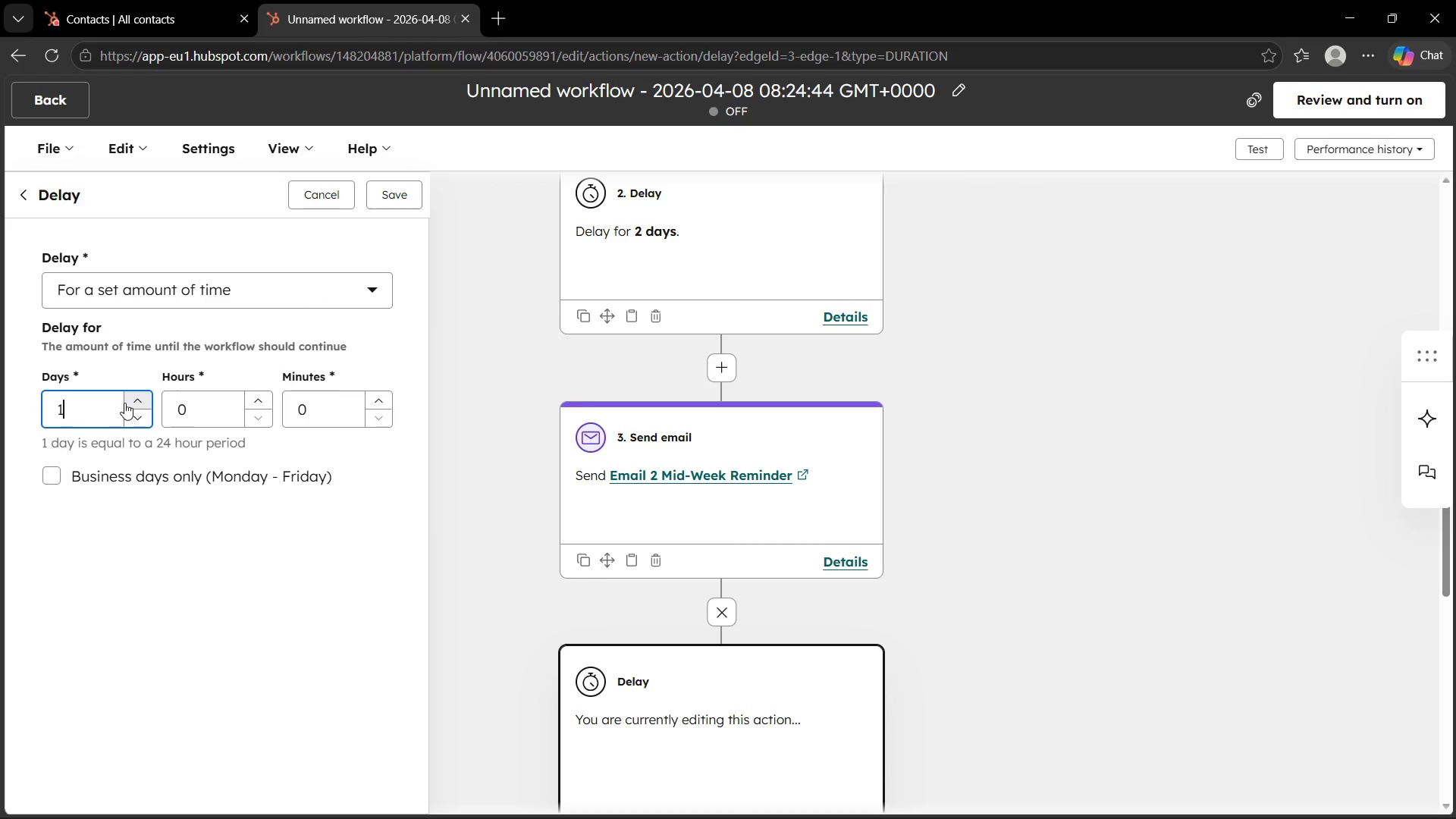 
left_click([124, 403])
 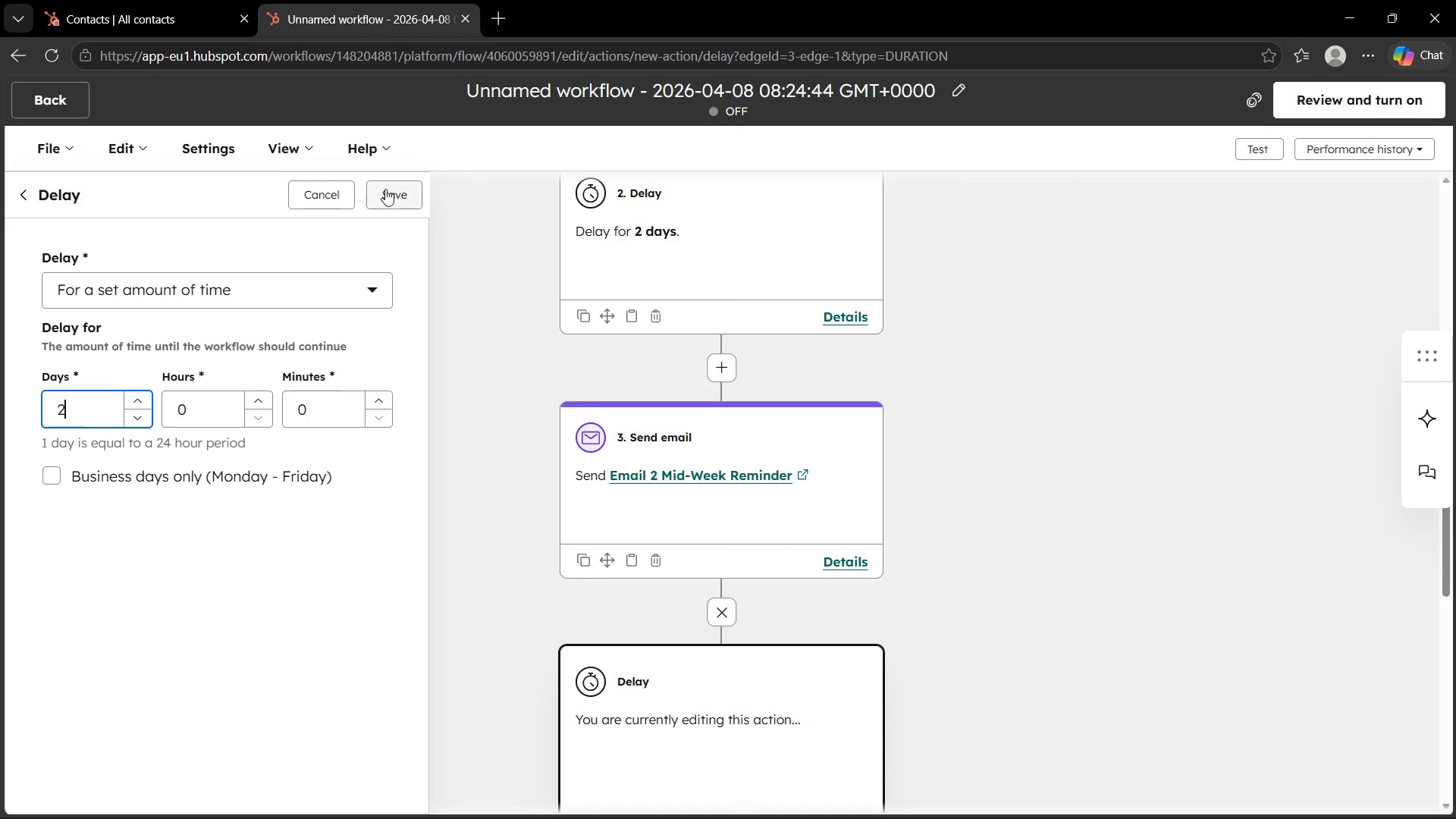 
left_click([385, 189])
 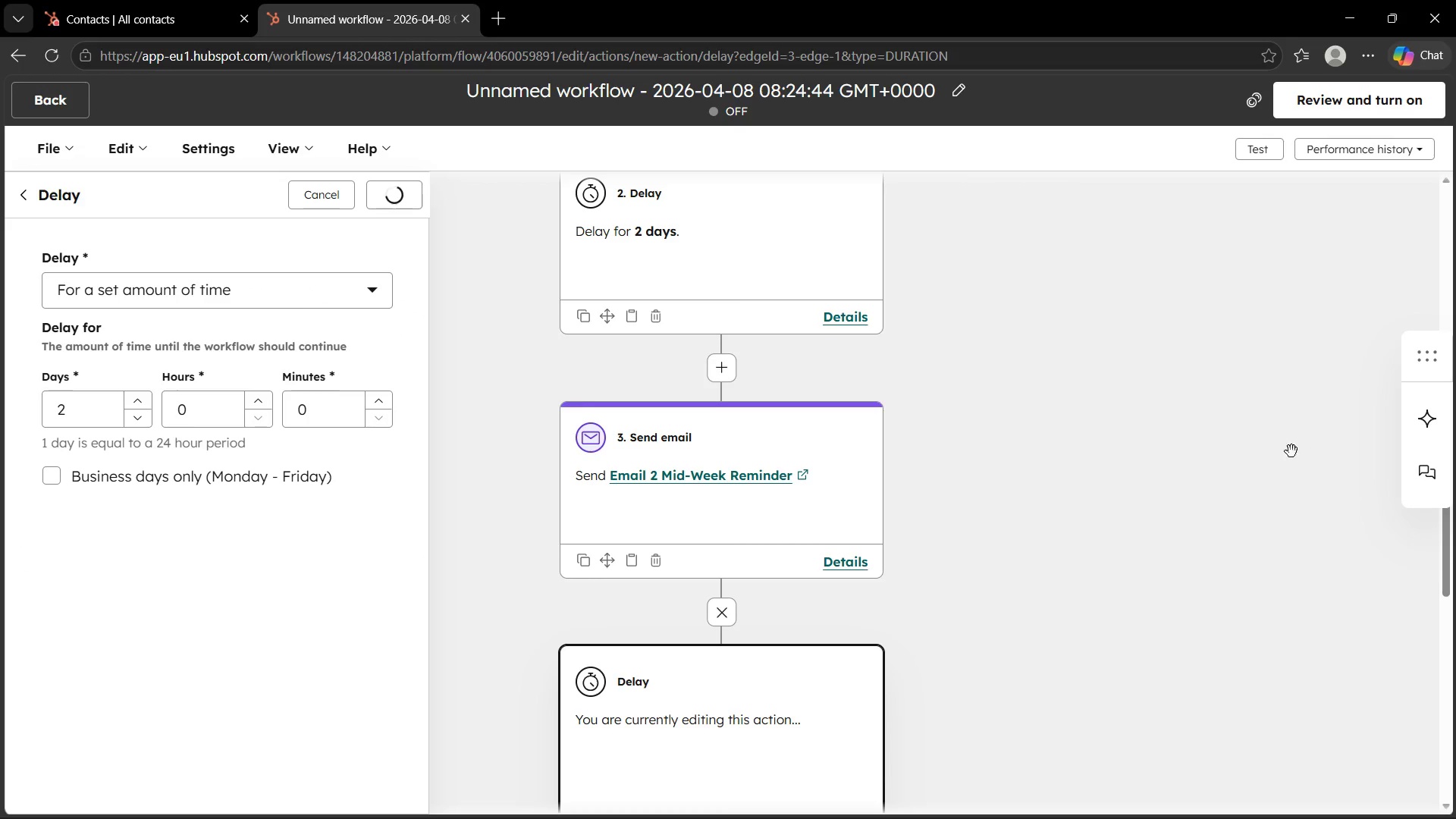 
scroll: coordinate [1112, 492], scroll_direction: up, amount: 9.0
 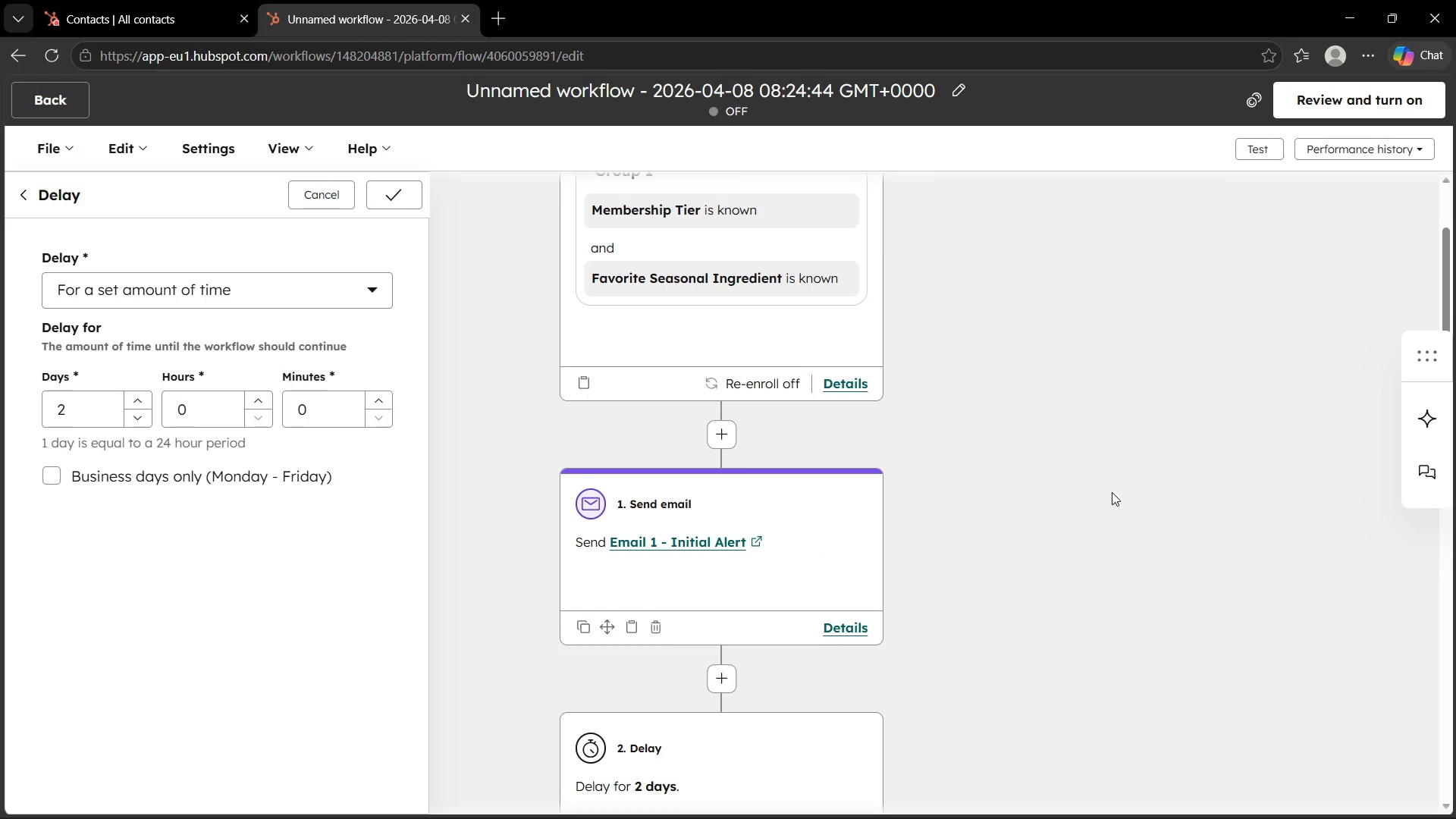 
scroll: coordinate [1112, 492], scroll_direction: down, amount: 13.0
 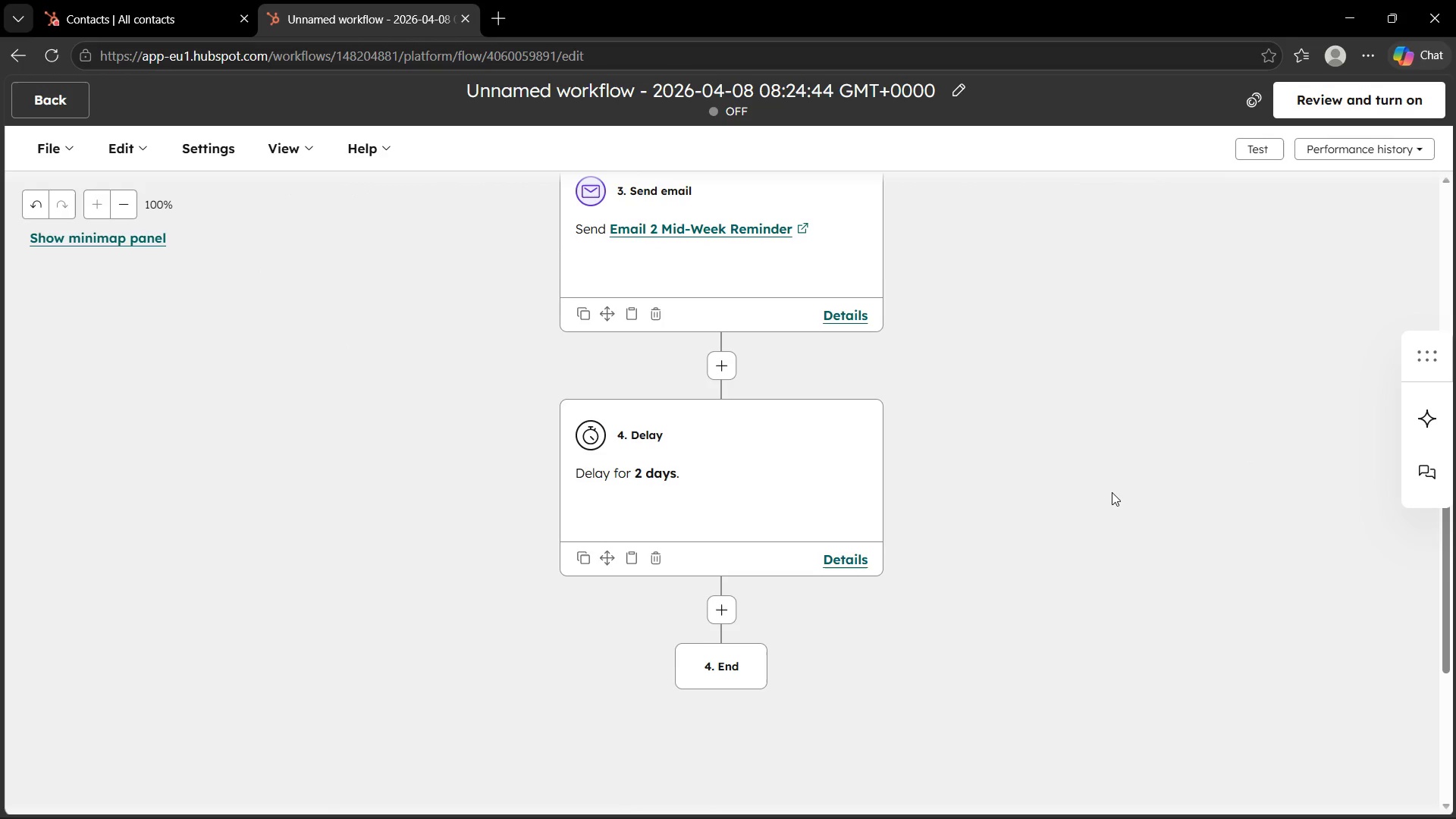 
scroll: coordinate [1112, 492], scroll_direction: up, amount: 3.0
 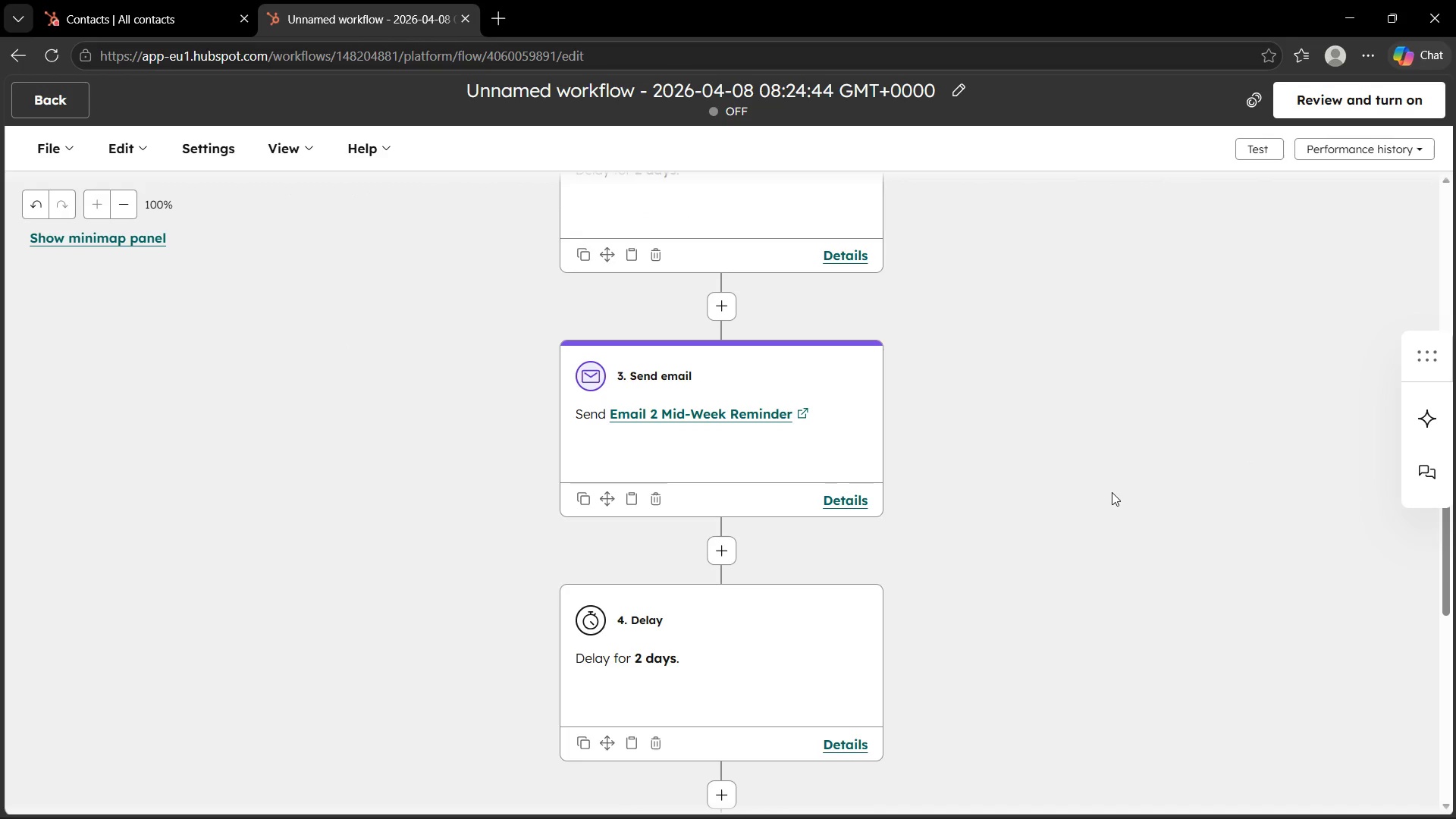 
scroll: coordinate [1112, 492], scroll_direction: down, amount: 6.0
 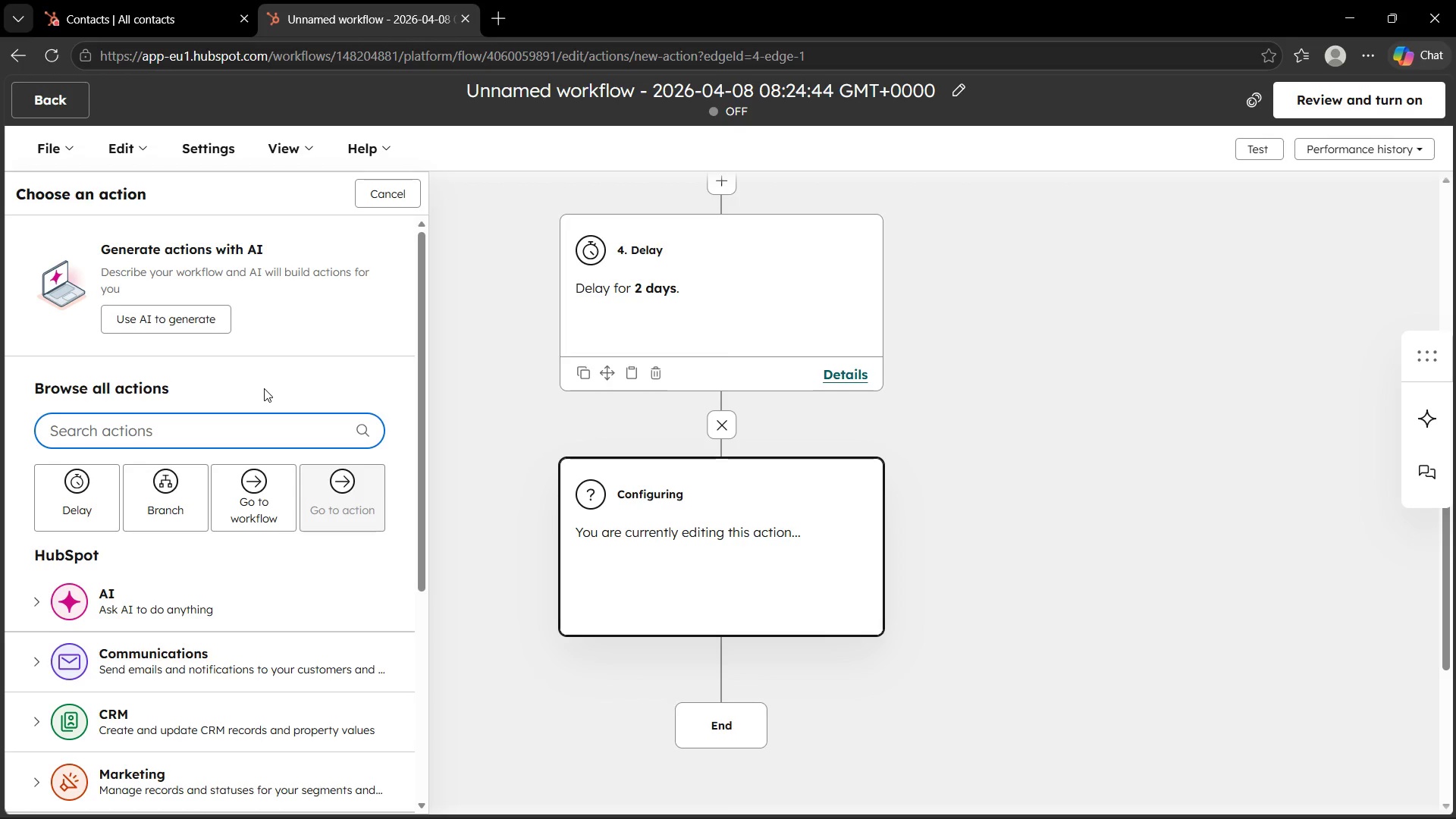 
wait(45.7)
 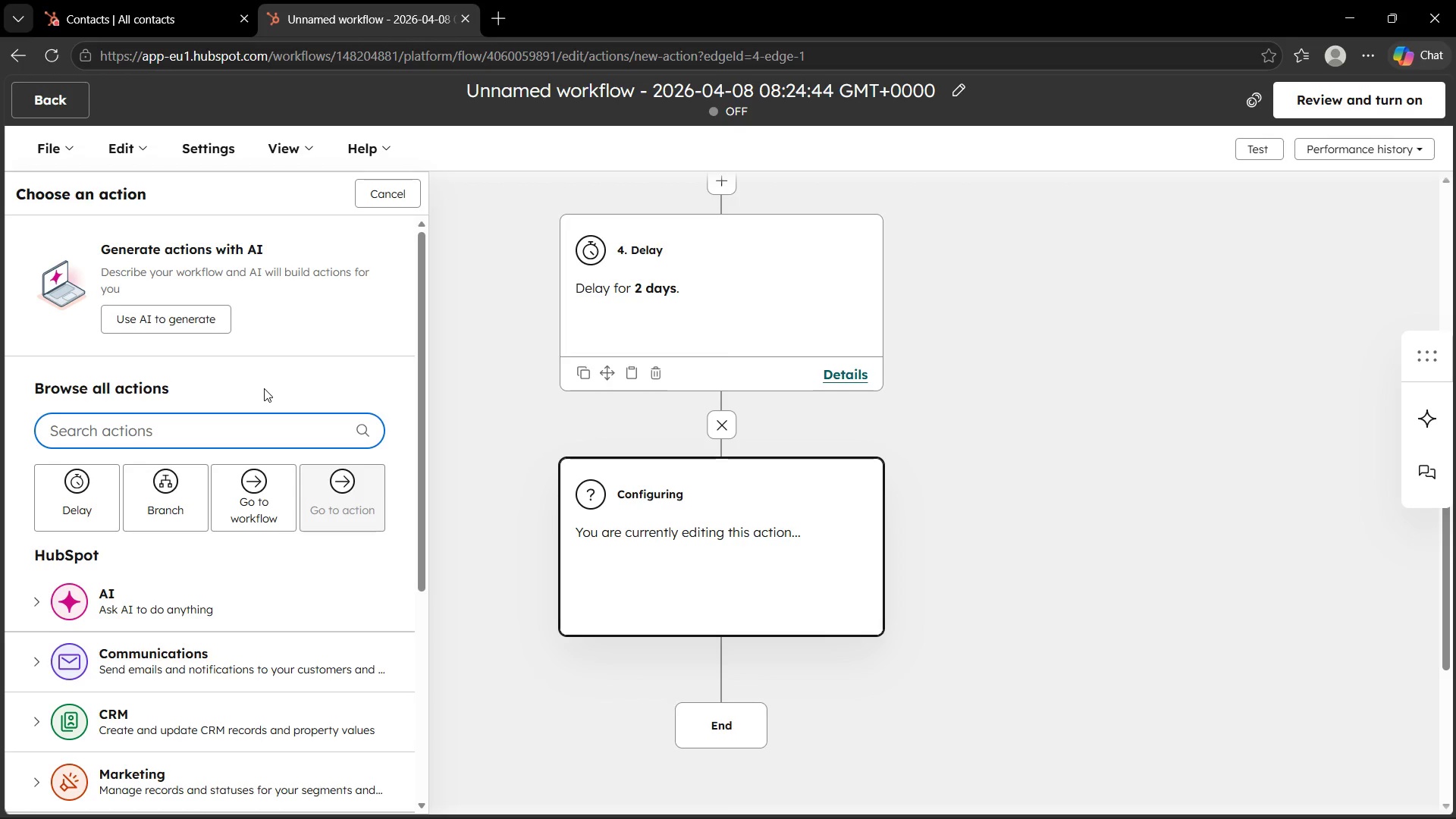 
left_click([243, 623])
 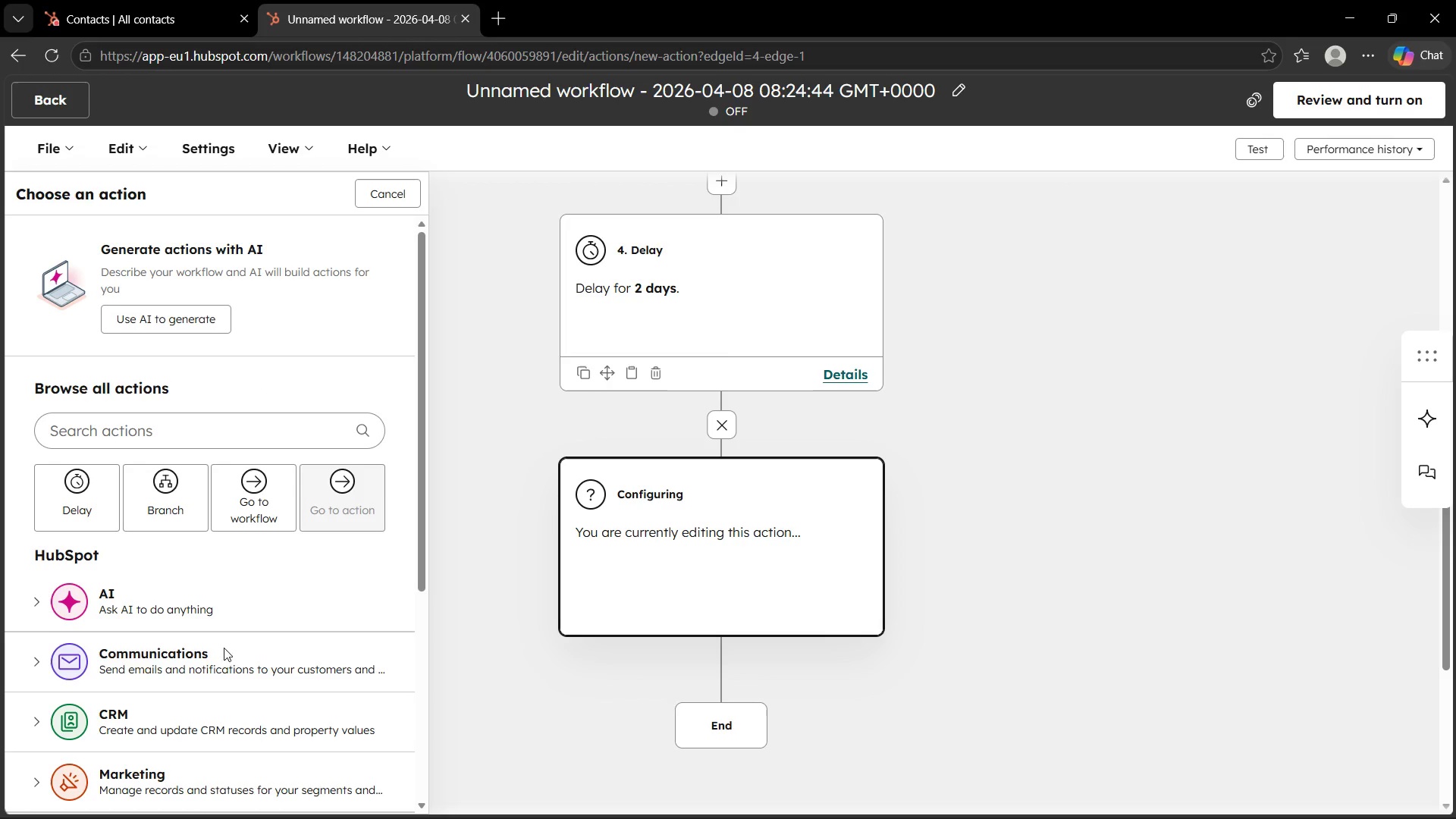 
left_click([213, 659])
 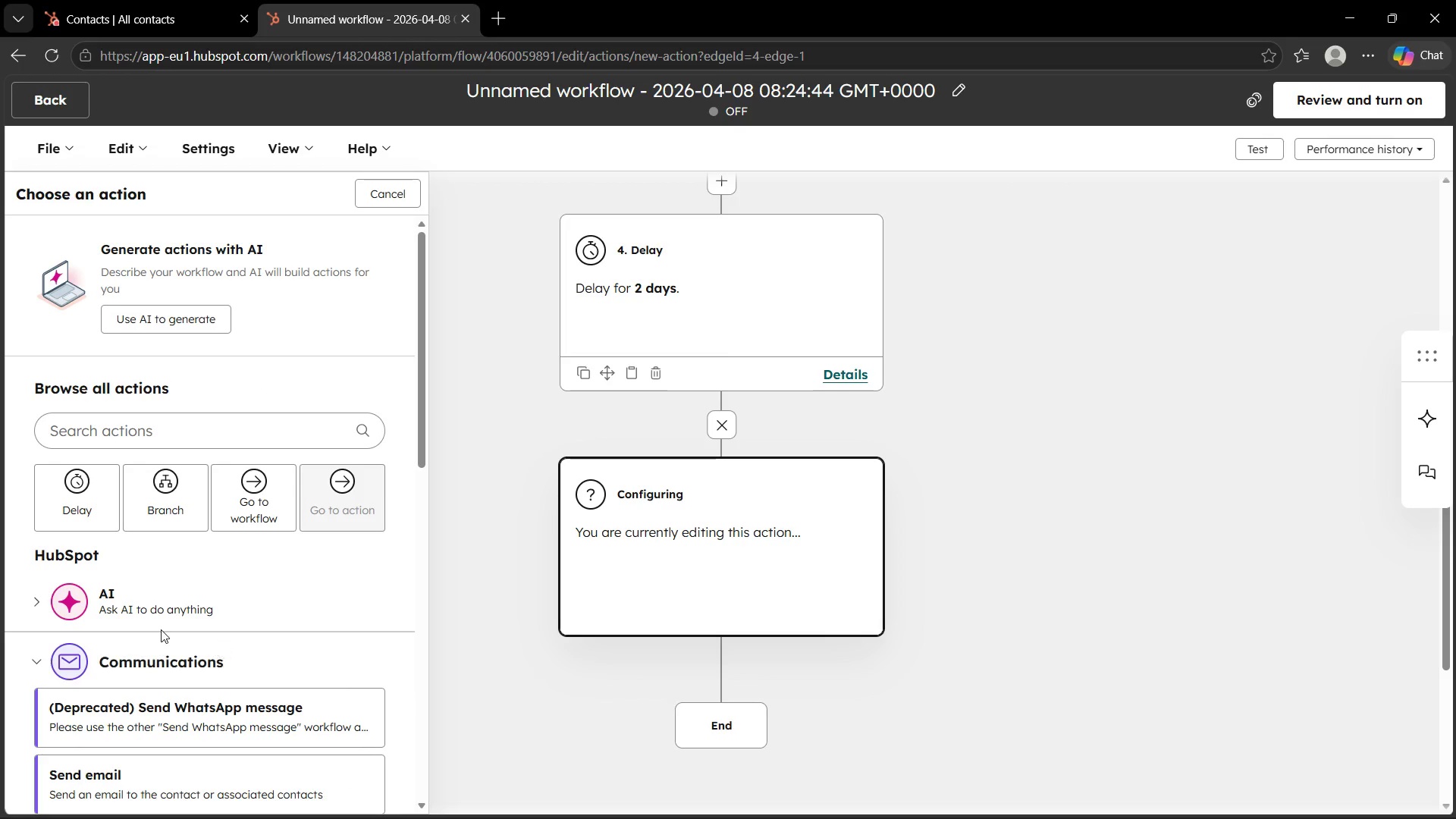 
scroll: coordinate [160, 629], scroll_direction: down, amount: 4.0
 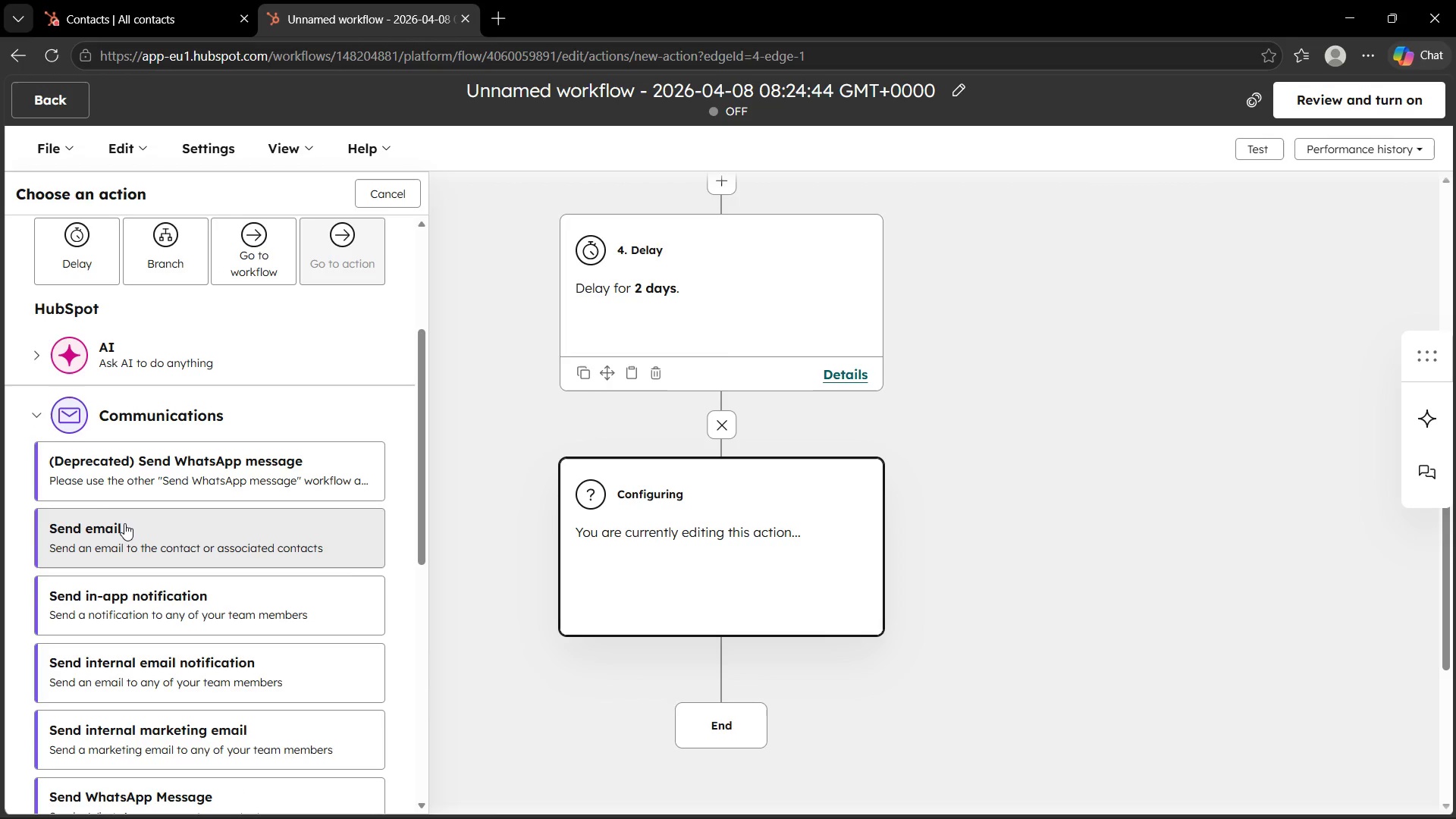 
left_click([124, 523])
 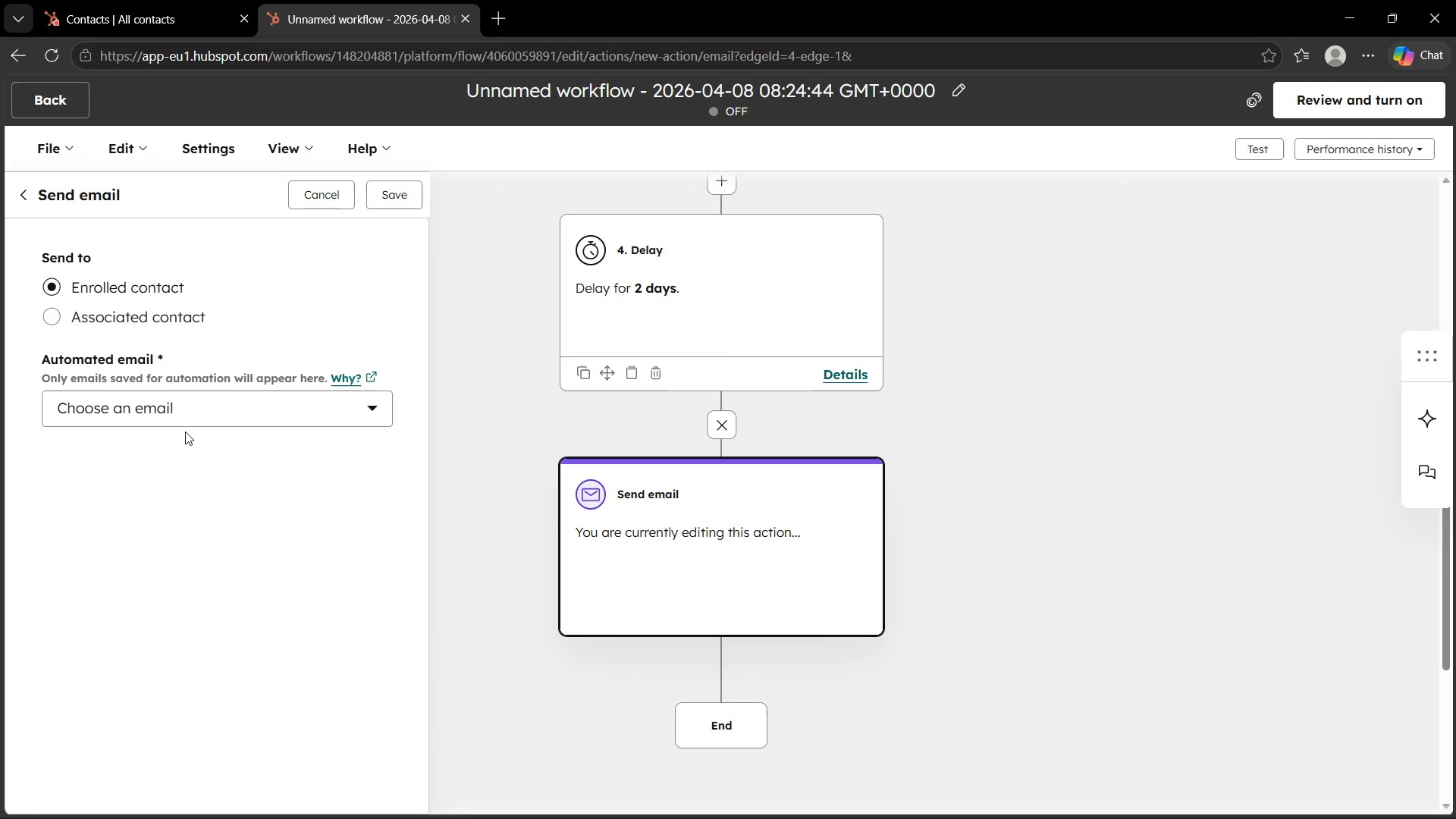 
left_click([148, 407])
 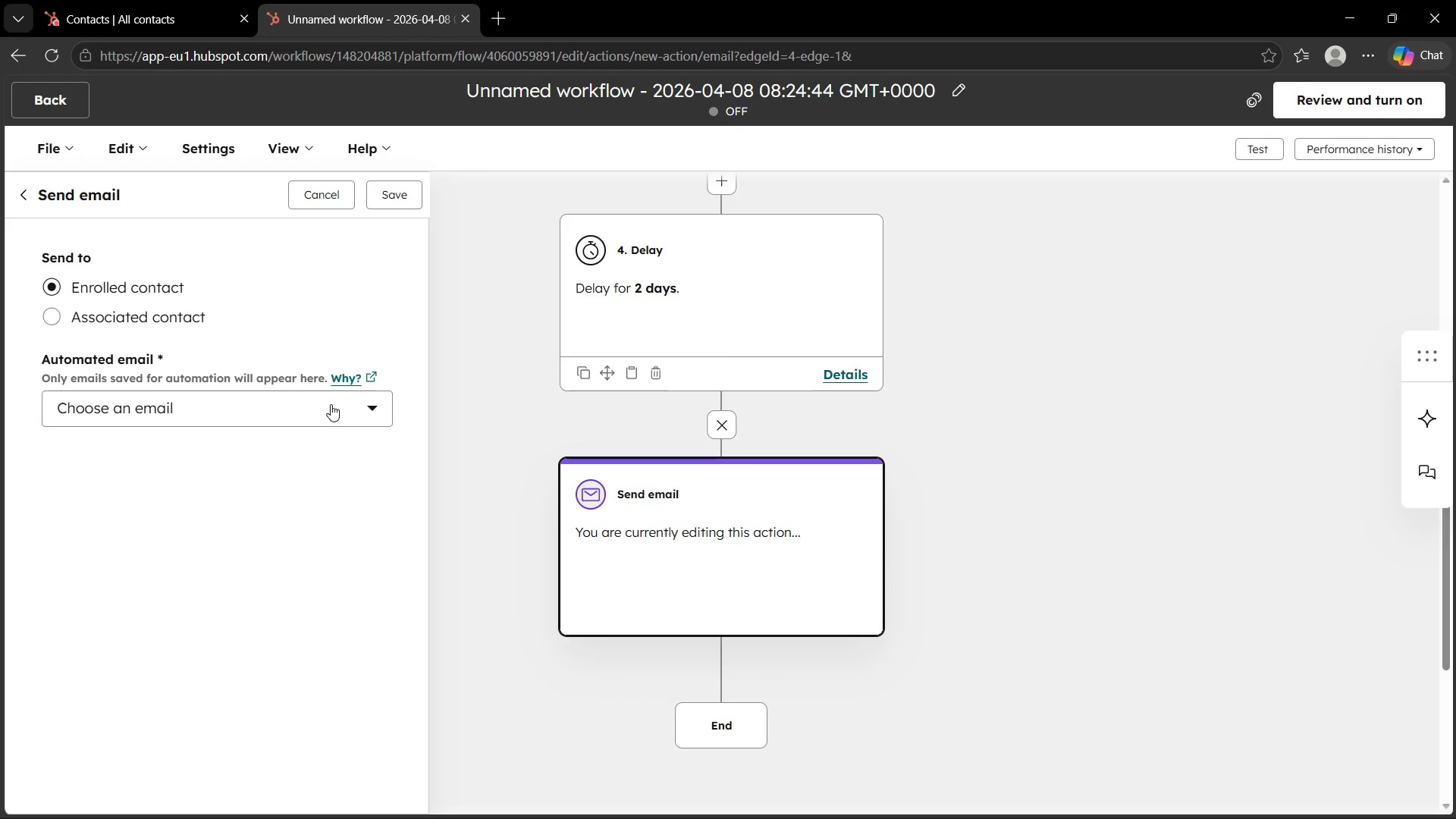 
left_click([319, 415])
 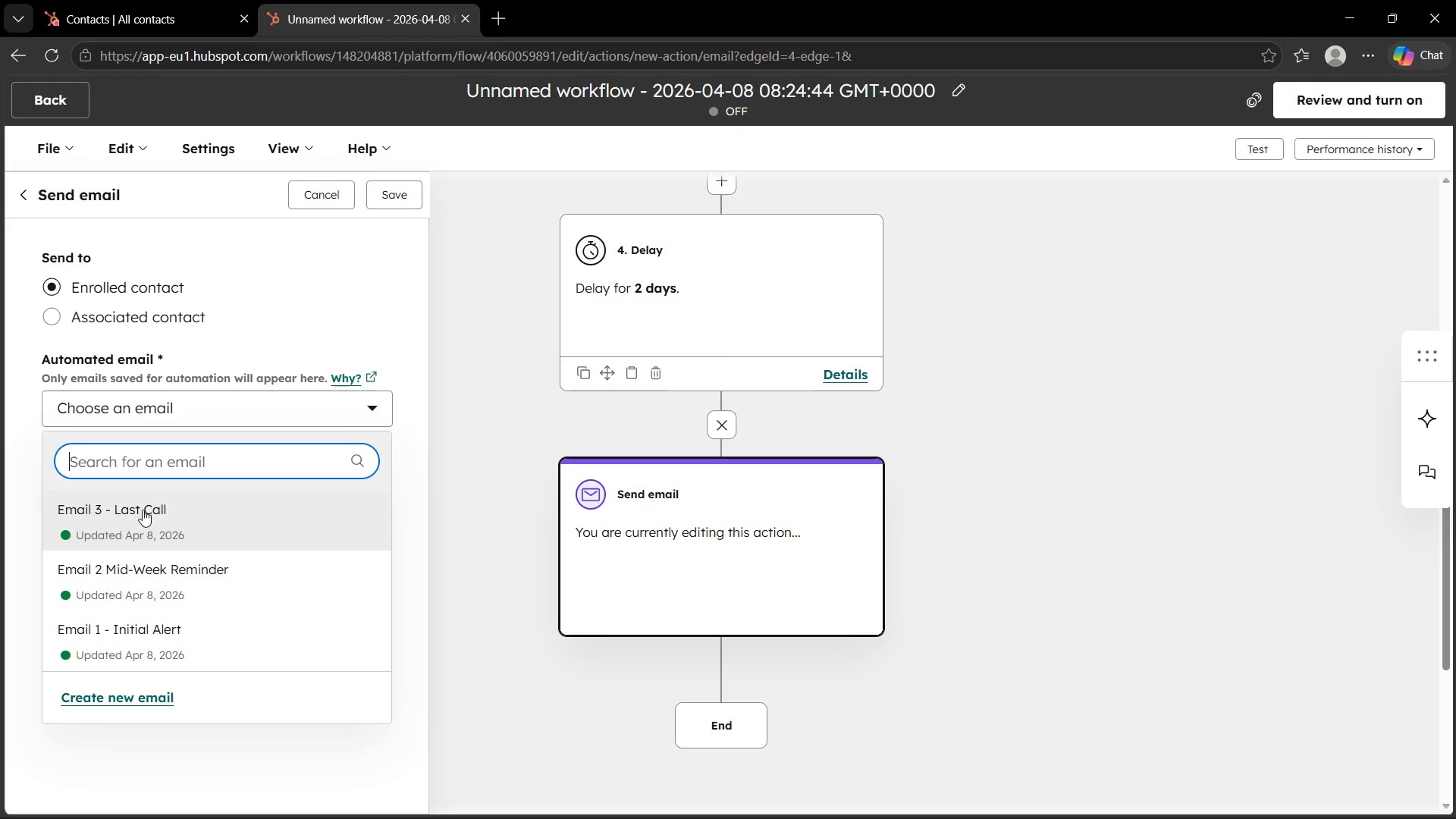 
left_click([143, 510])
 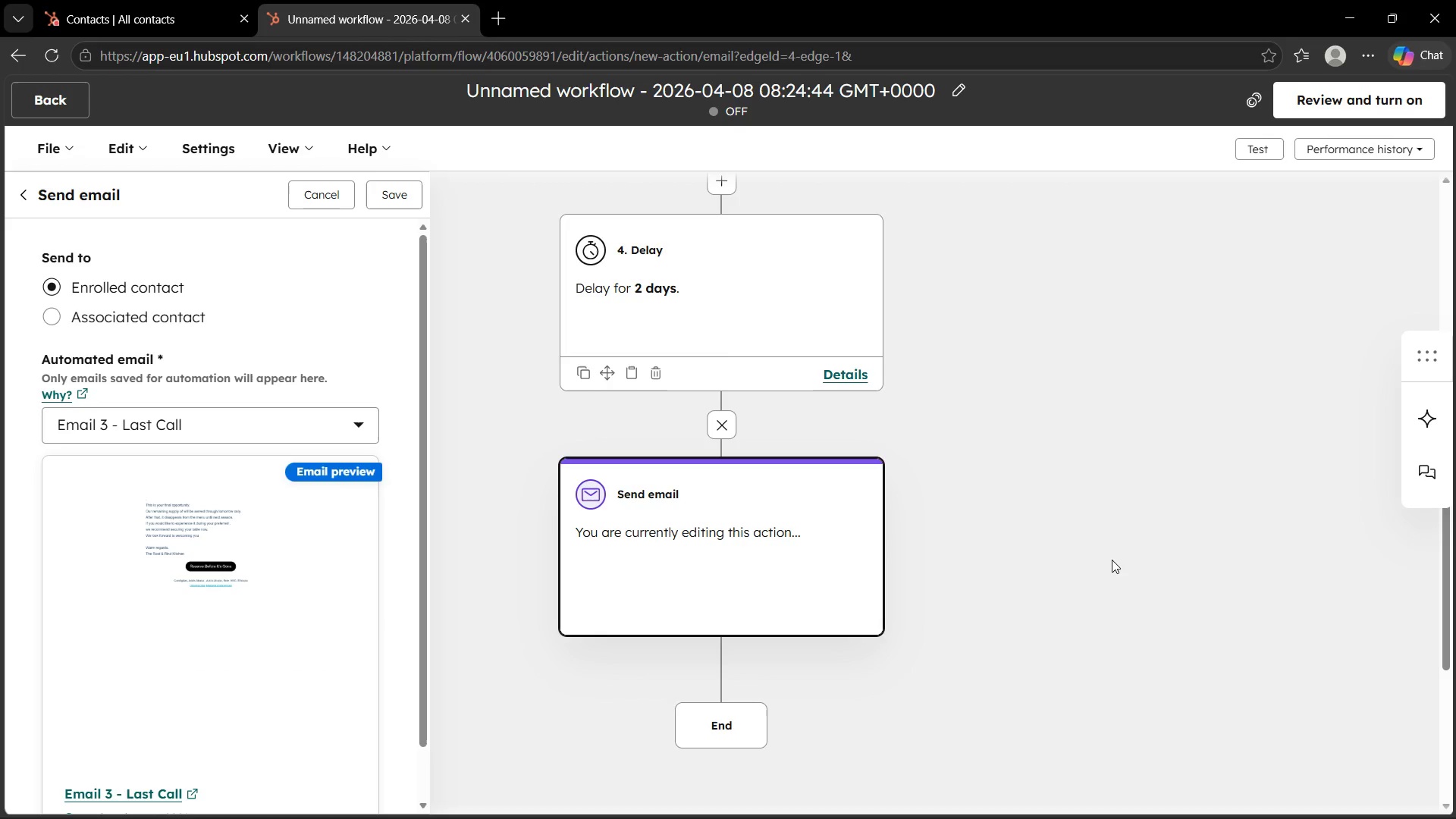 
scroll: coordinate [419, 598], scroll_direction: down, amount: 10.0
 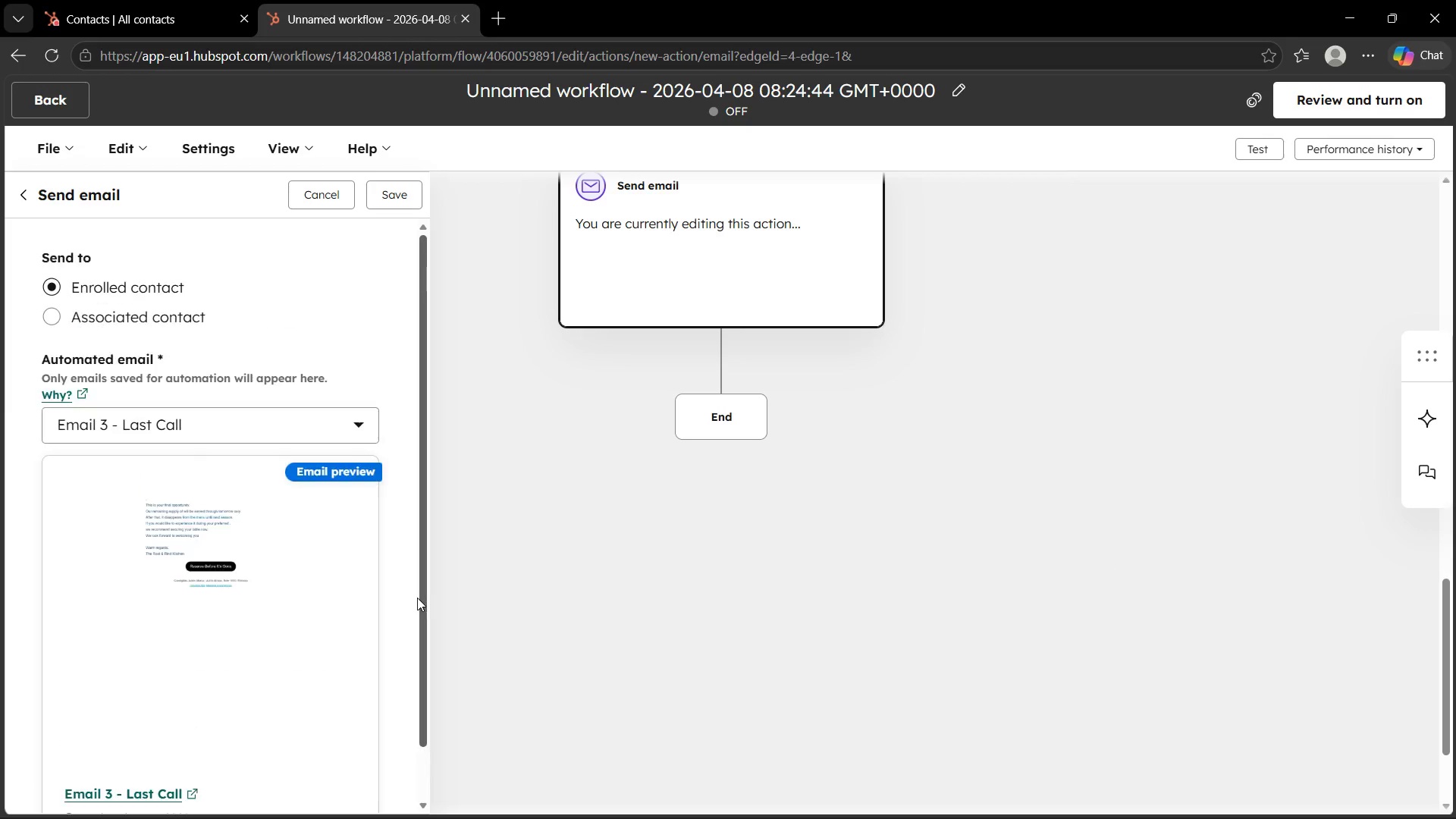 
scroll: coordinate [909, 538], scroll_direction: up, amount: 10.0
 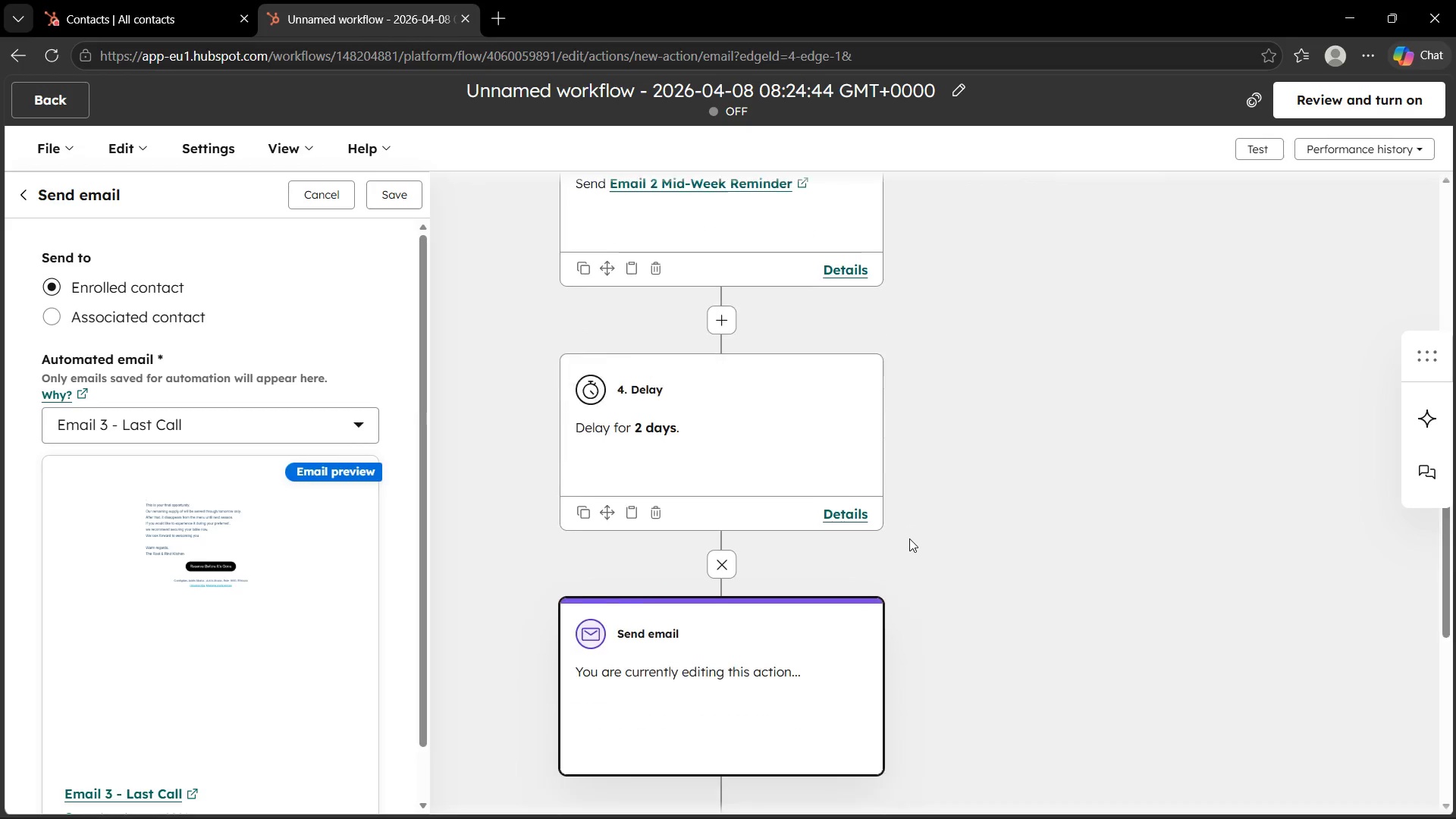 
scroll: coordinate [387, 500], scroll_direction: down, amount: 3.0
 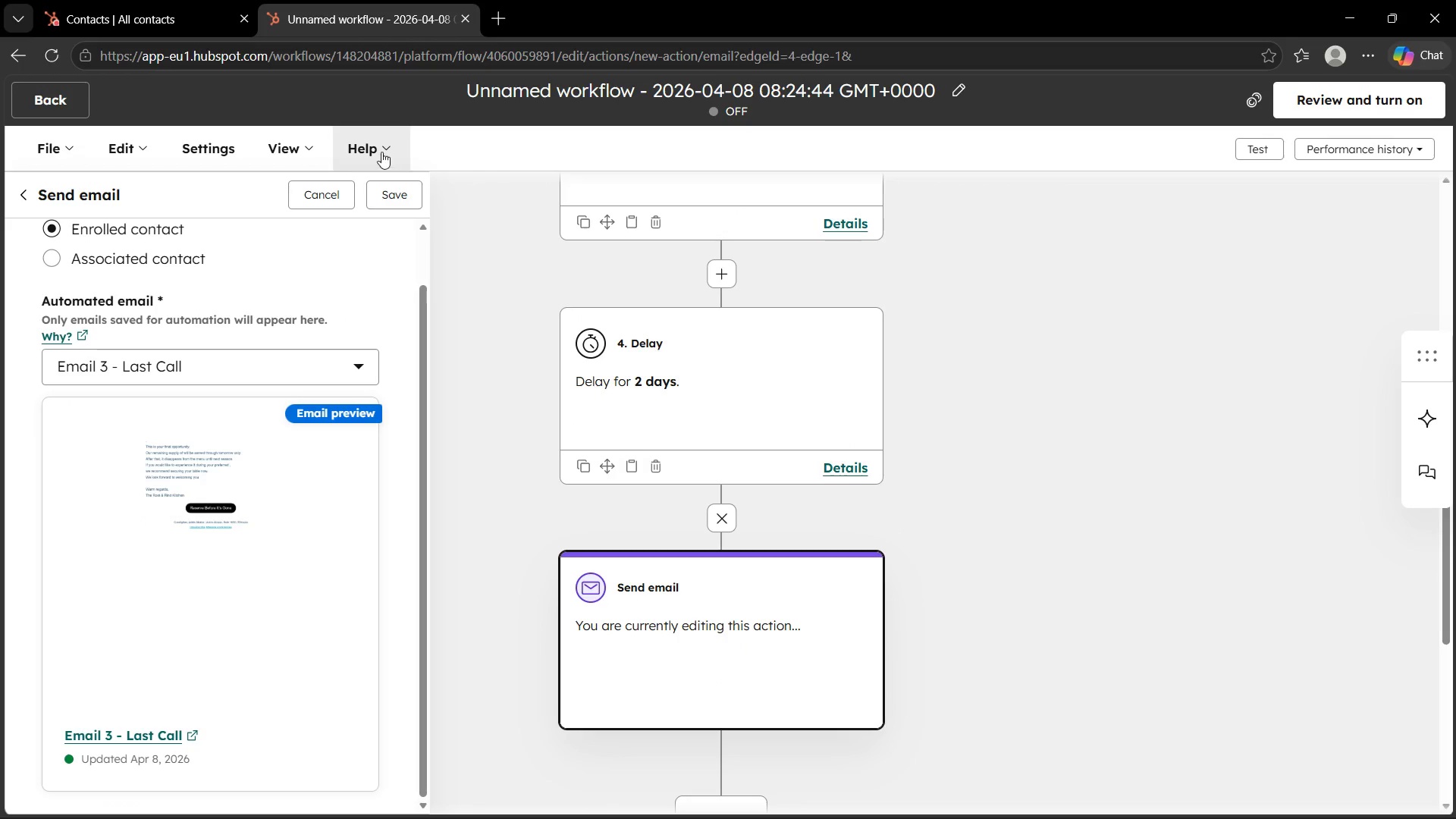 
left_click([397, 187])
 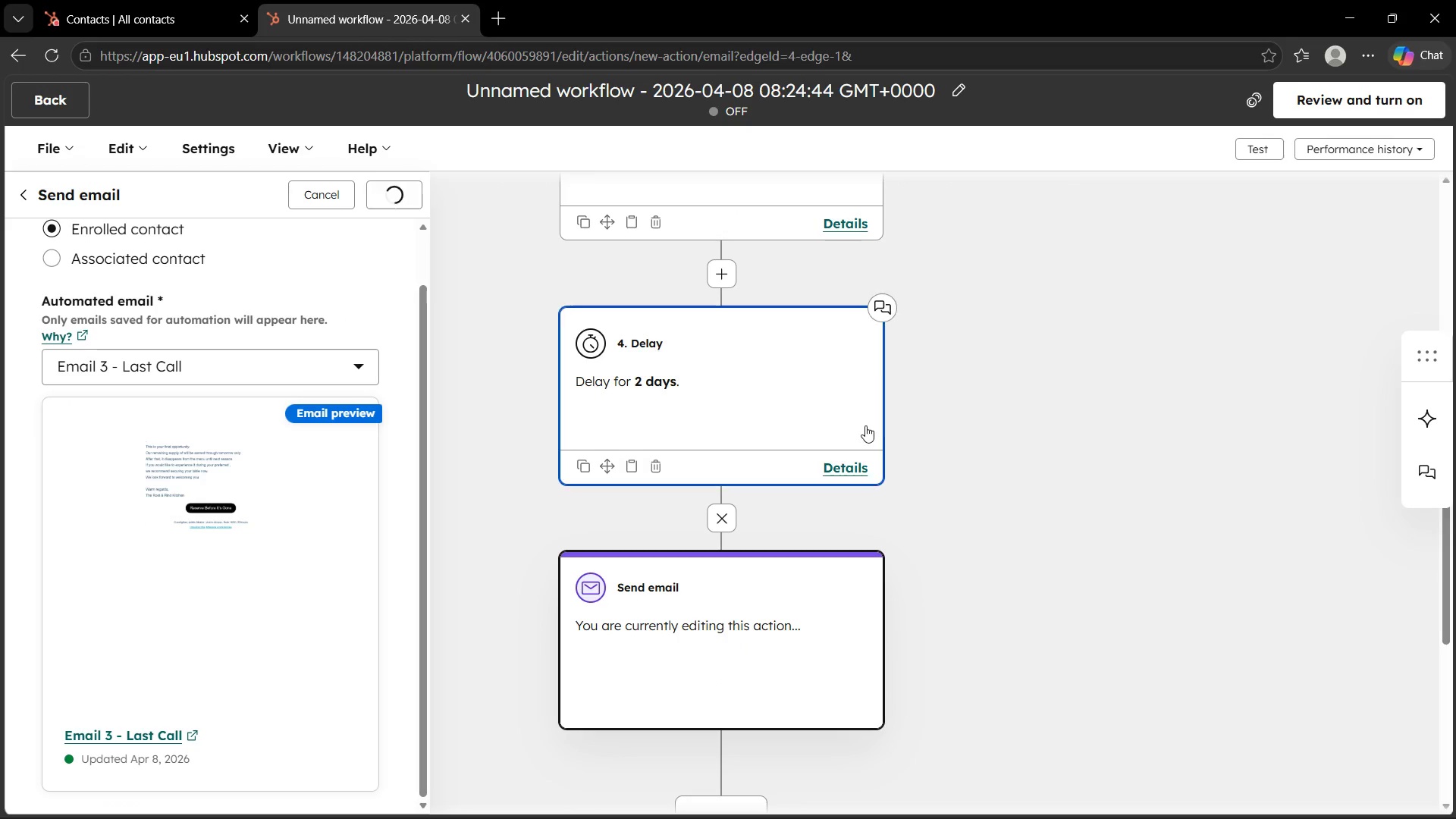 
scroll: coordinate [1078, 443], scroll_direction: up, amount: 5.0
 